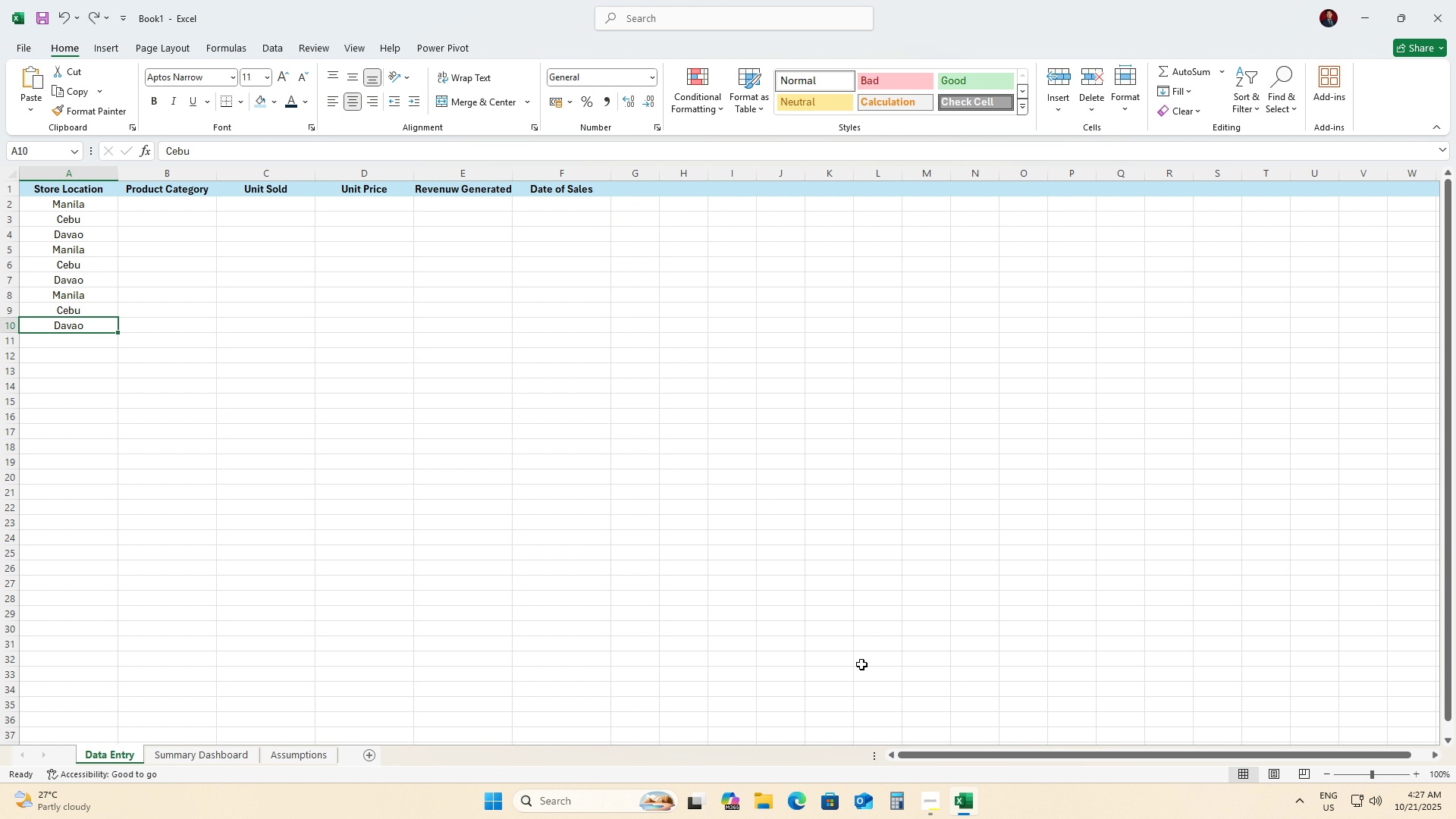 
key(Control+Y)
 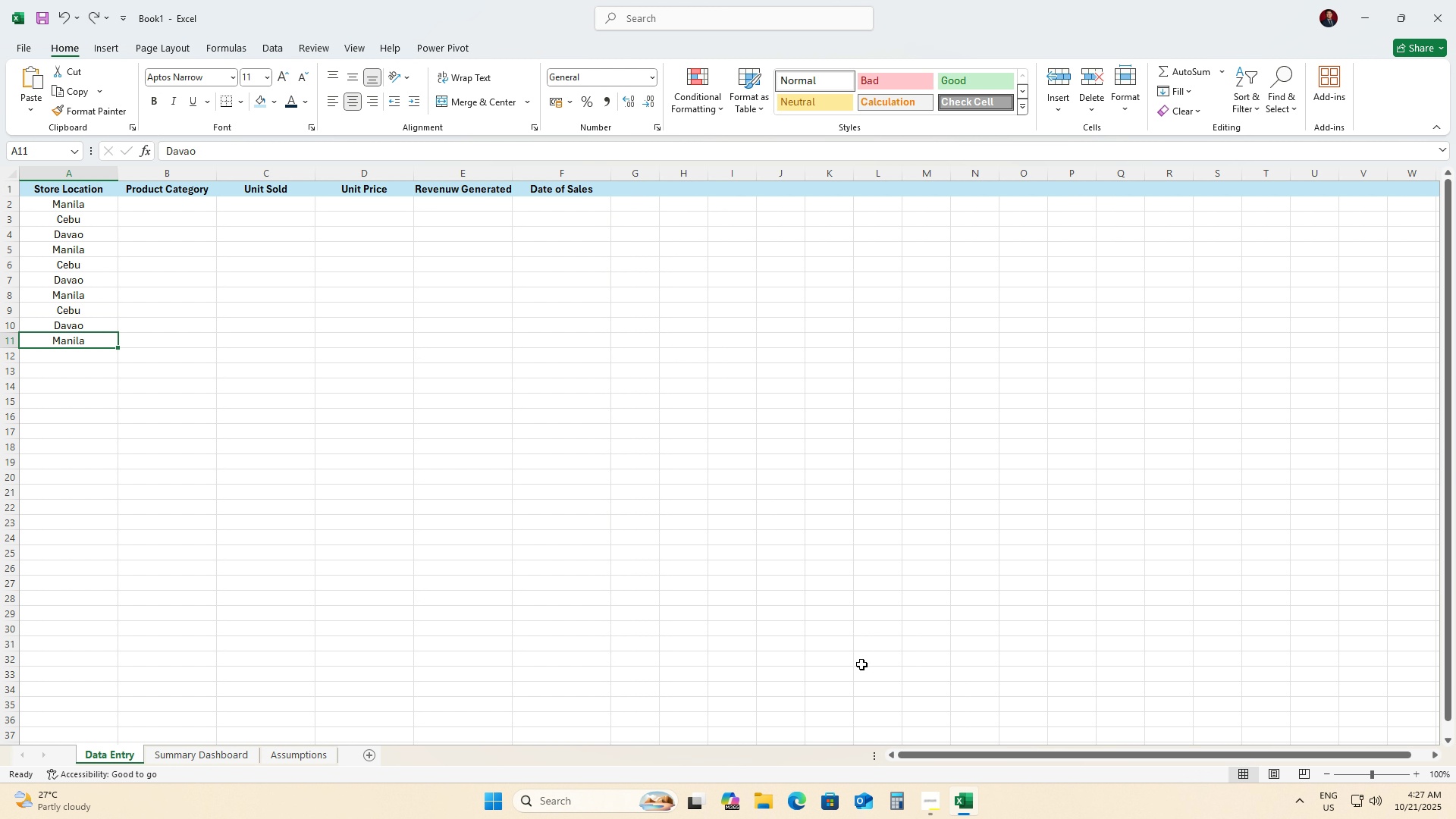 
key(Control+Y)
 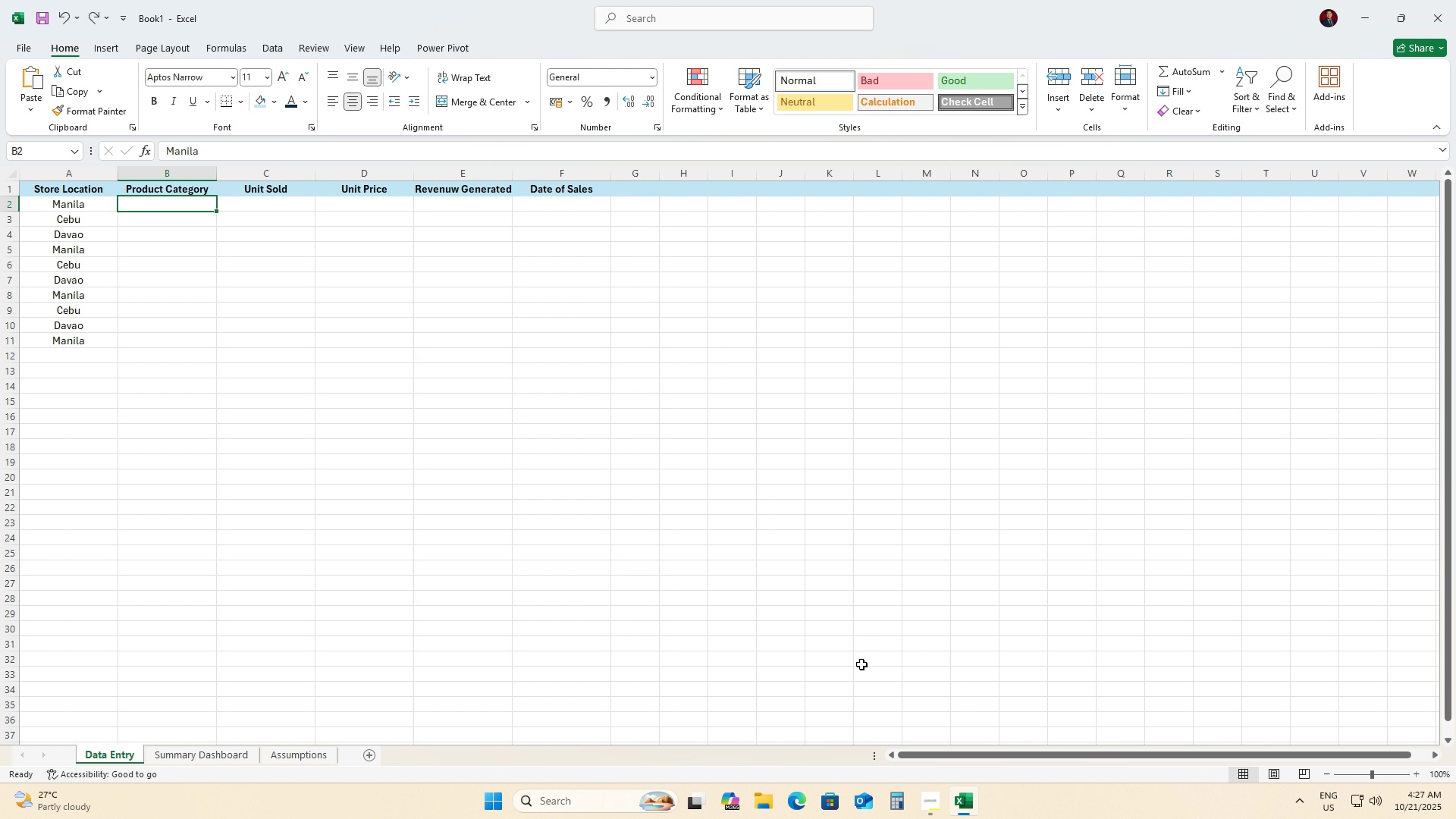 
key(Control+Y)
 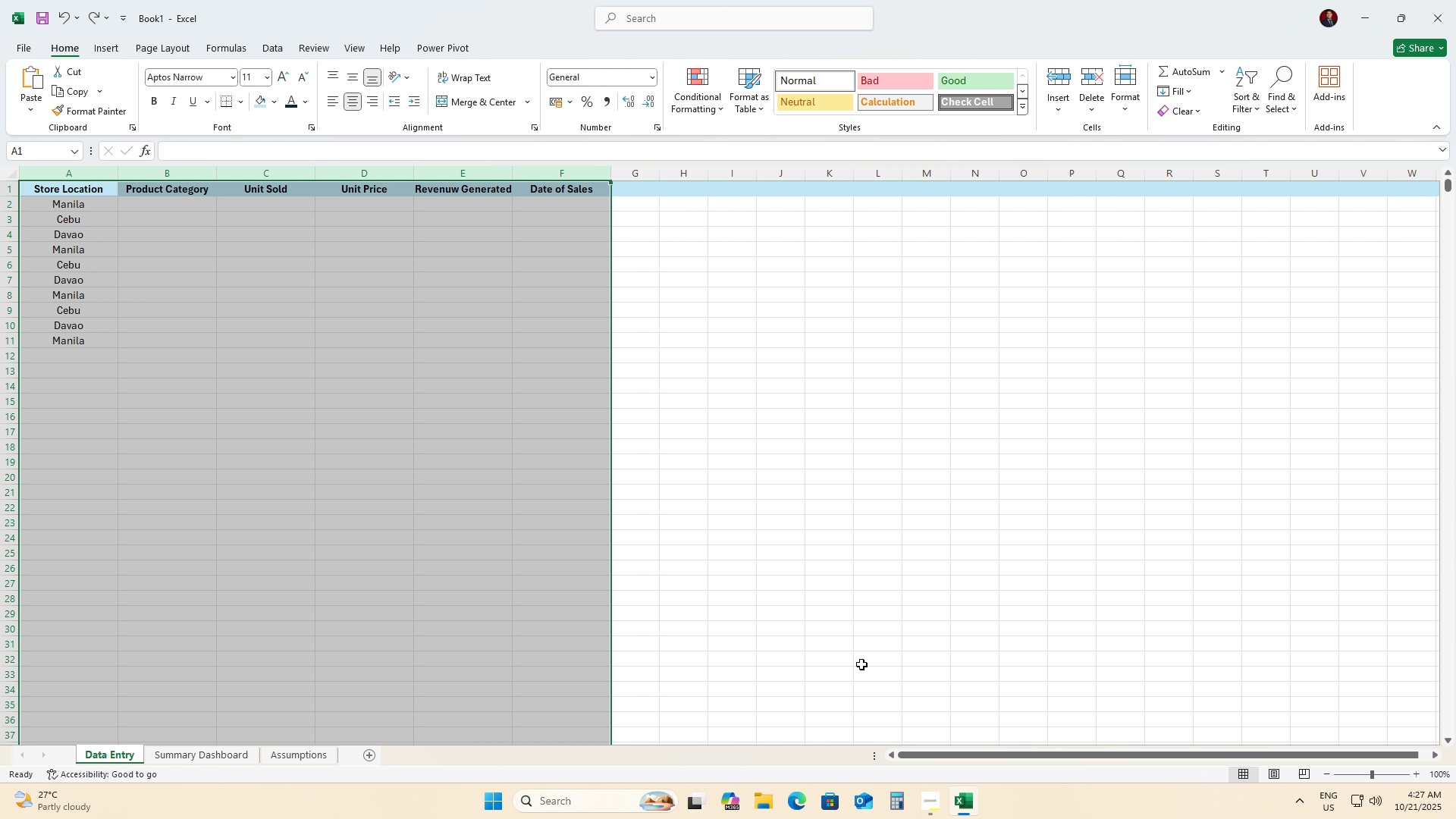 
key(Control+Y)
 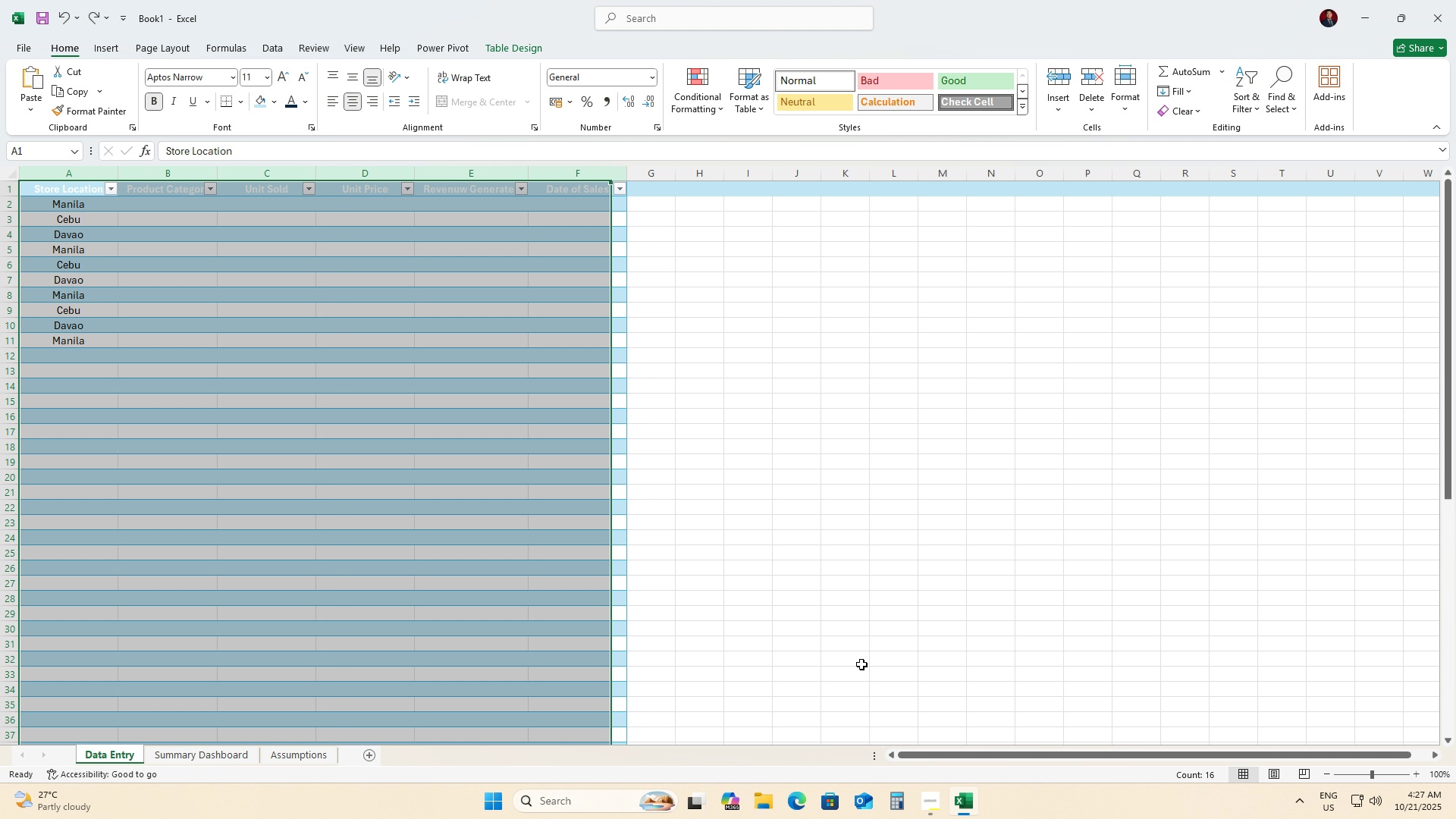 
wait(5.35)
 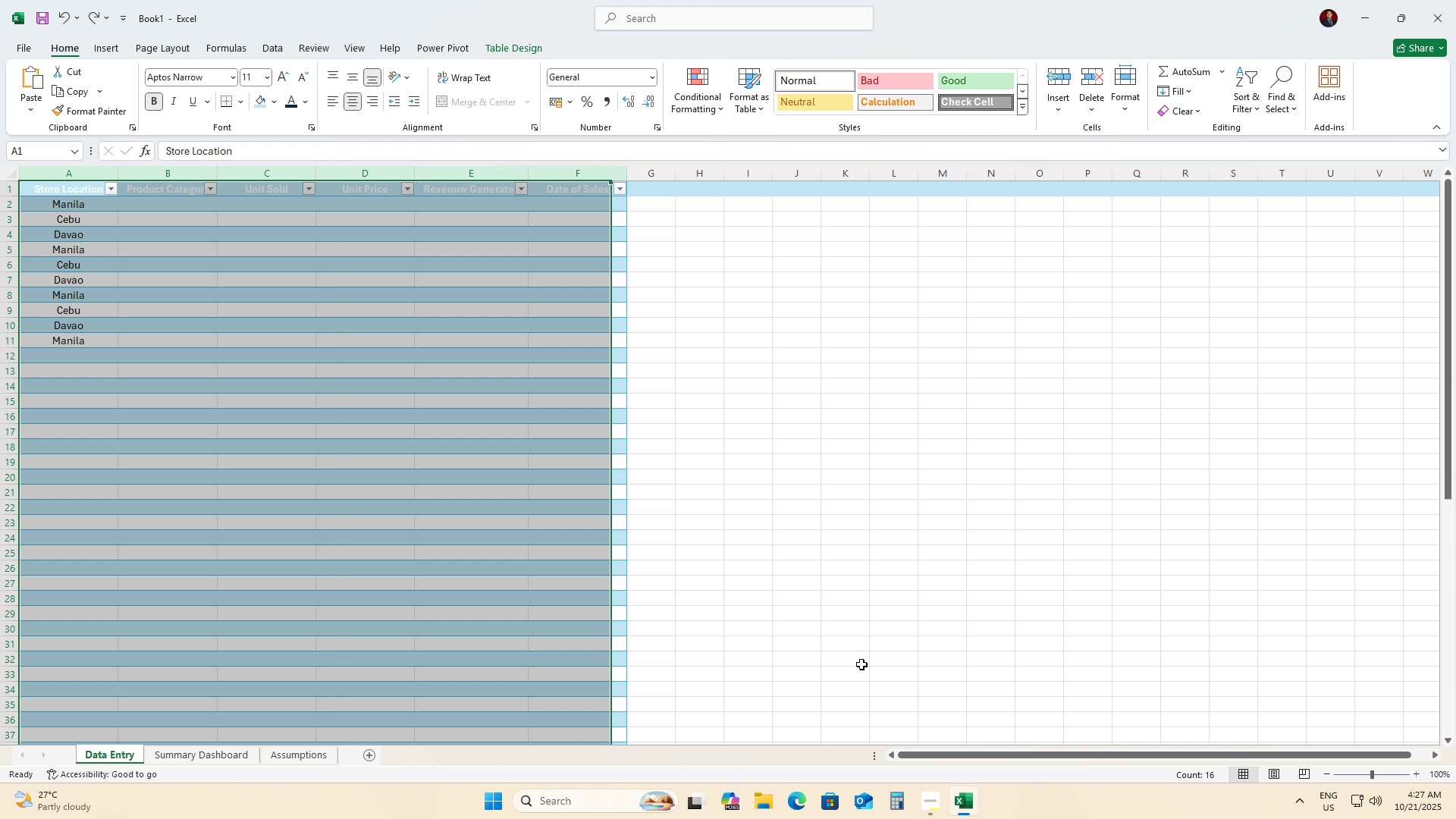 
key(Control+Z)
 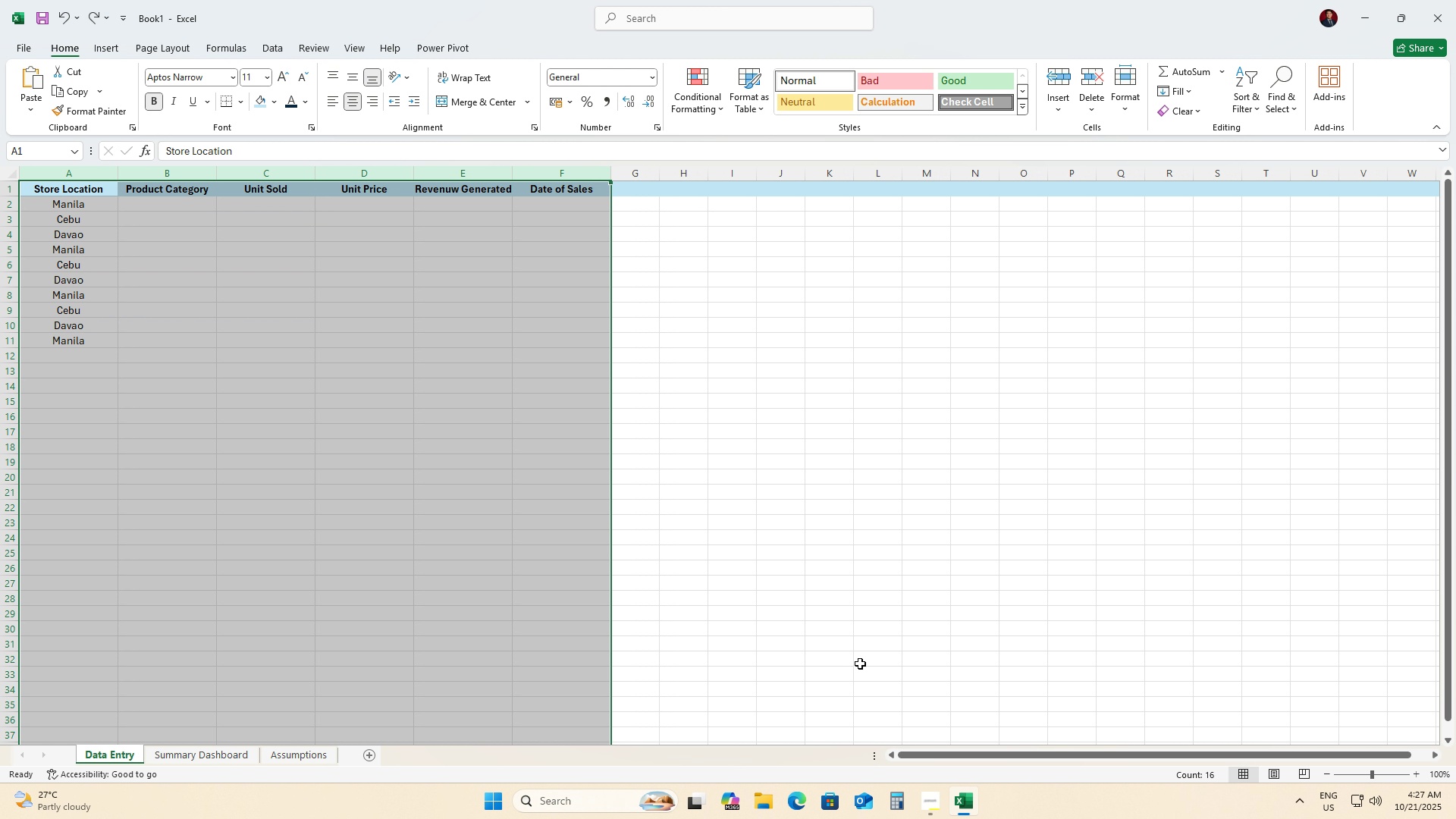 
hold_key(key=ControlLeft, duration=1.53)
 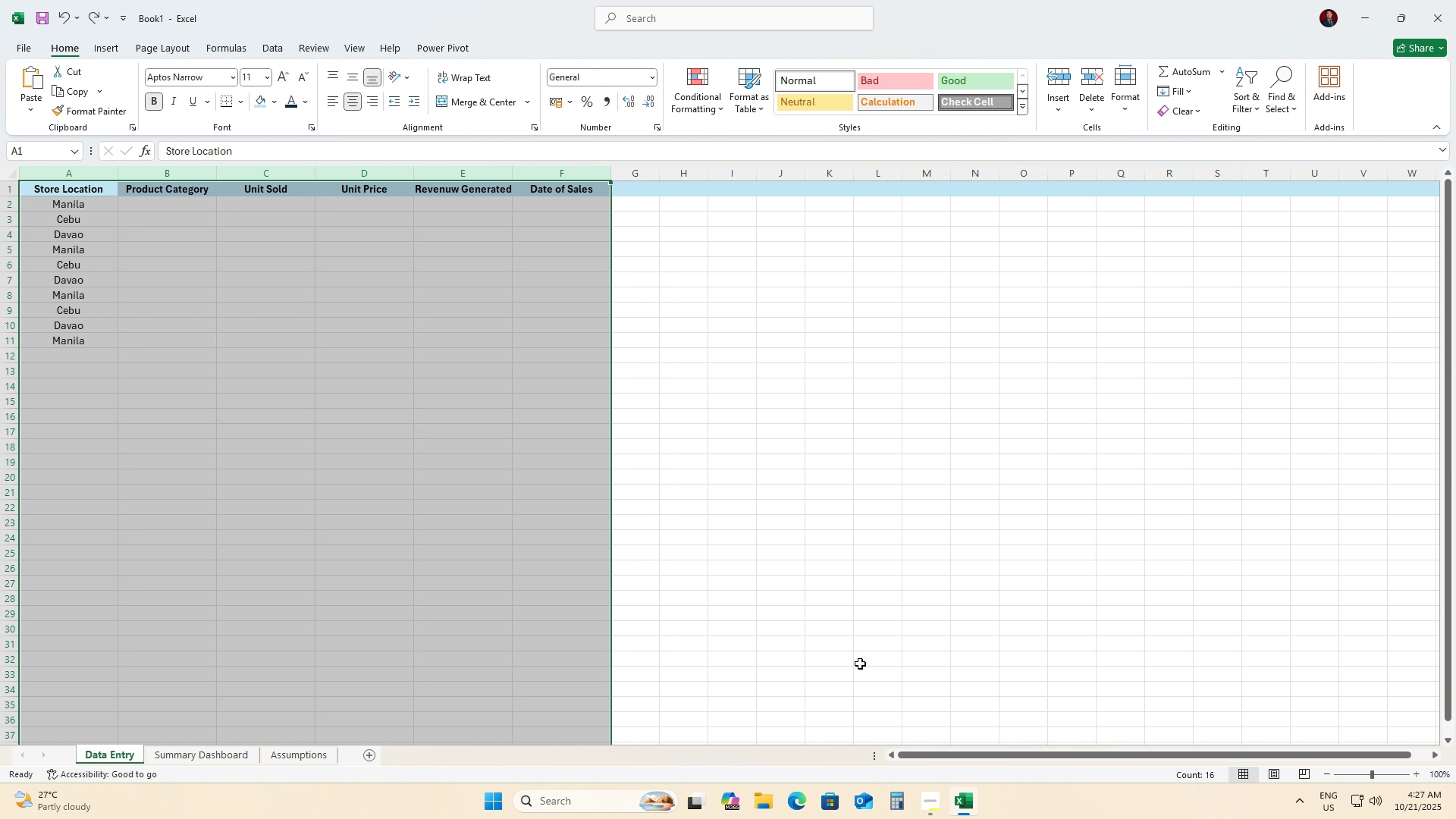 
key(Control+ControlLeft)
 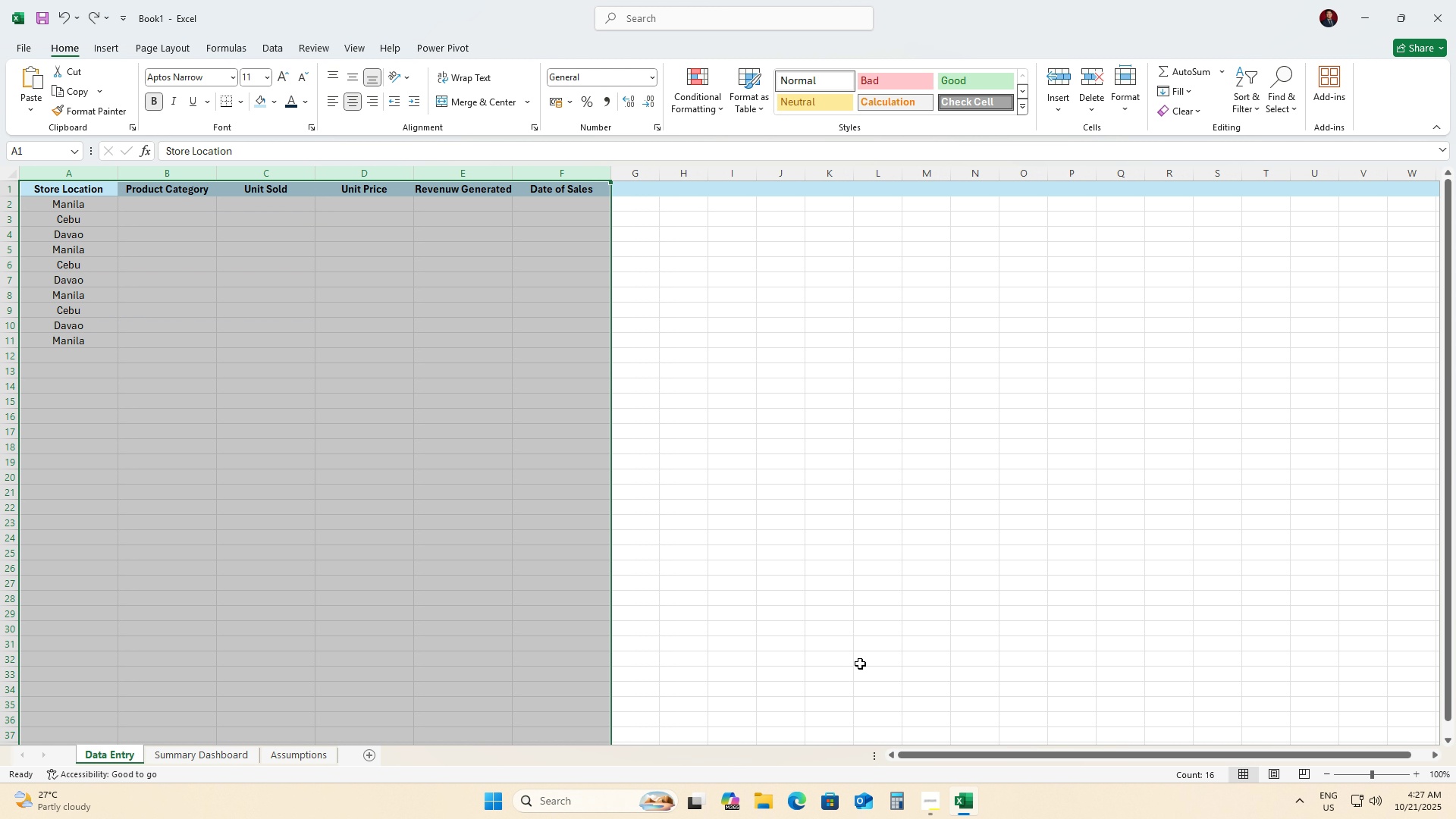 
key(Control+ControlLeft)
 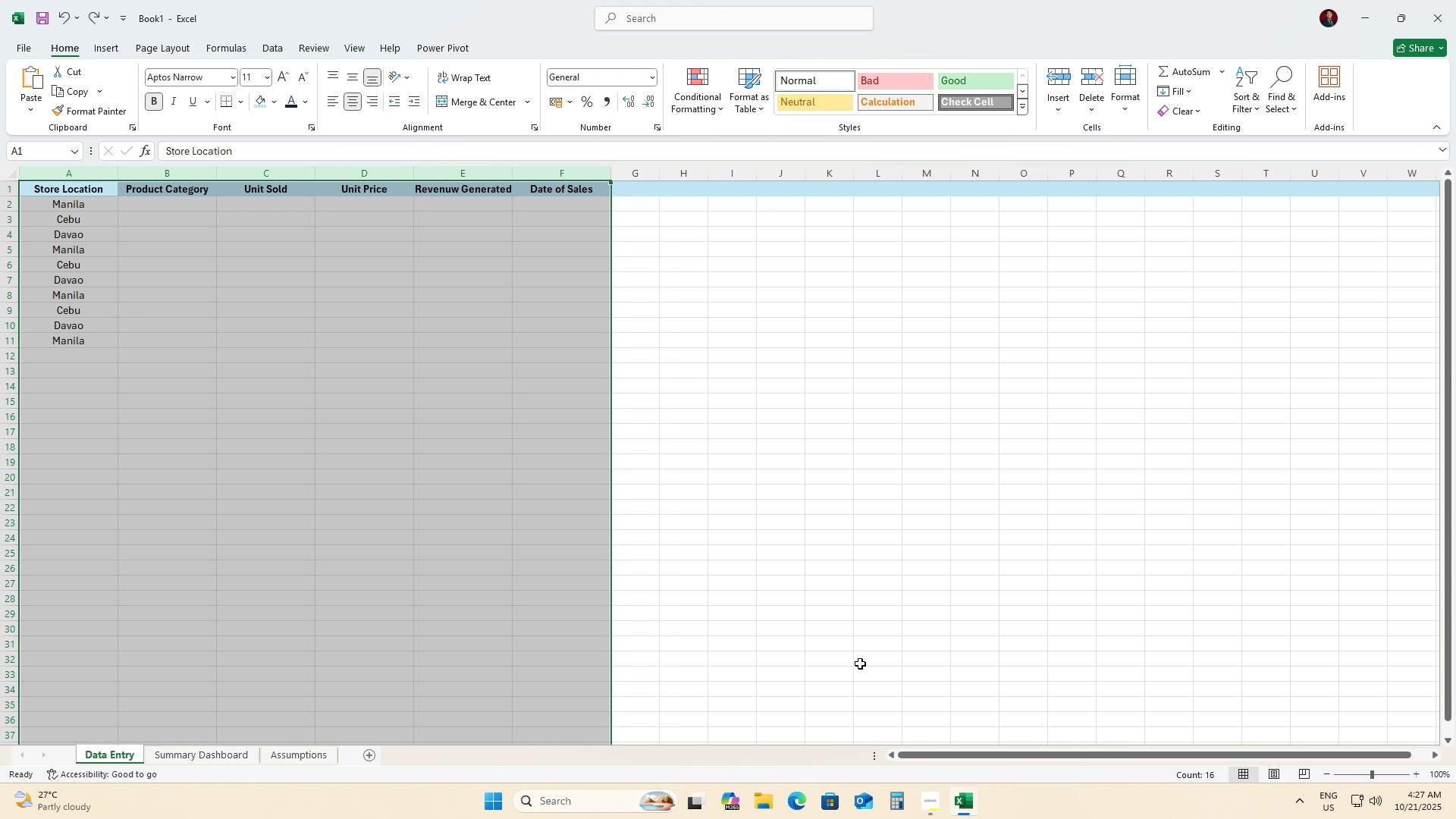 
key(Control+ControlLeft)
 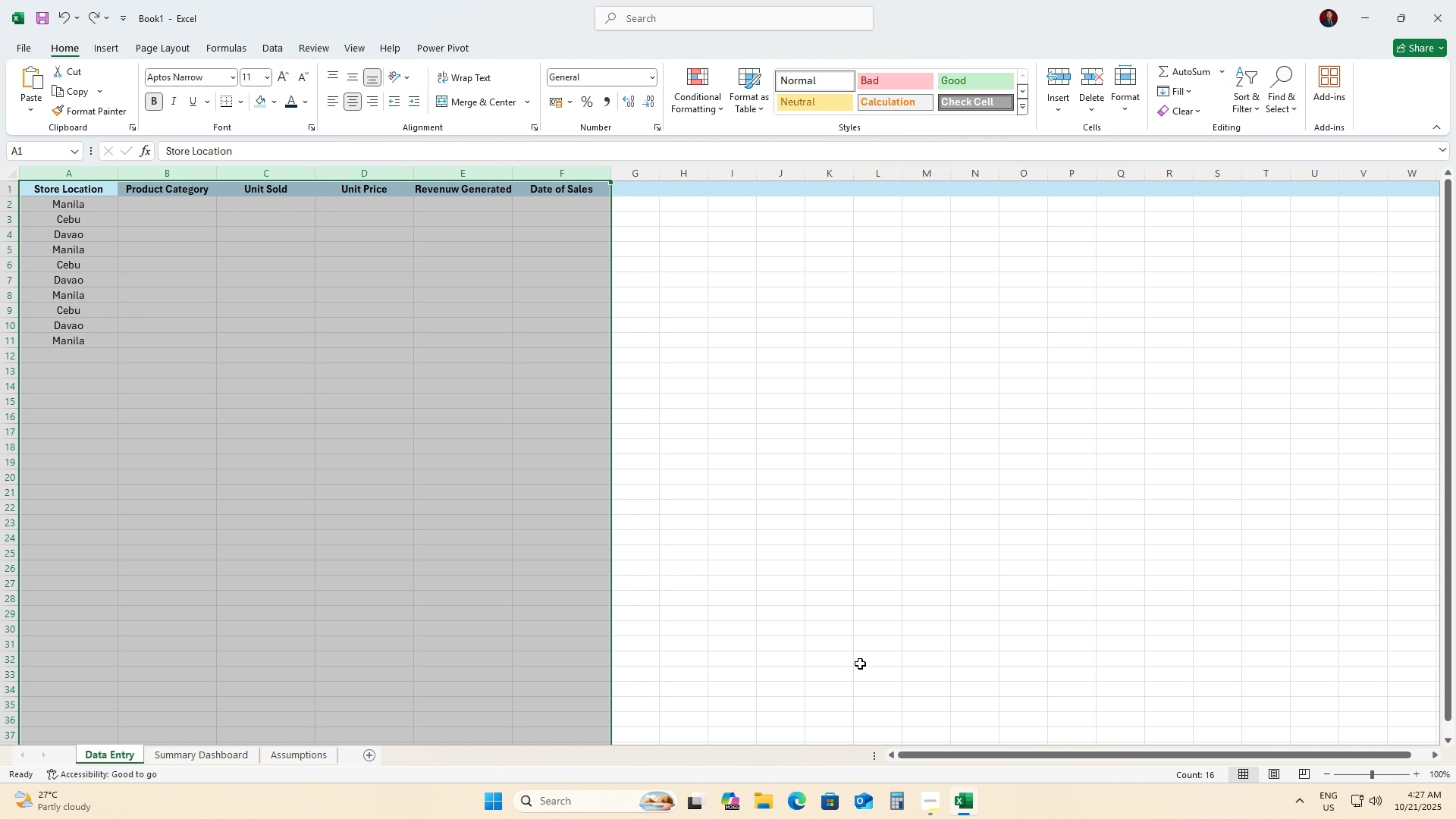 
key(Control+ControlLeft)
 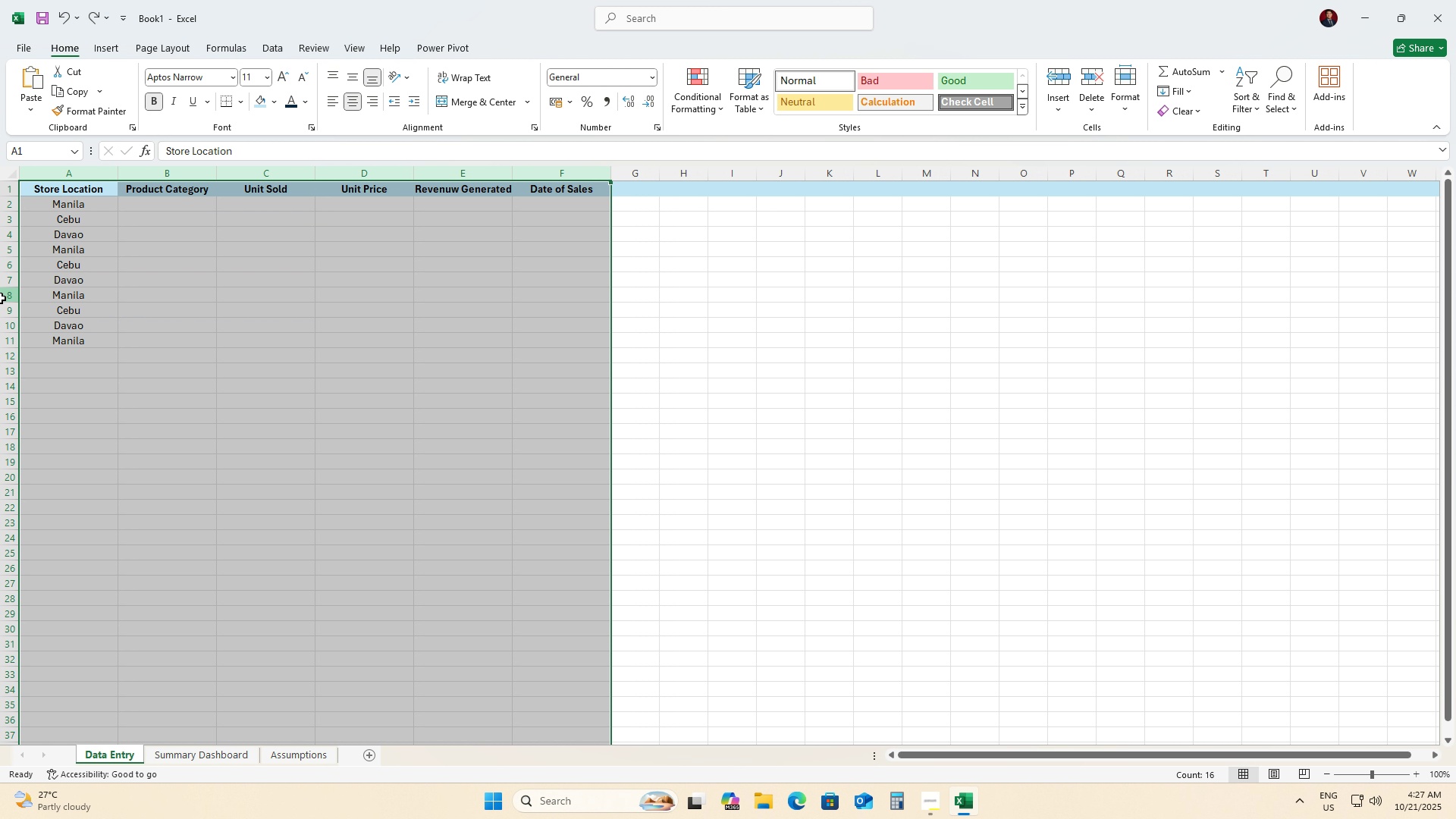 
left_click([0, 298])
 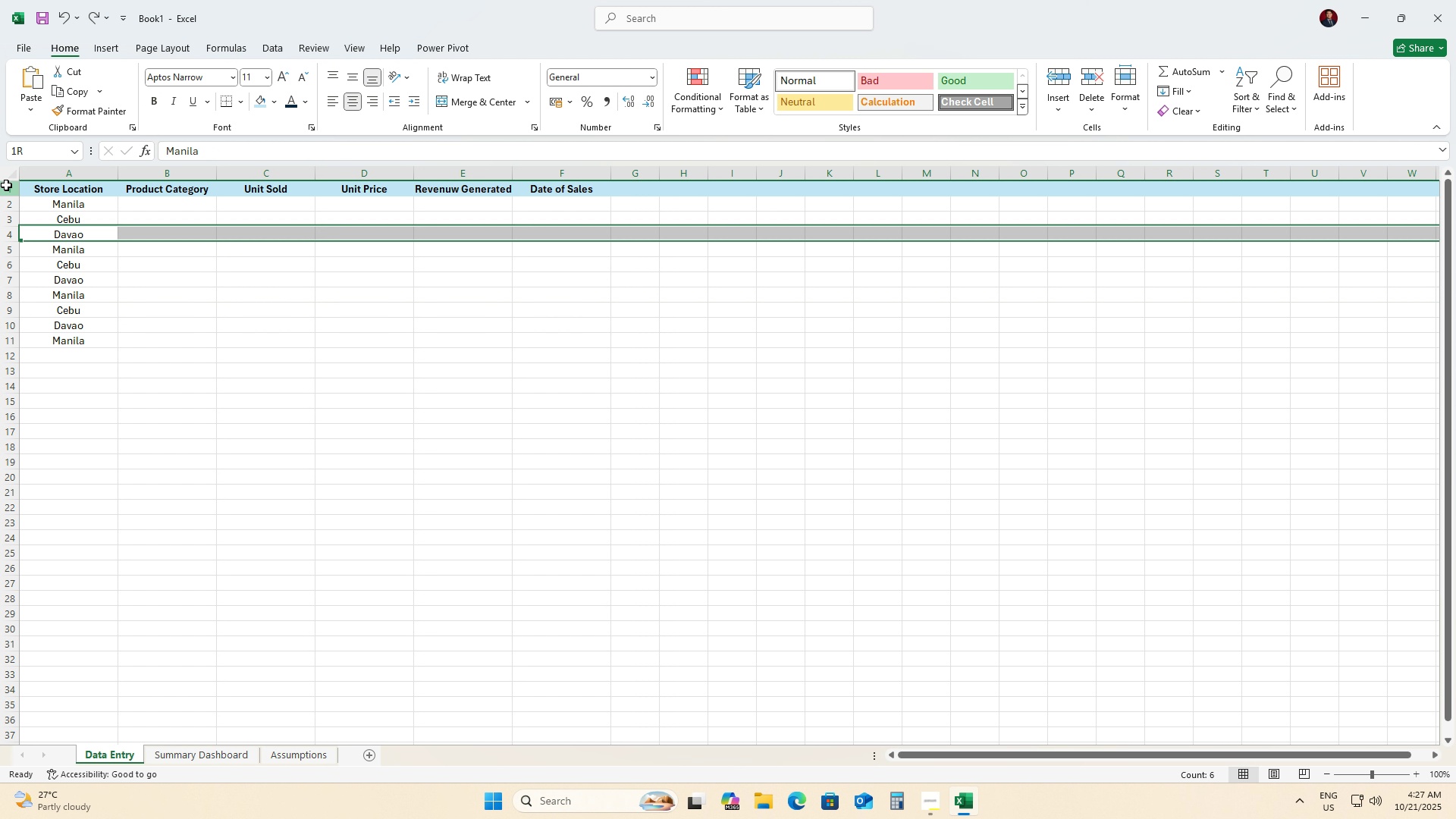 
left_click([6, 185])
 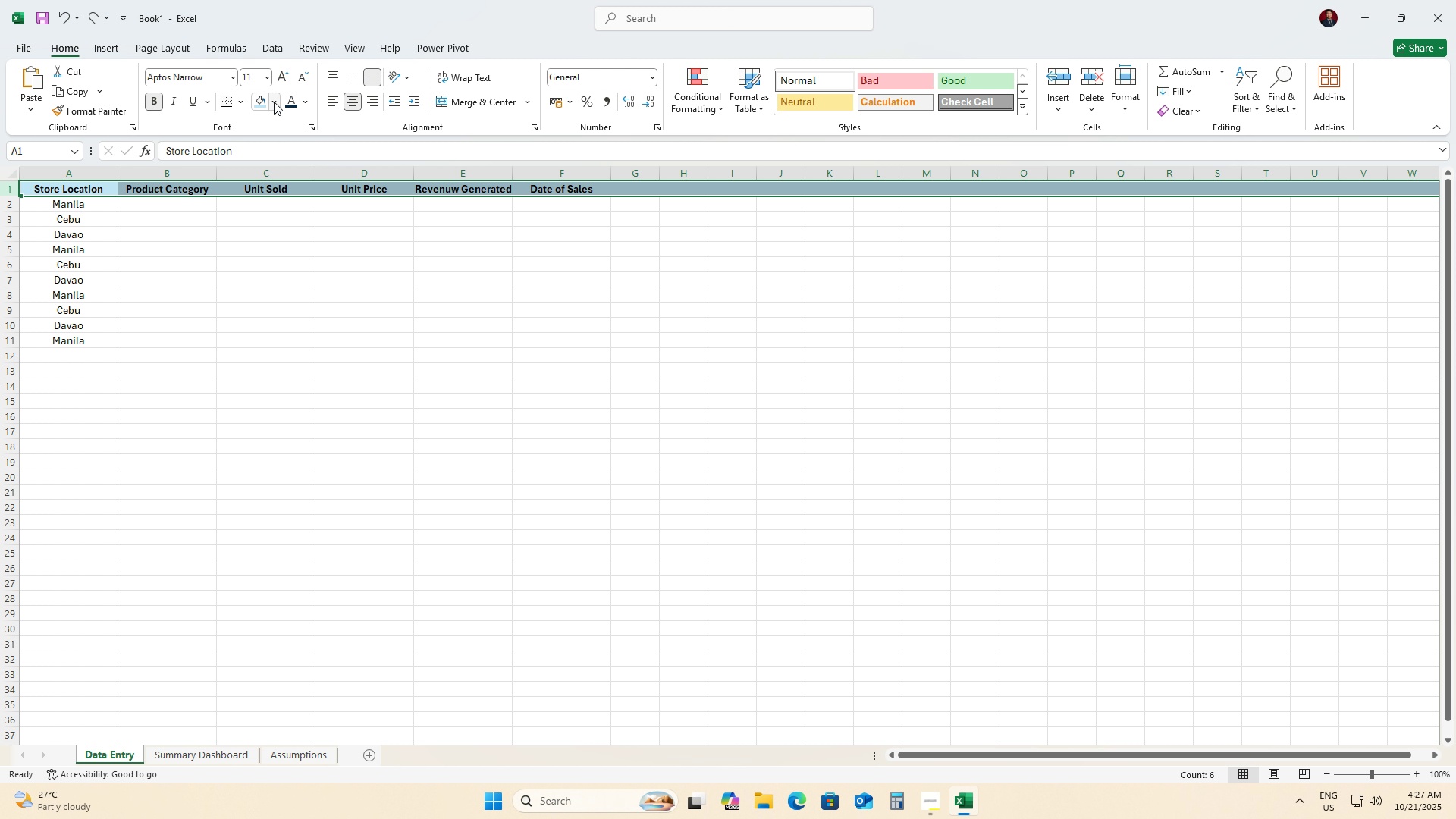 
left_click([276, 102])
 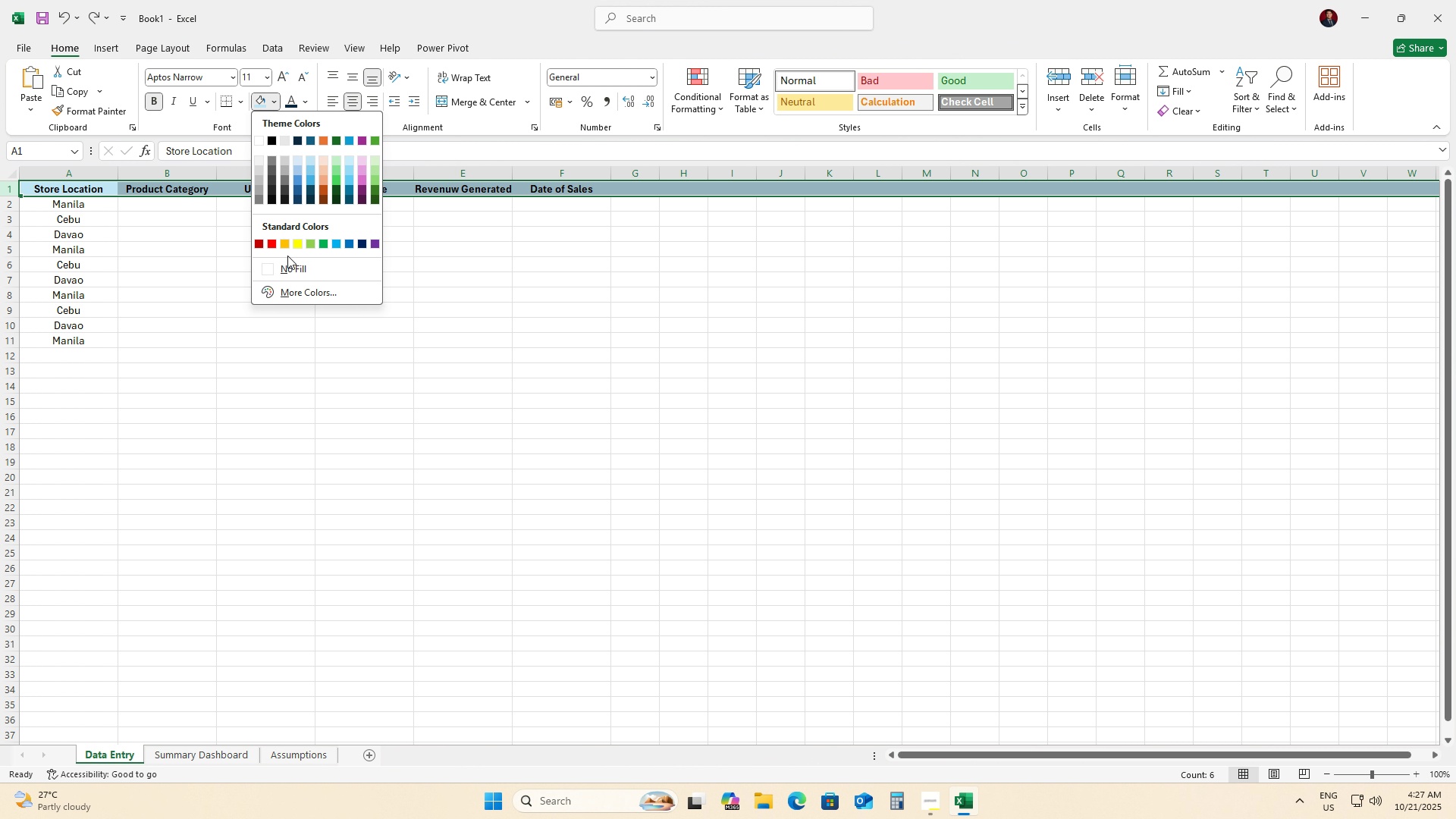 
left_click([290, 267])
 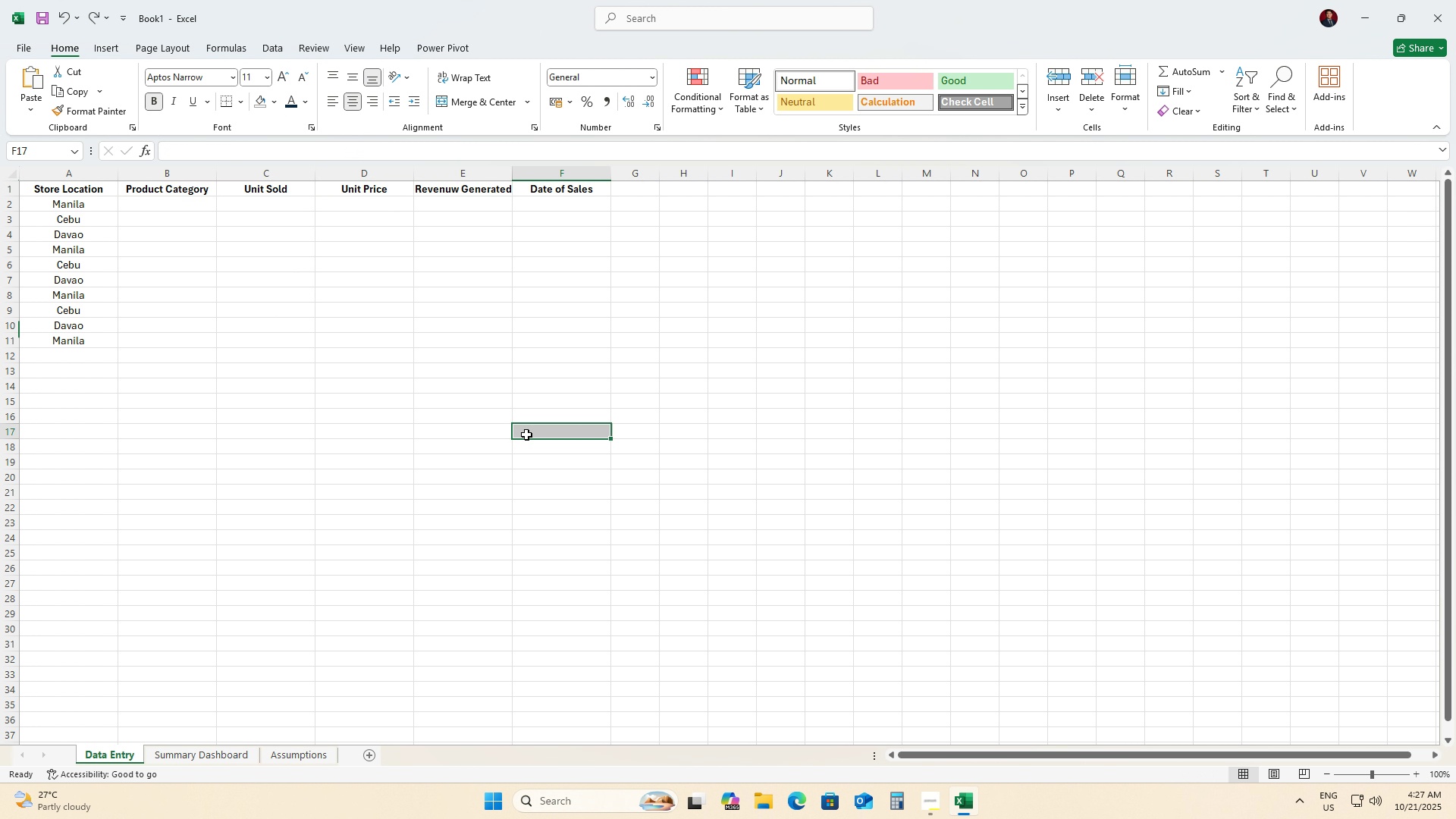 
left_click([526, 435])
 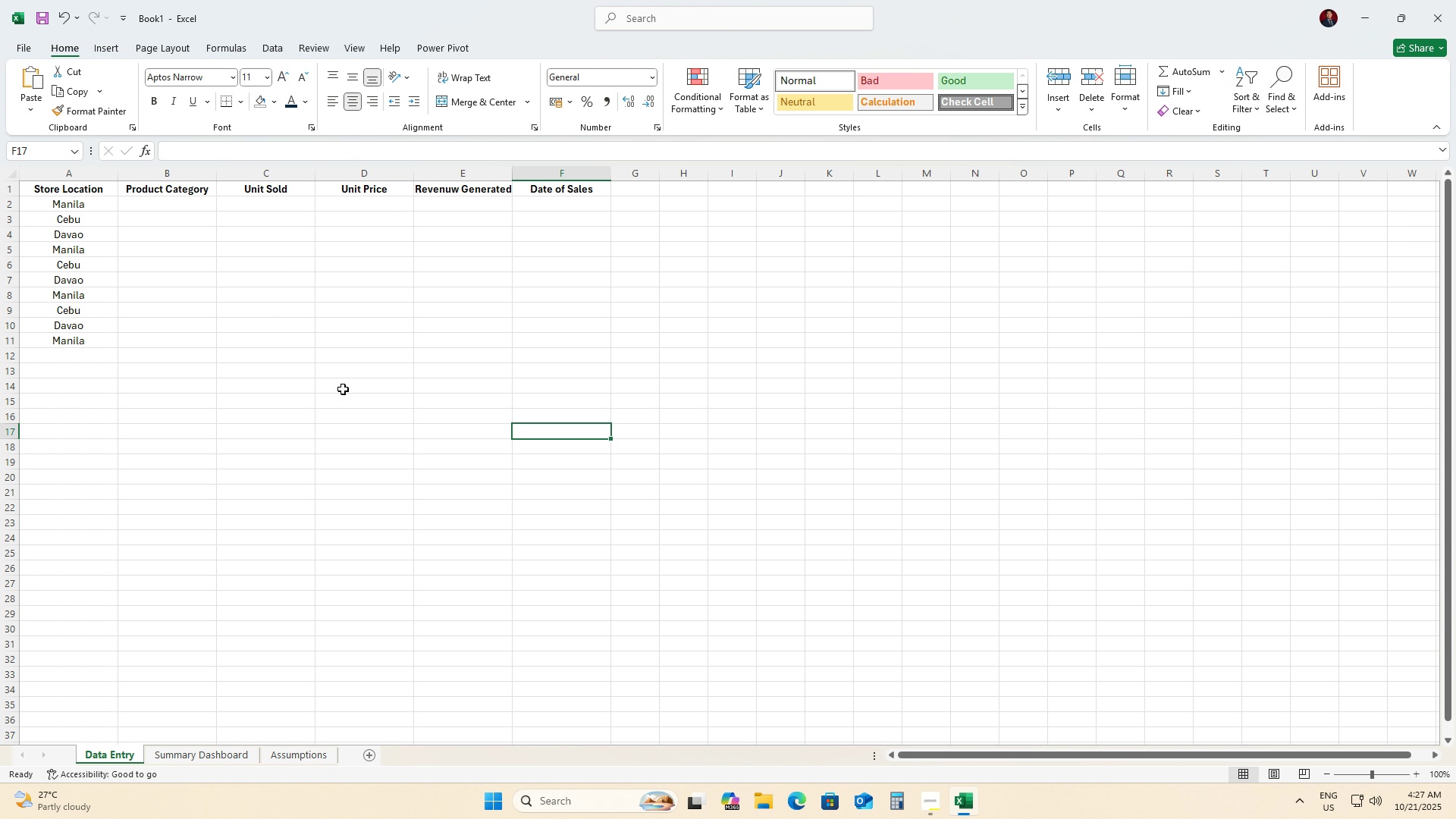 
left_click([378, 409])
 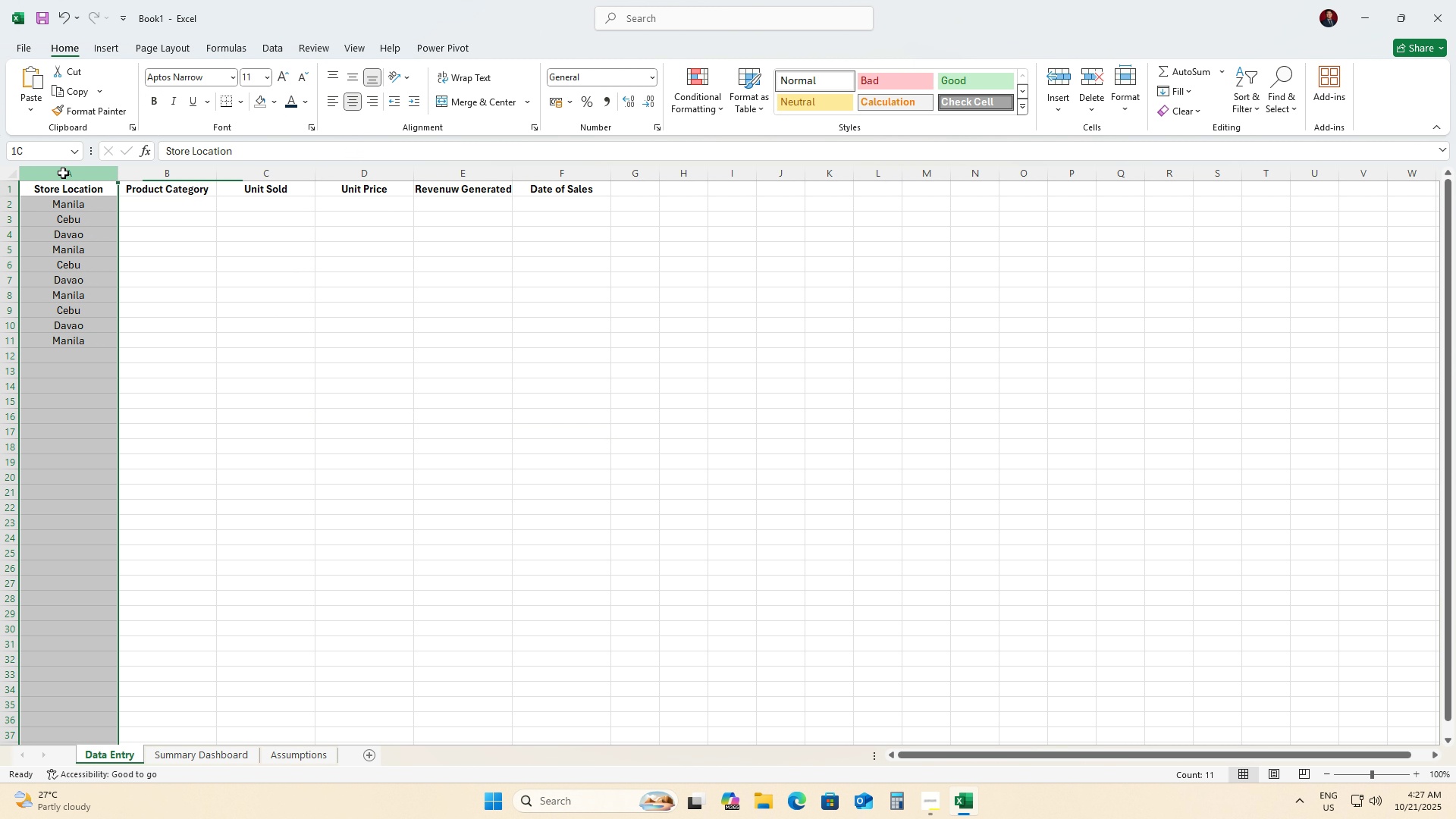 
left_click([63, 173])
 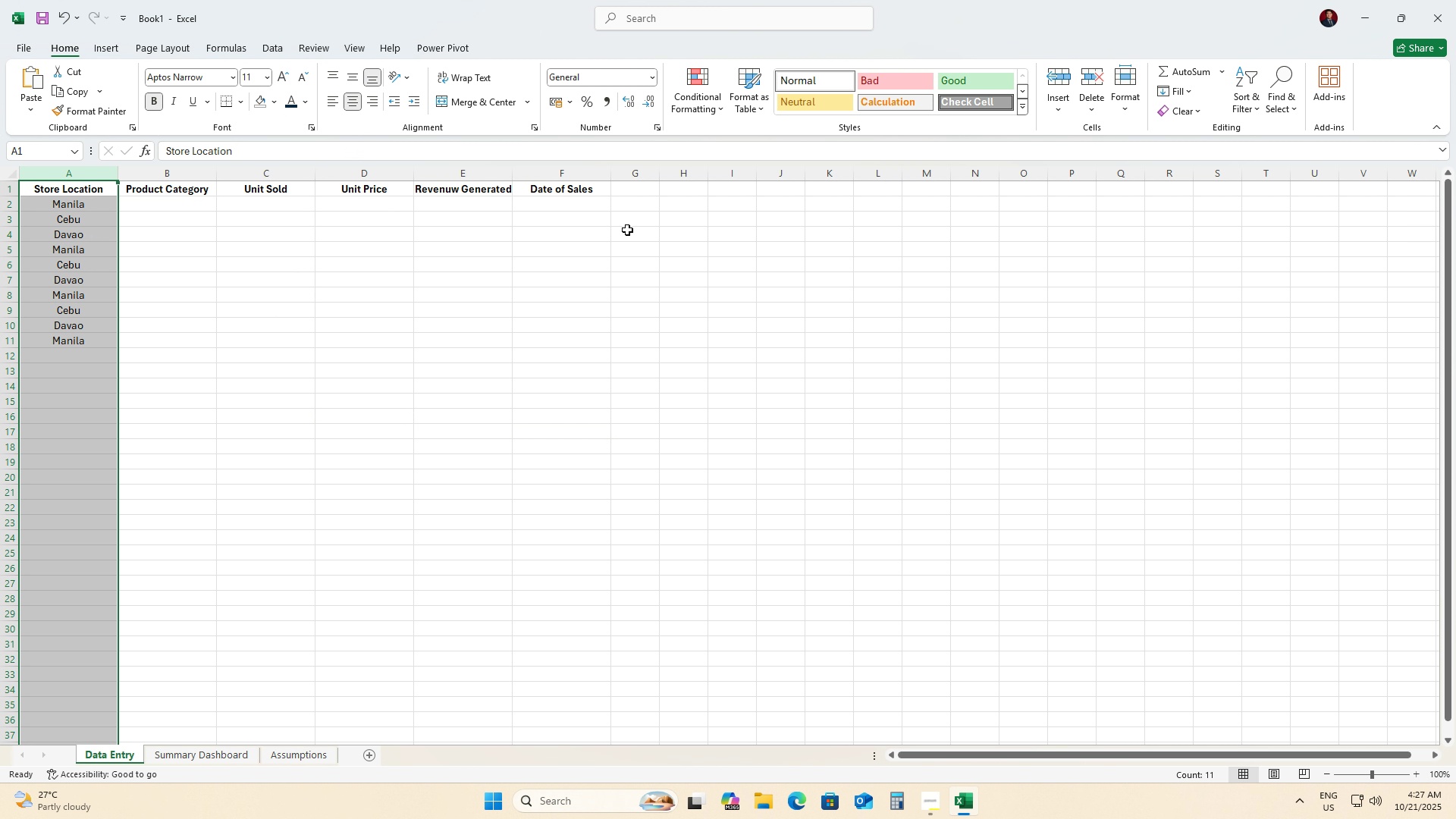 
hold_key(key=ShiftLeft, duration=0.68)
left_click([572, 178])
 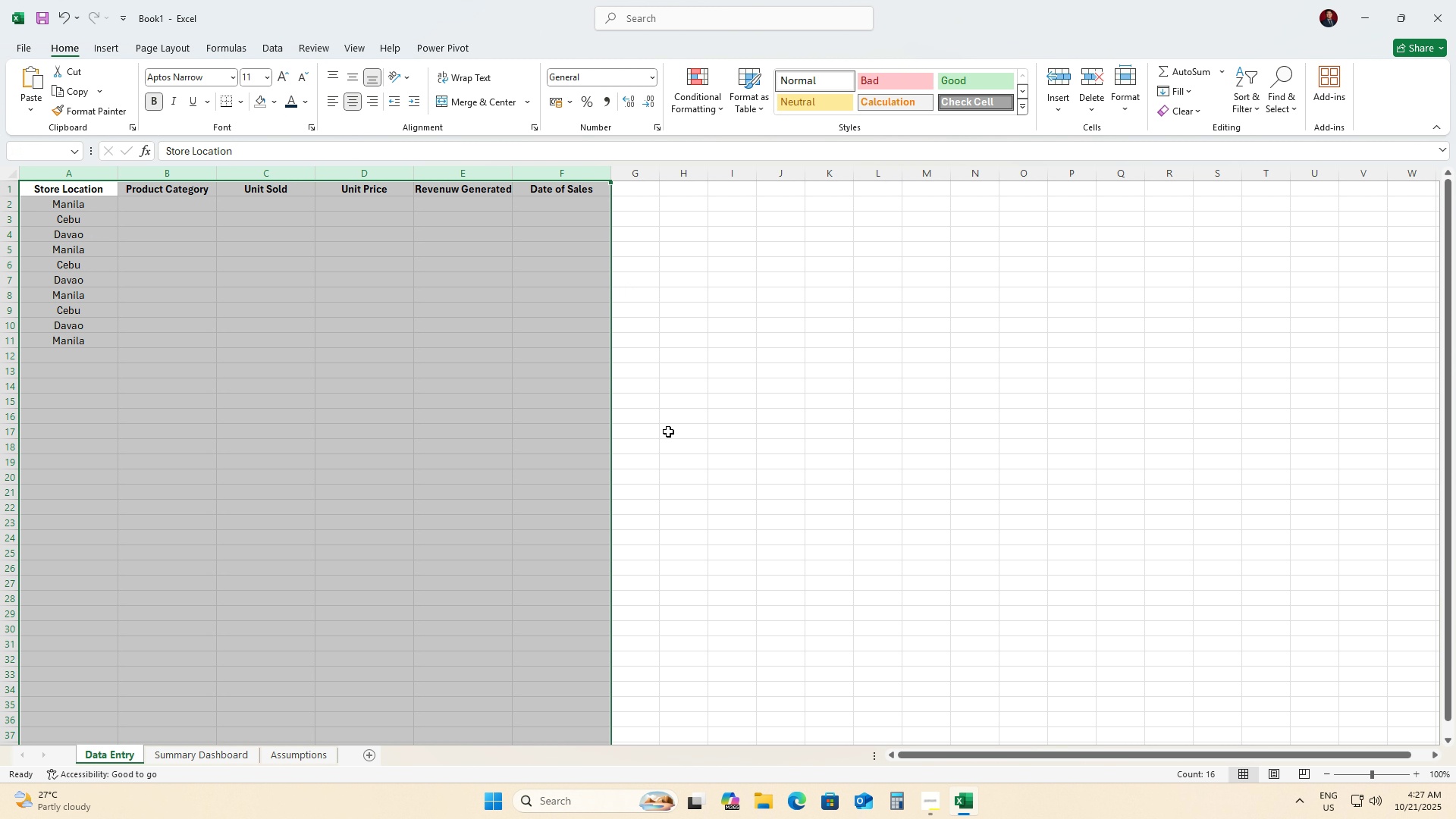 
key(Control+T)
 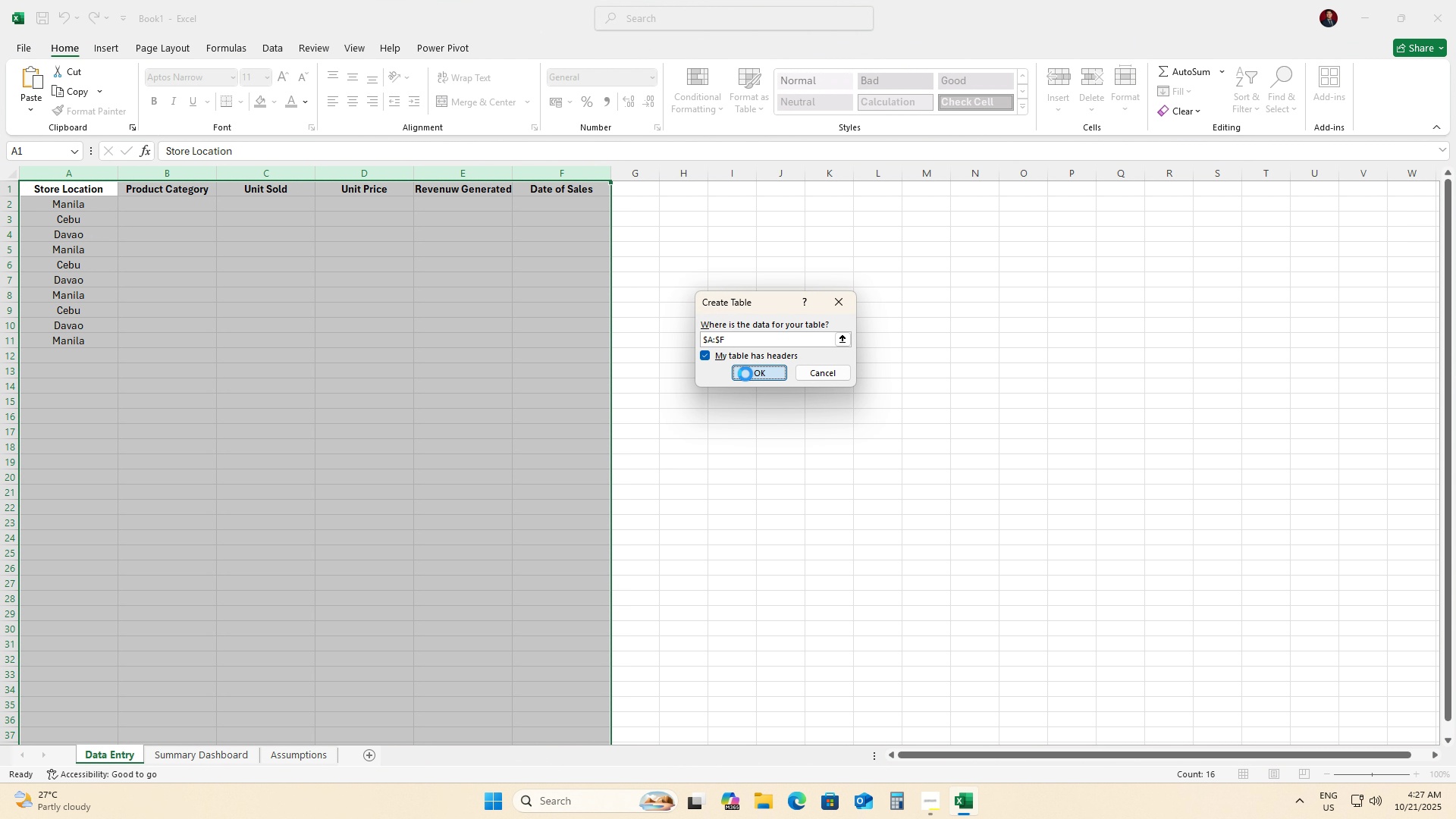 
left_click([745, 374])
 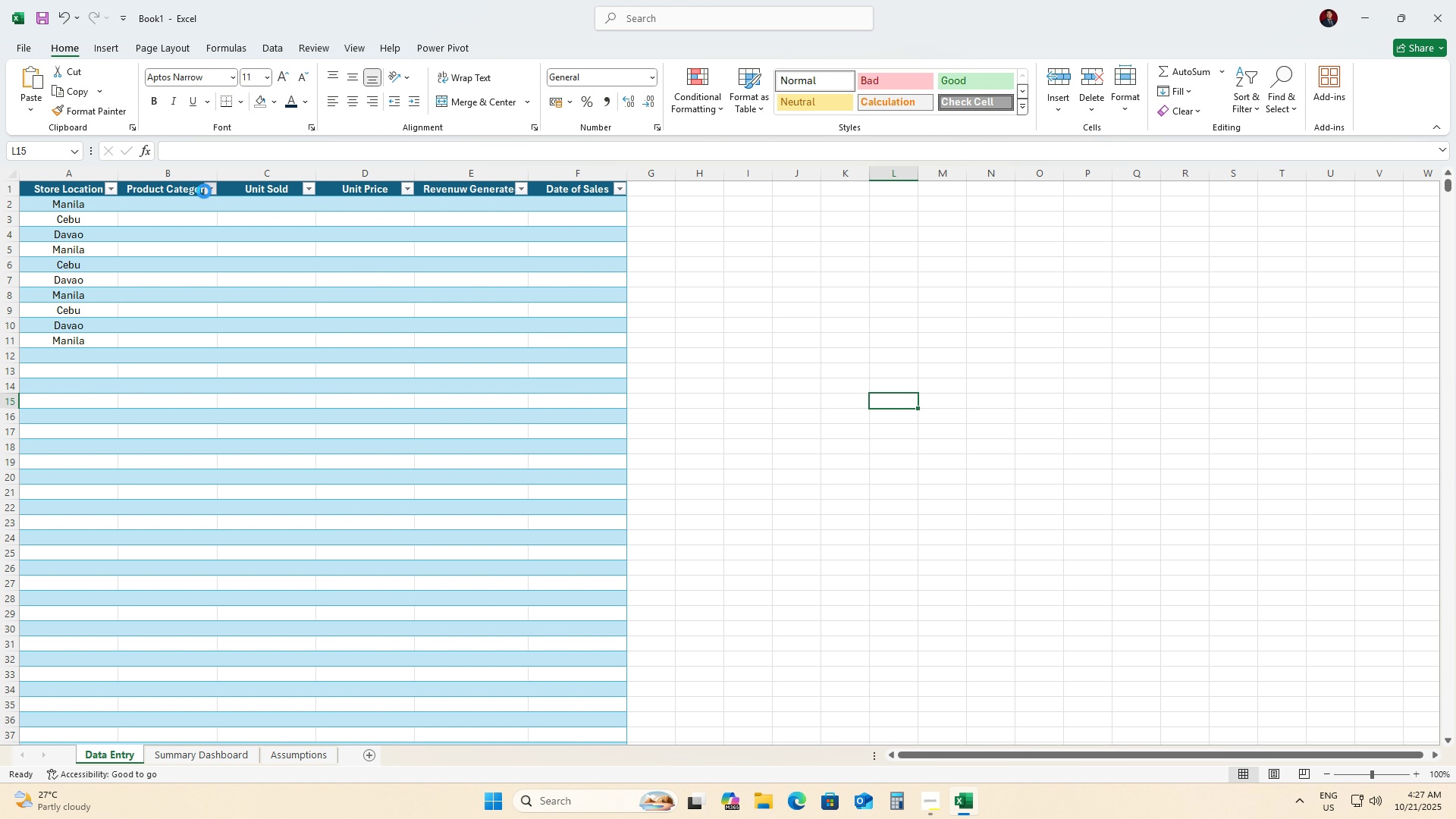 
left_click([204, 191])
 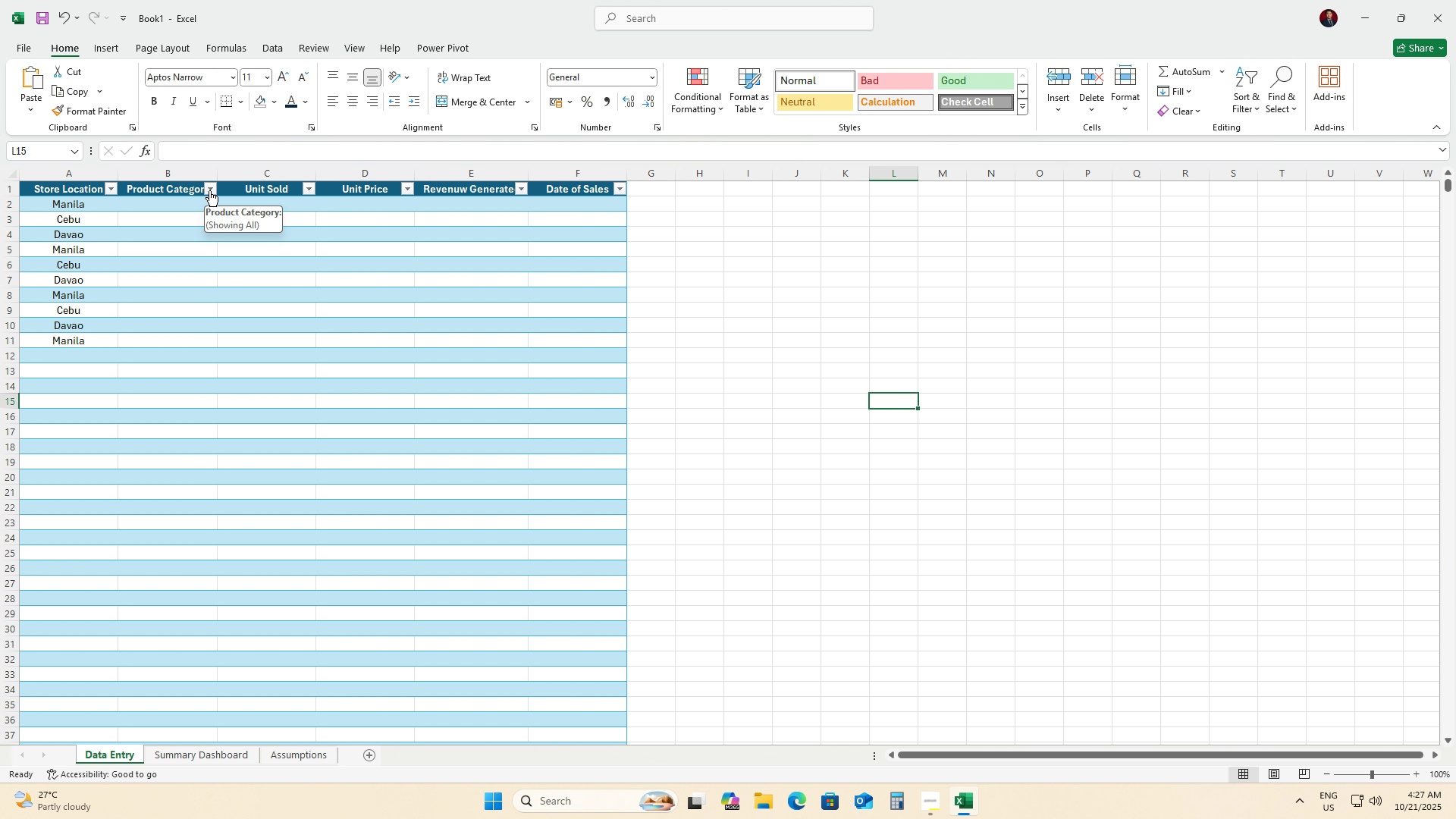 
left_click([209, 190])
 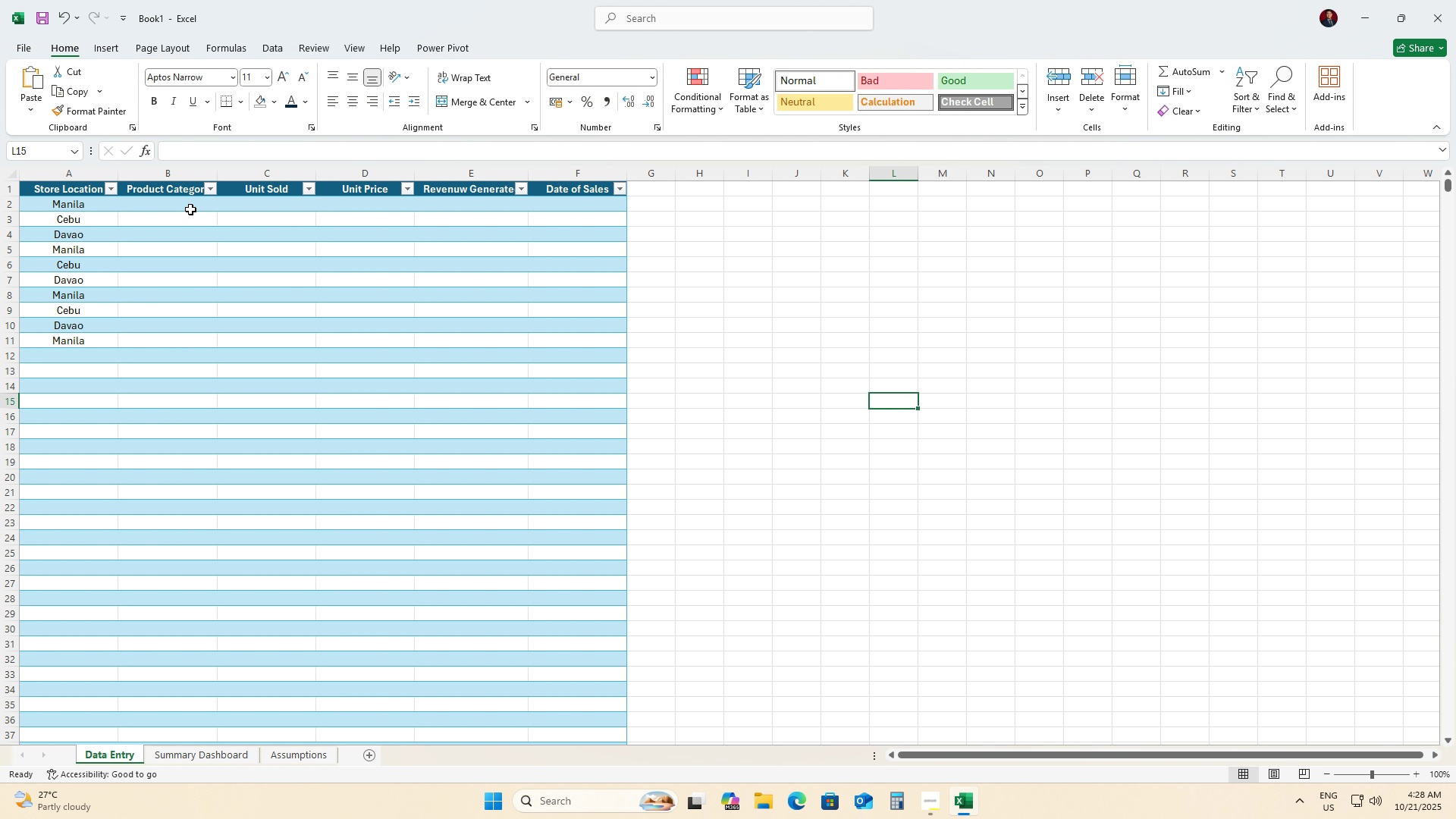 
left_click([190, 209])
 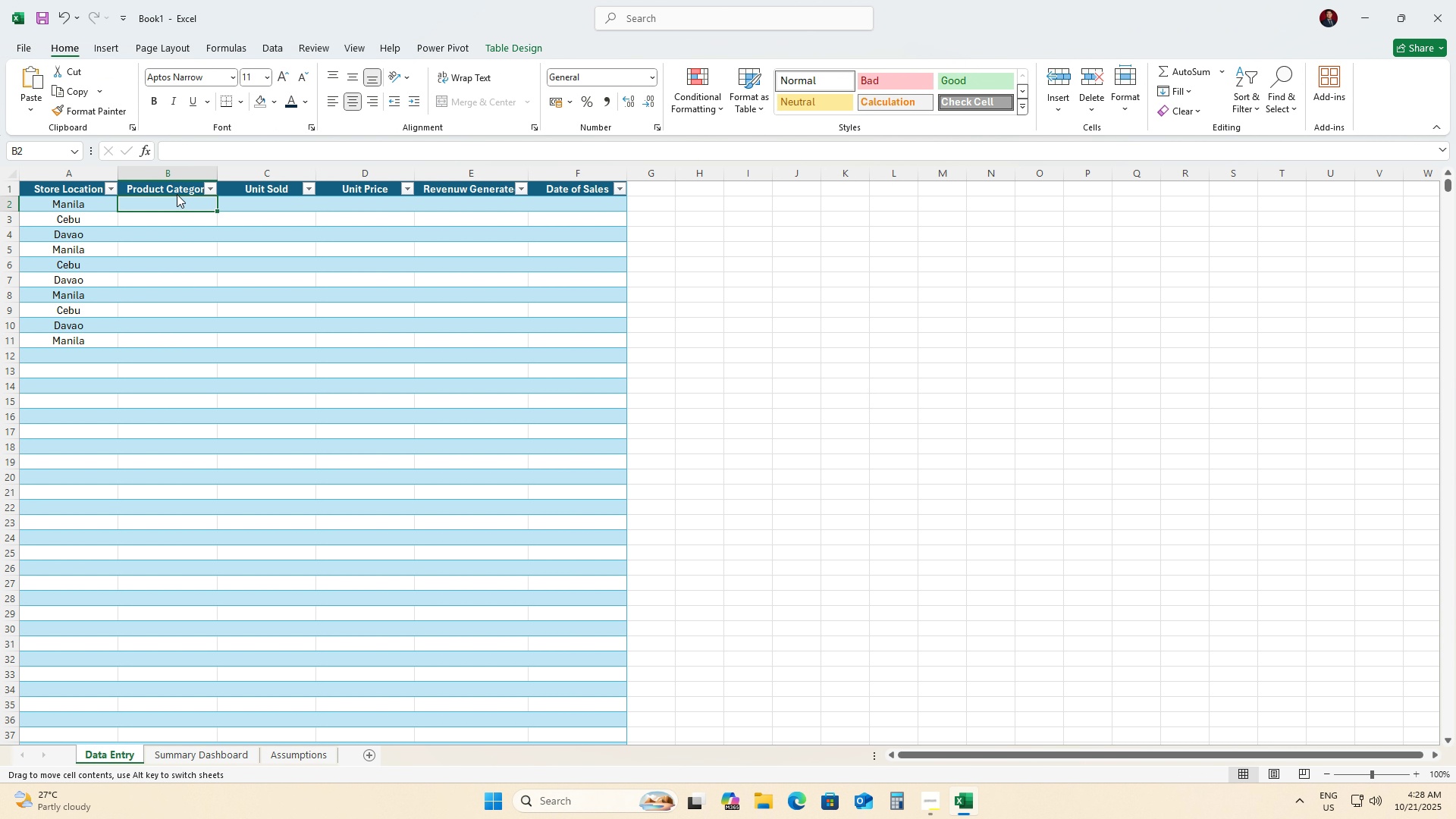 
left_click([177, 194])
 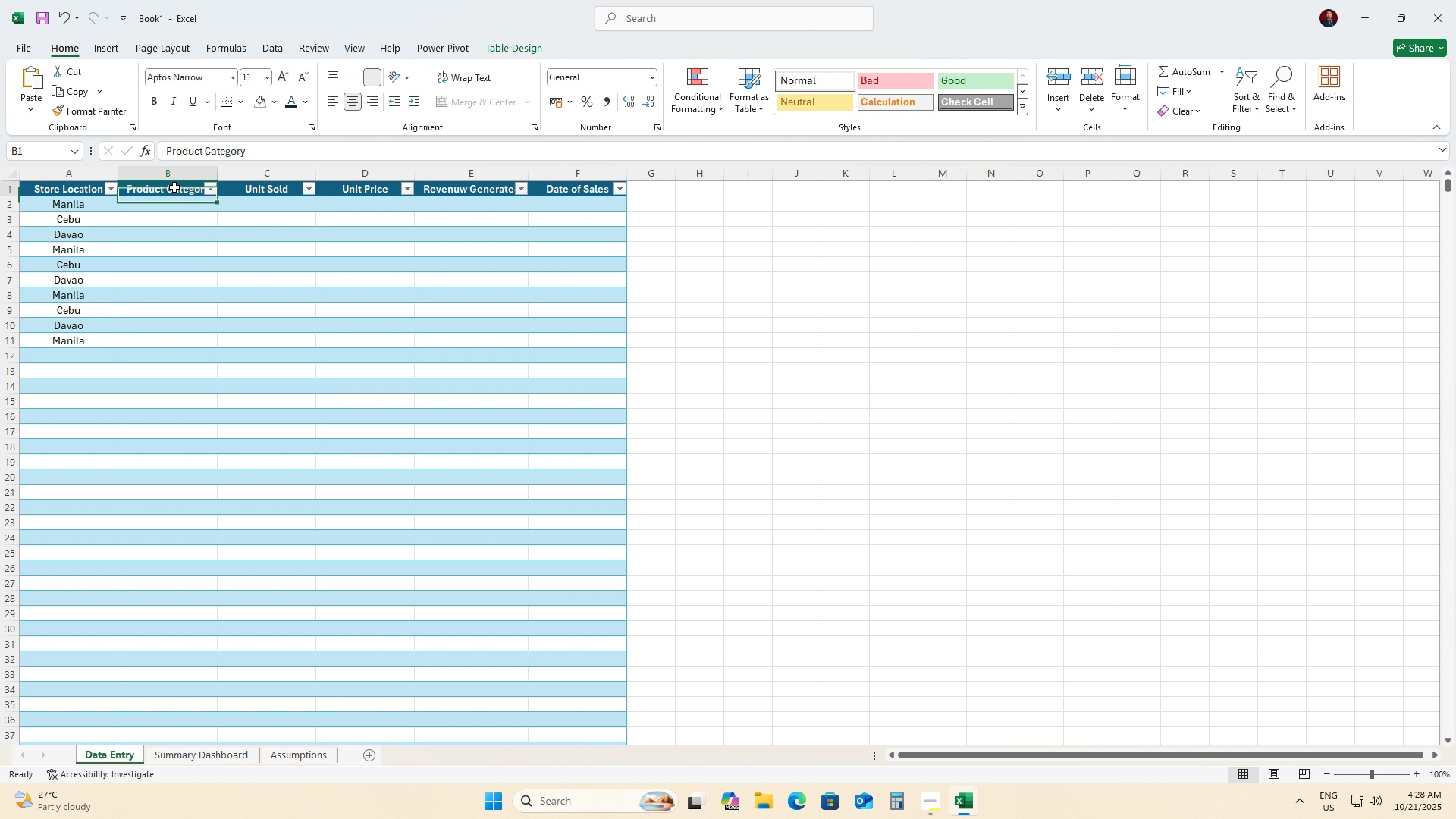 
left_click([174, 187])
 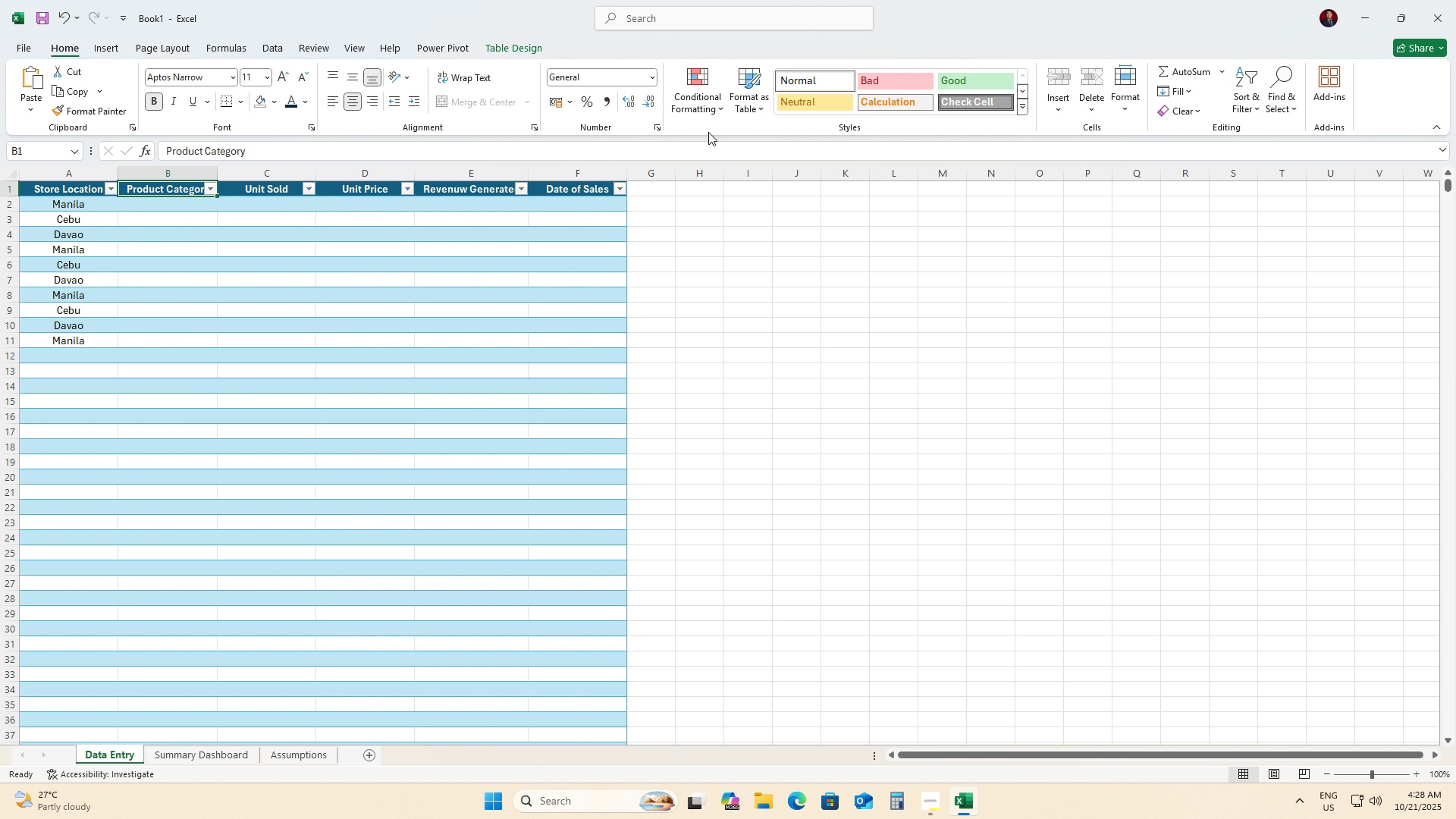 
wait(5.0)
 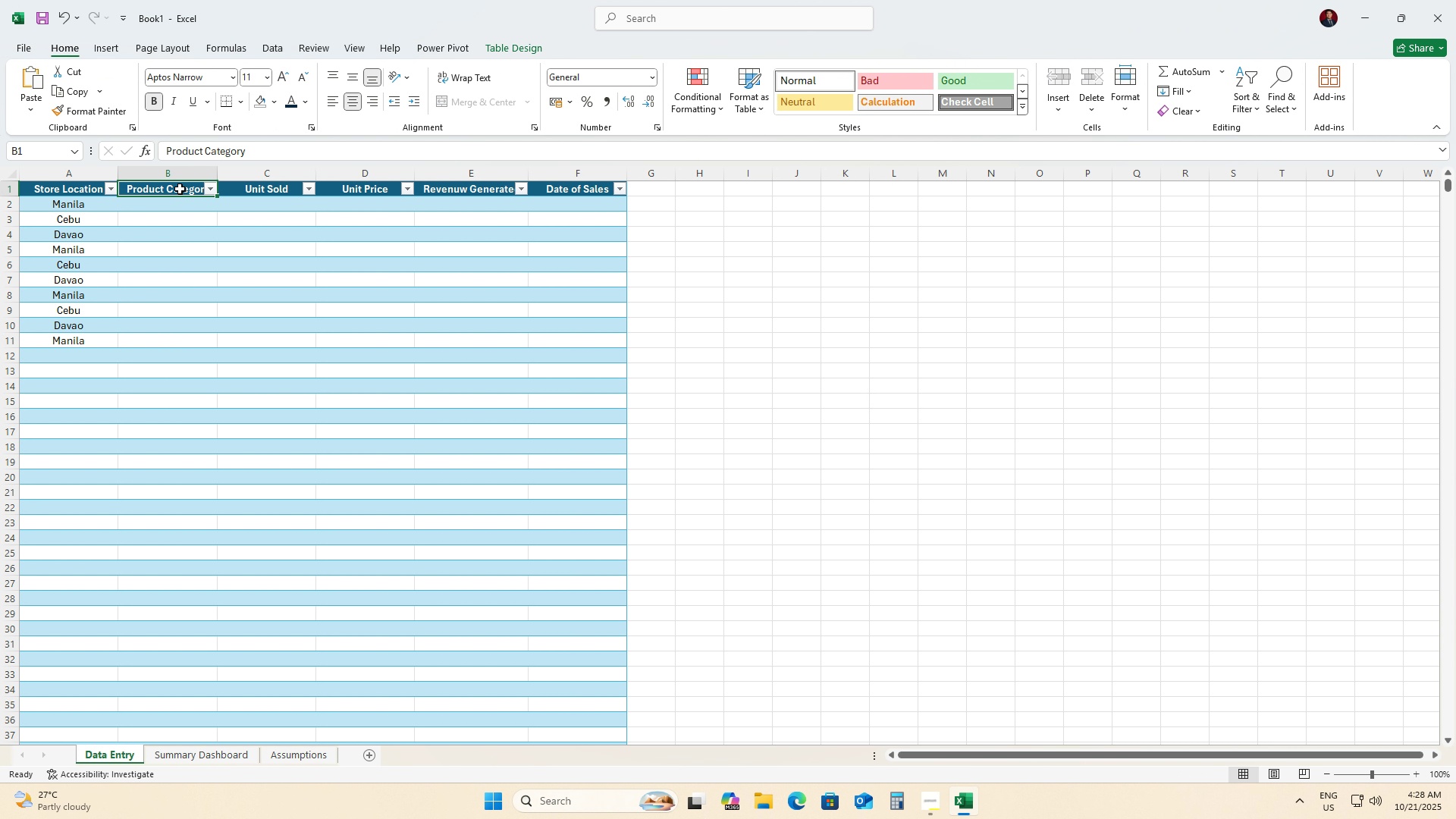 
left_click([710, 111])
 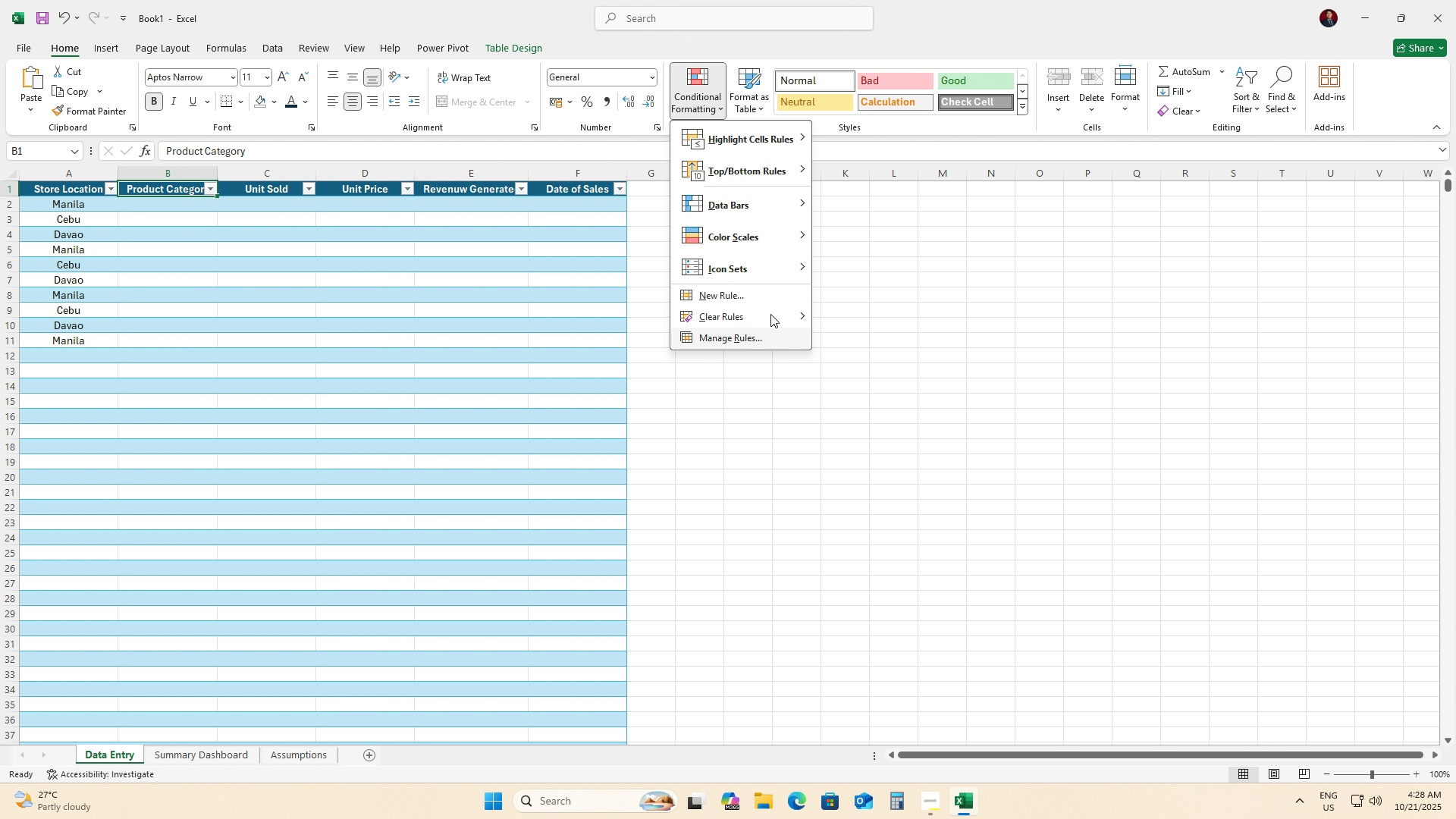 
mouse_move([753, 297])
 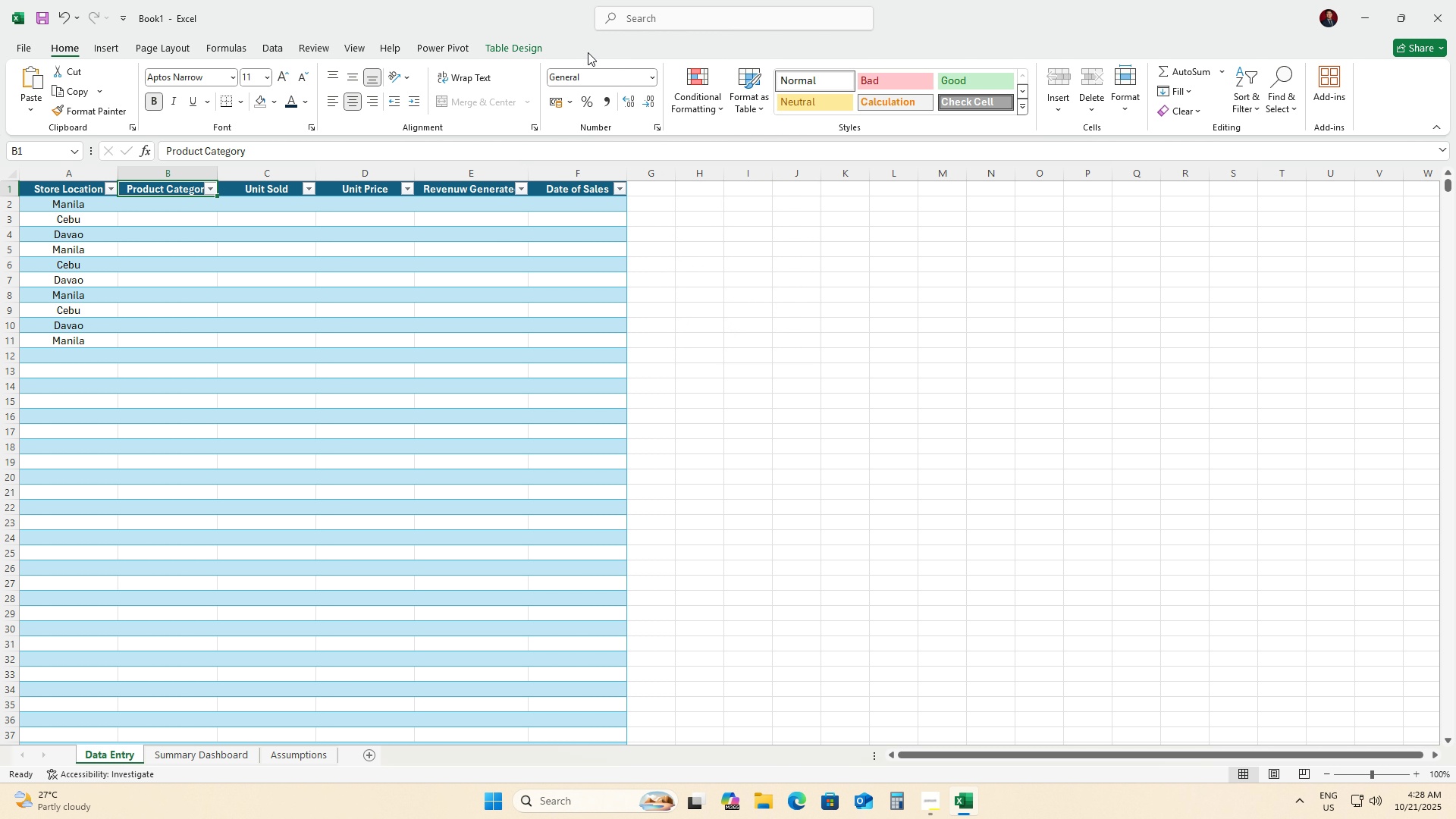 
double_click([607, 78])
 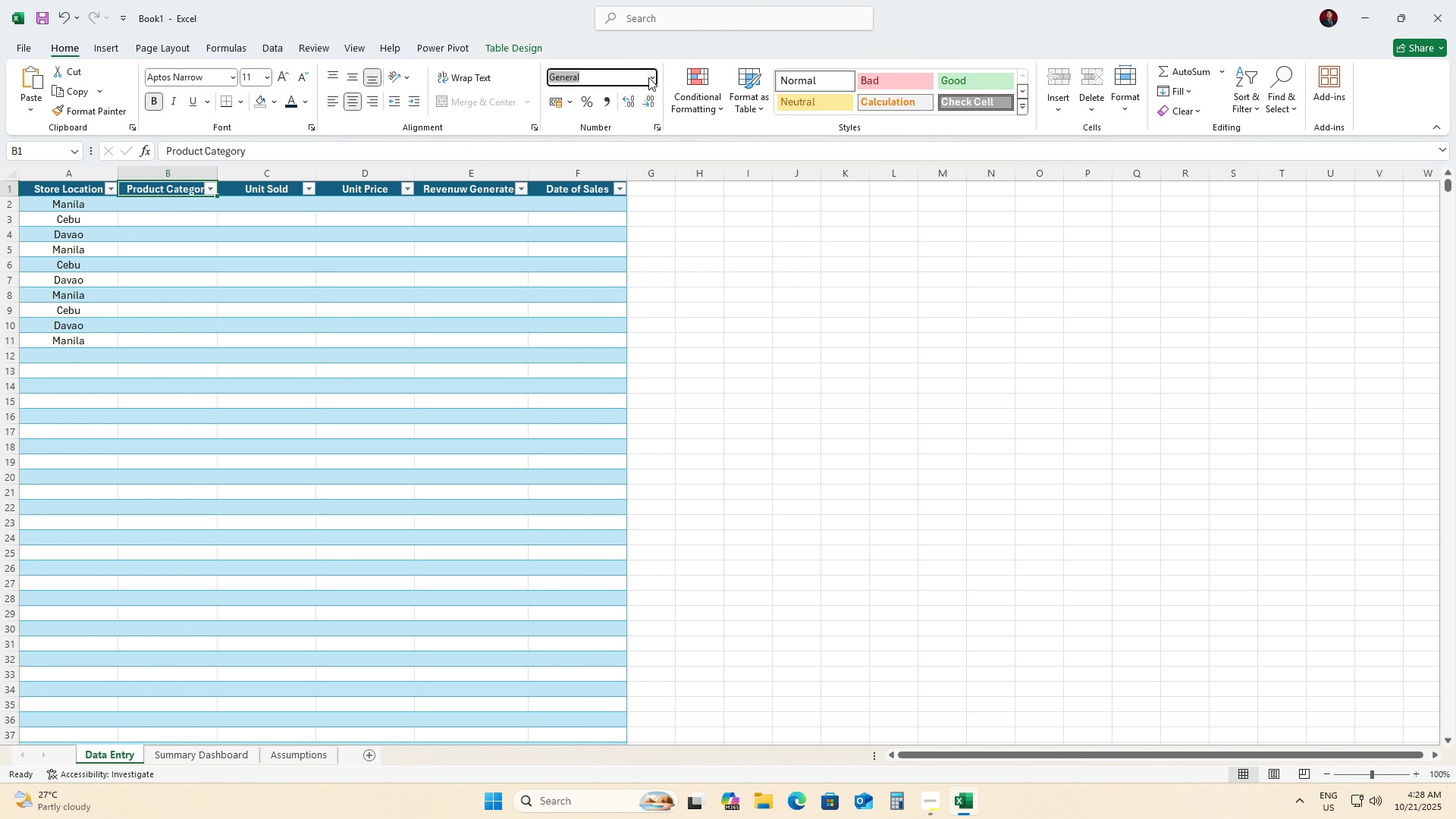 
left_click([648, 77])
 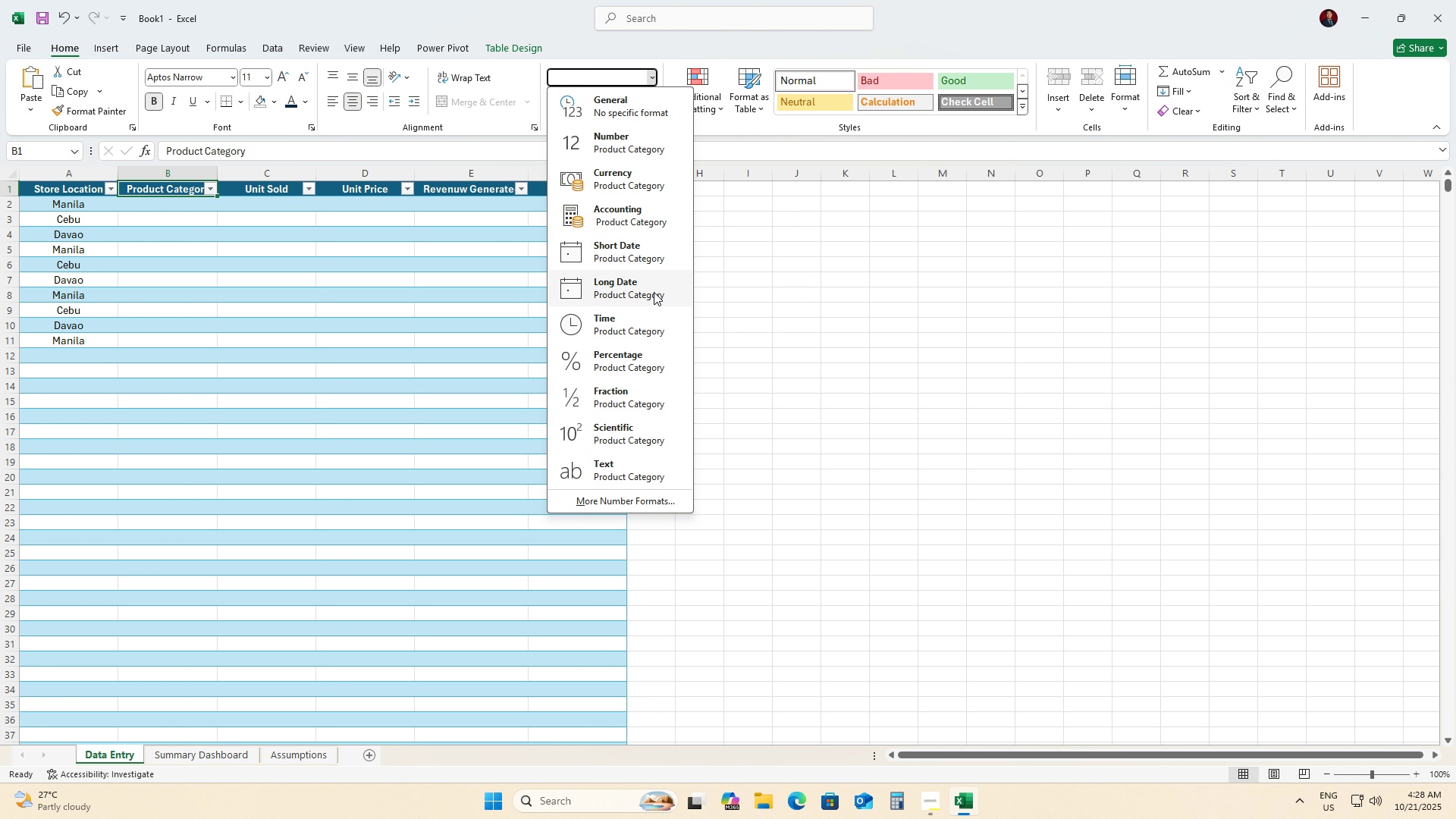 
wait(6.69)
 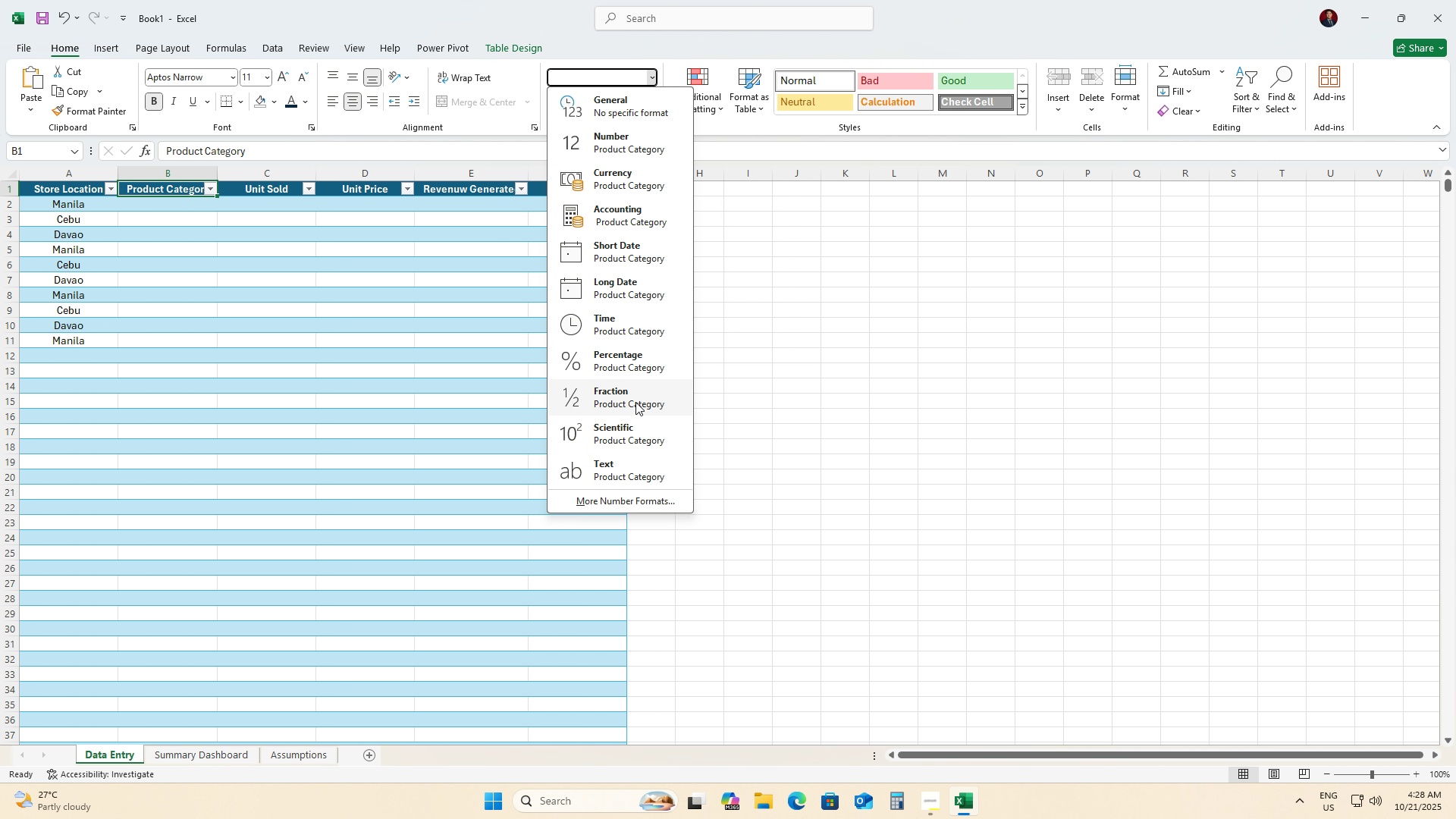 
left_click([632, 475])
 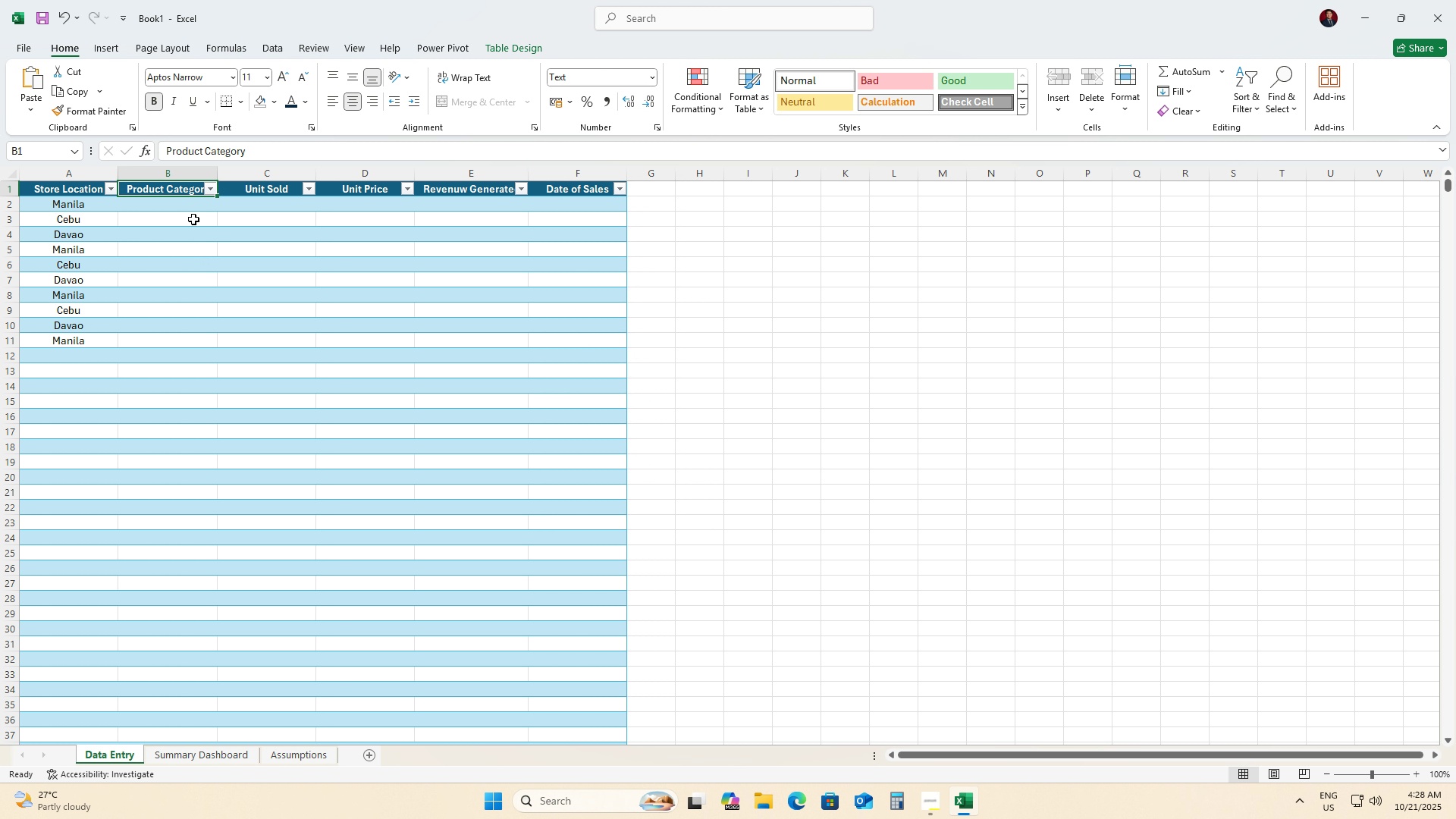 
left_click([209, 188])
 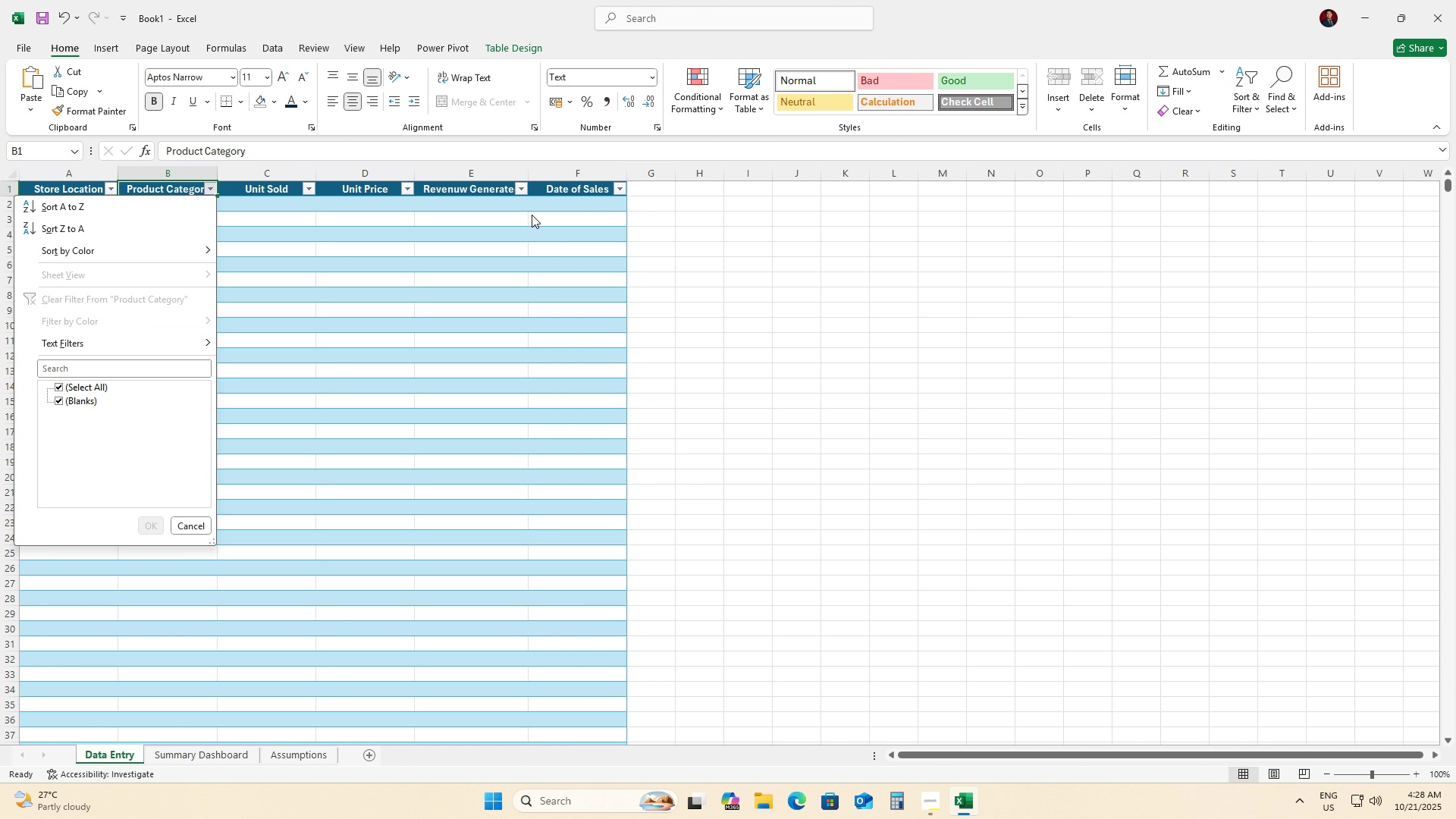 
left_click([692, 105])
 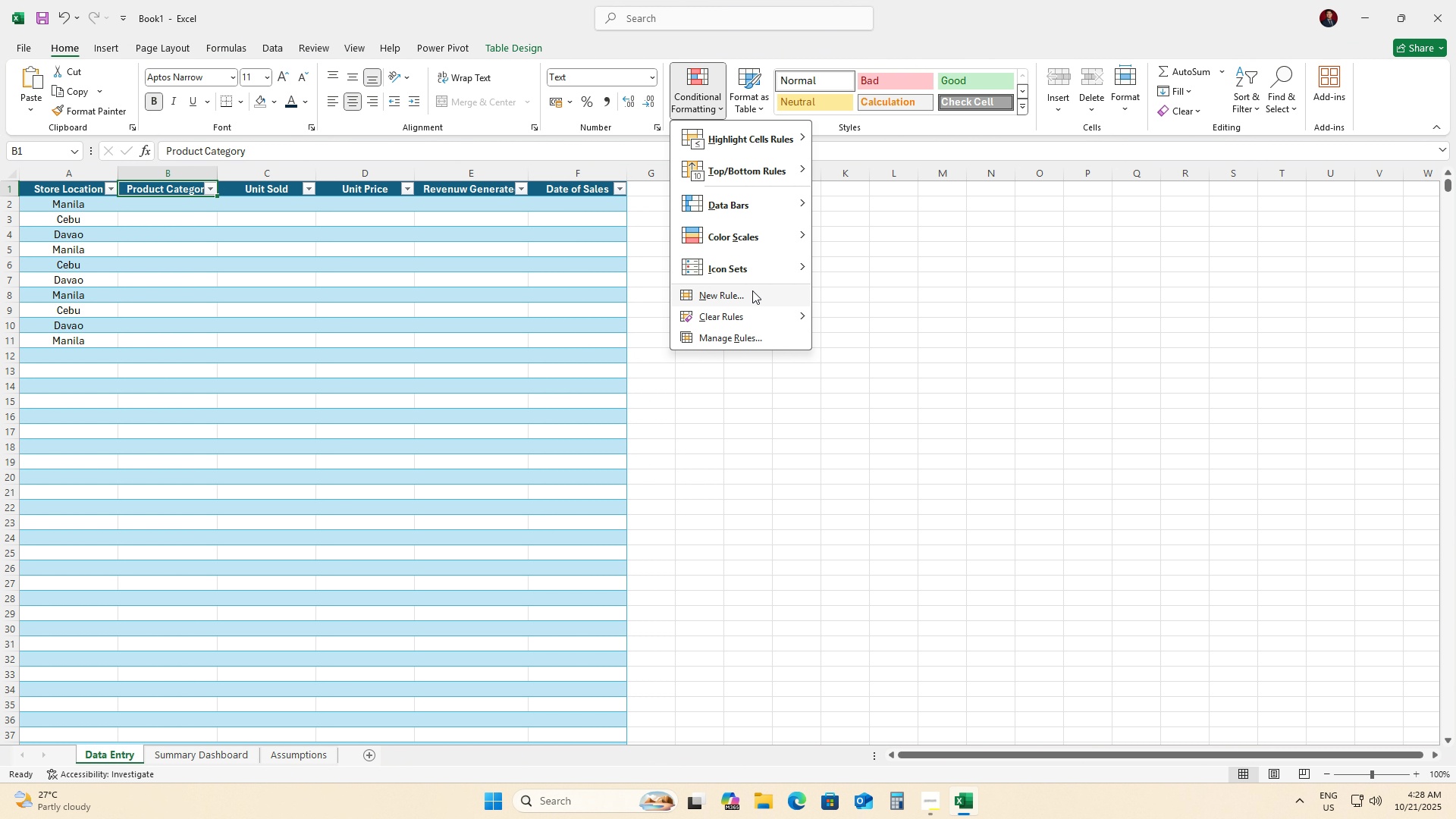 
left_click([752, 290])
 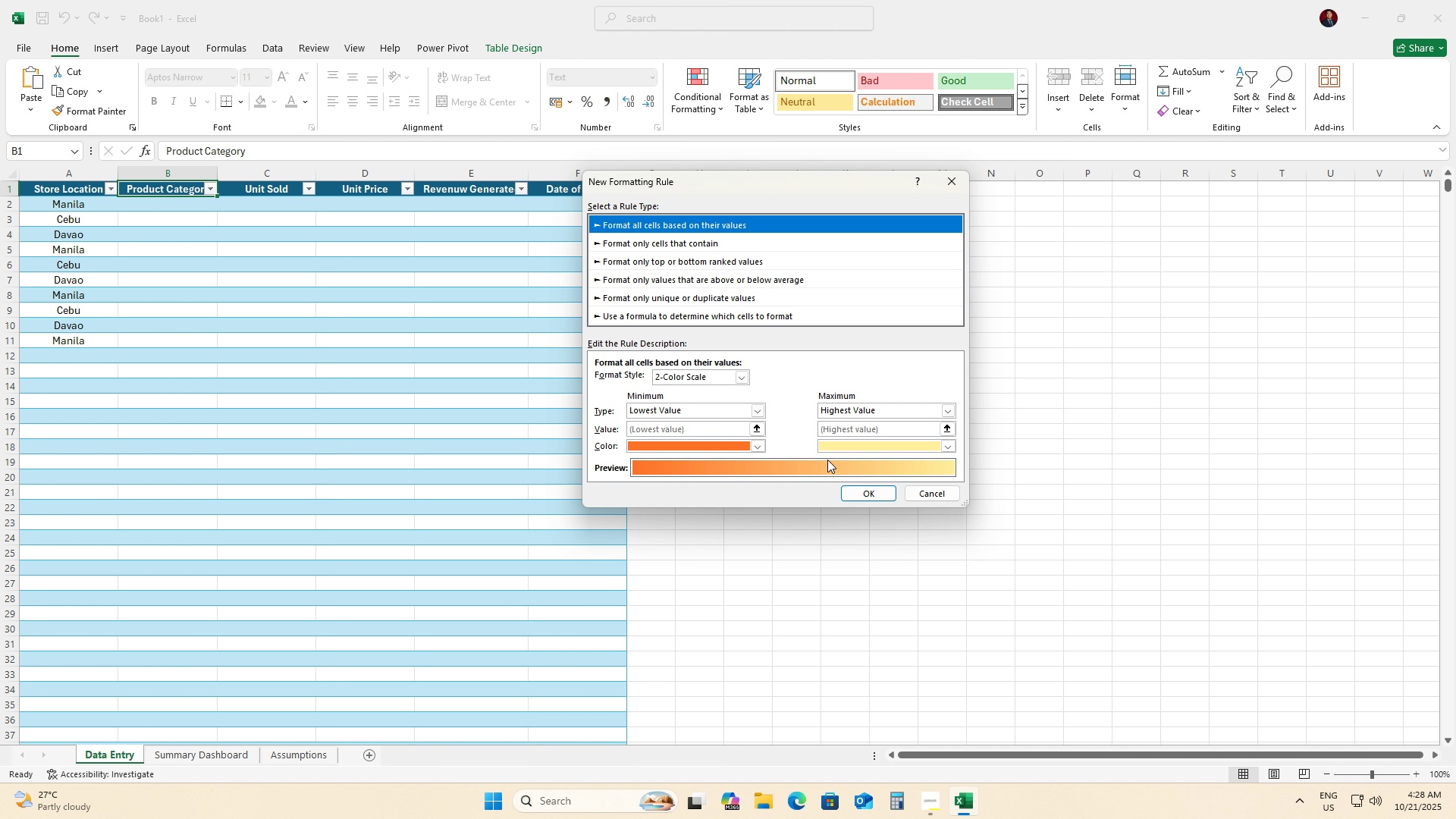 
left_click([922, 502])
 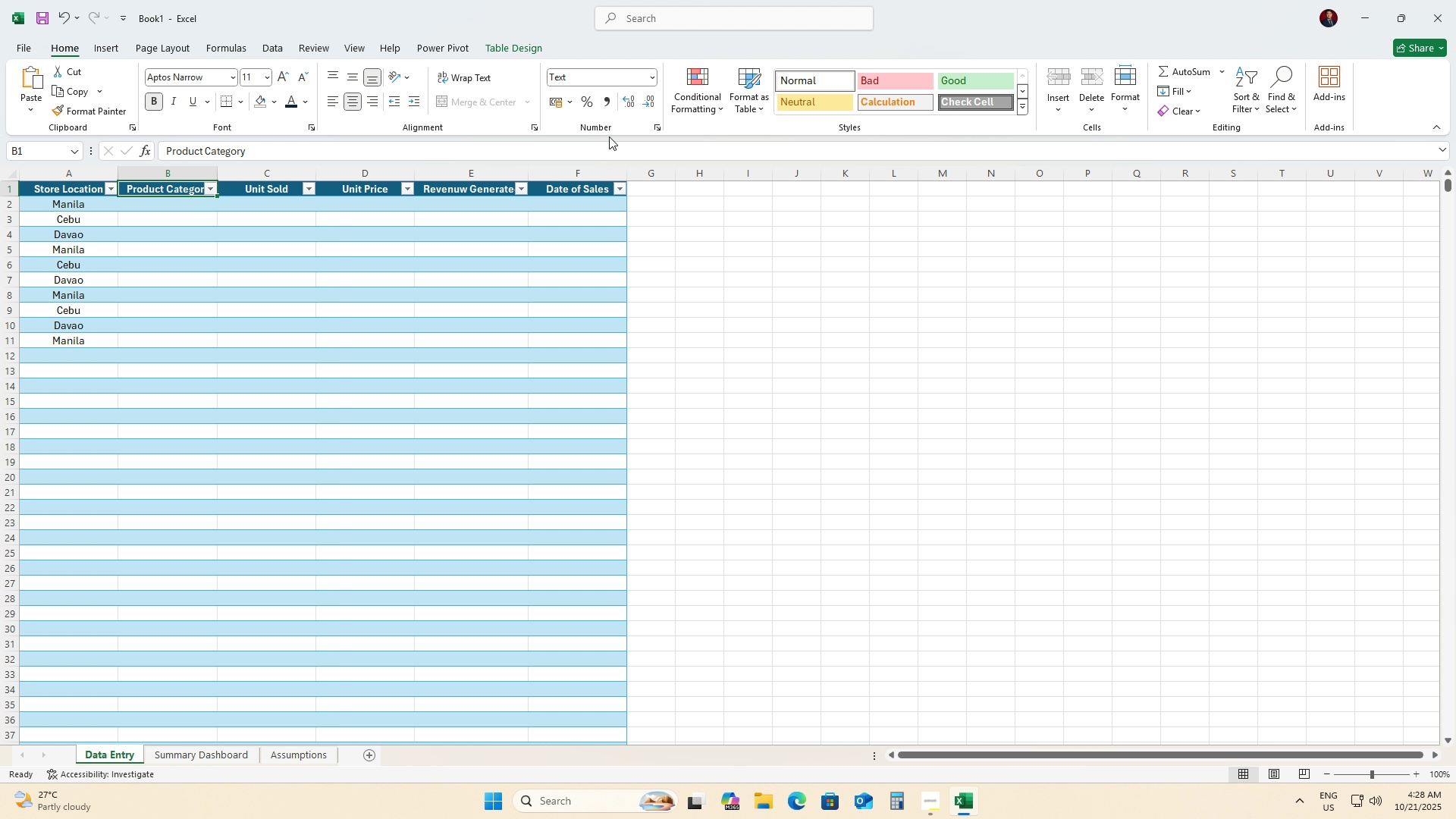 
wait(9.53)
 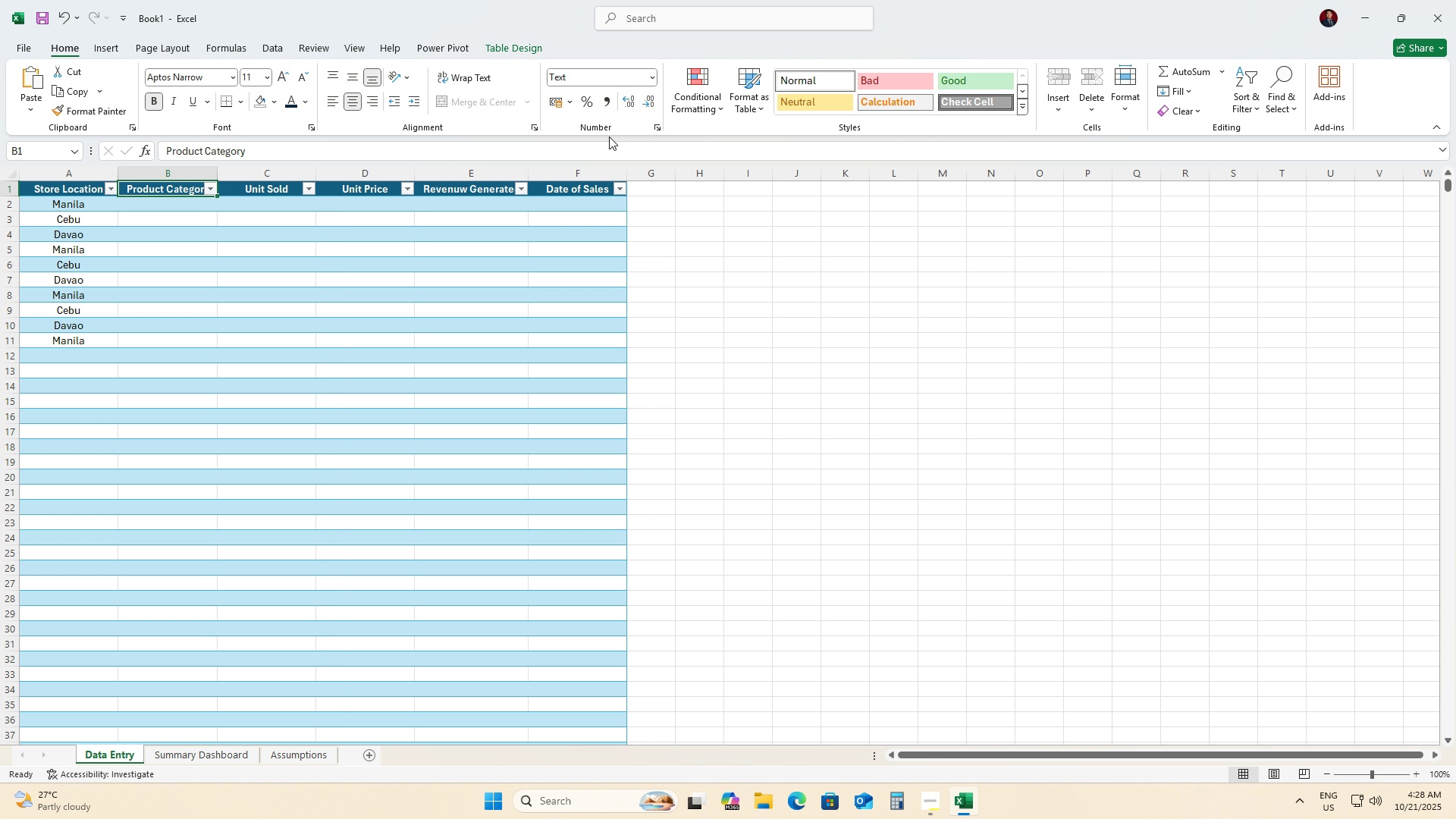 
left_click([194, 207])
 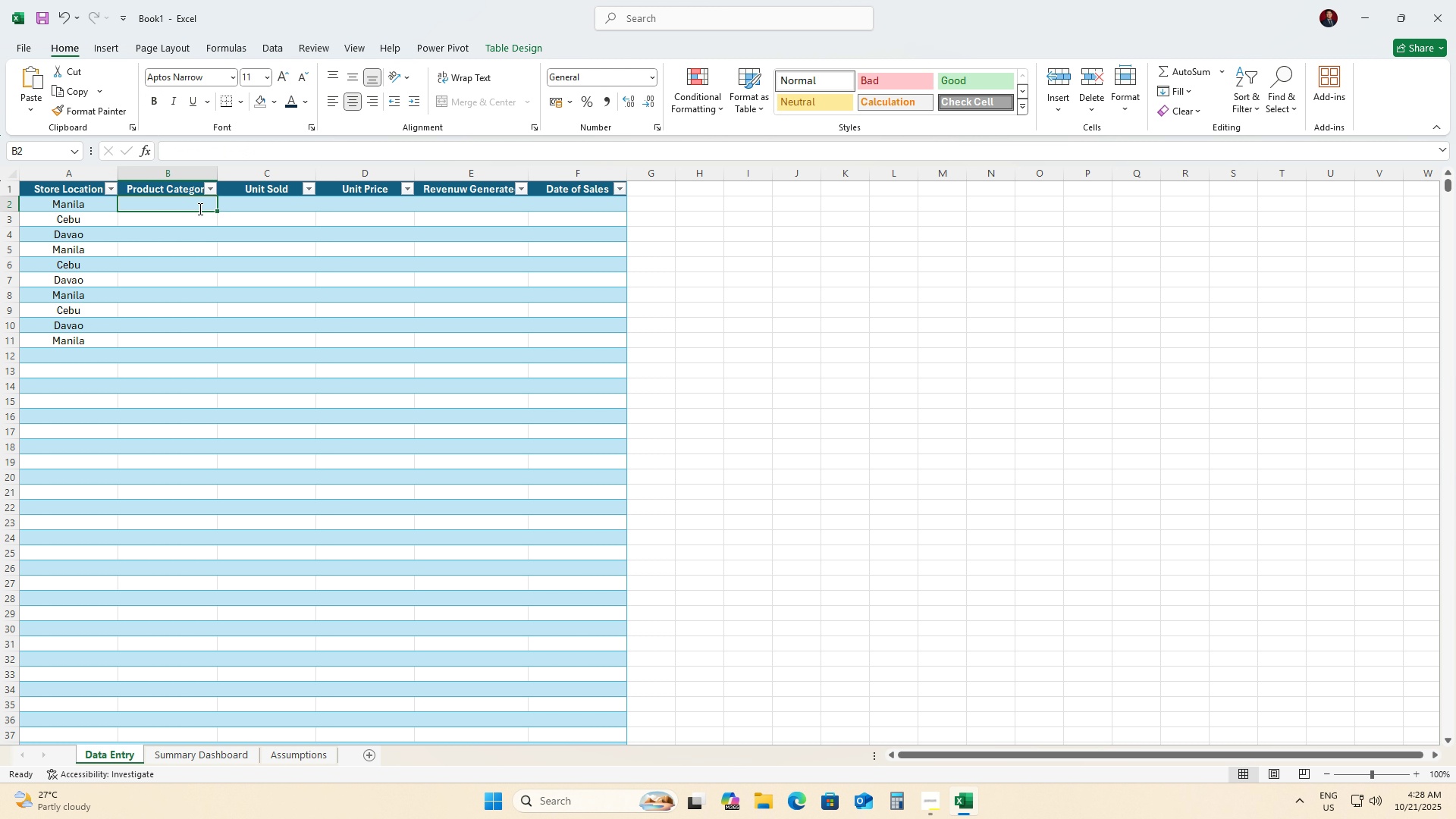 
double_click([199, 209])
 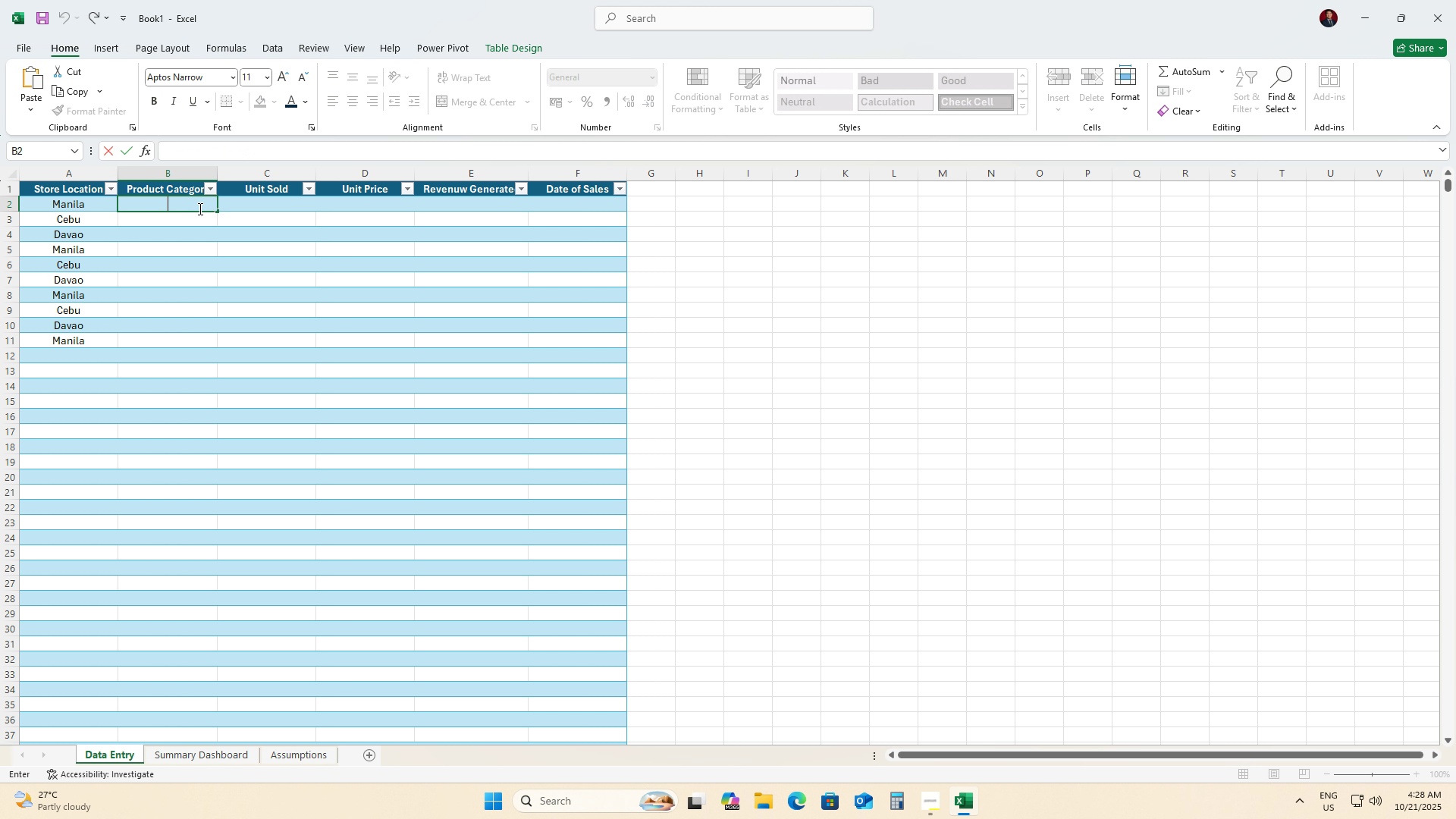 
left_click_drag(start_coordinate=[212, 259], to_coordinate=[212, 255])
 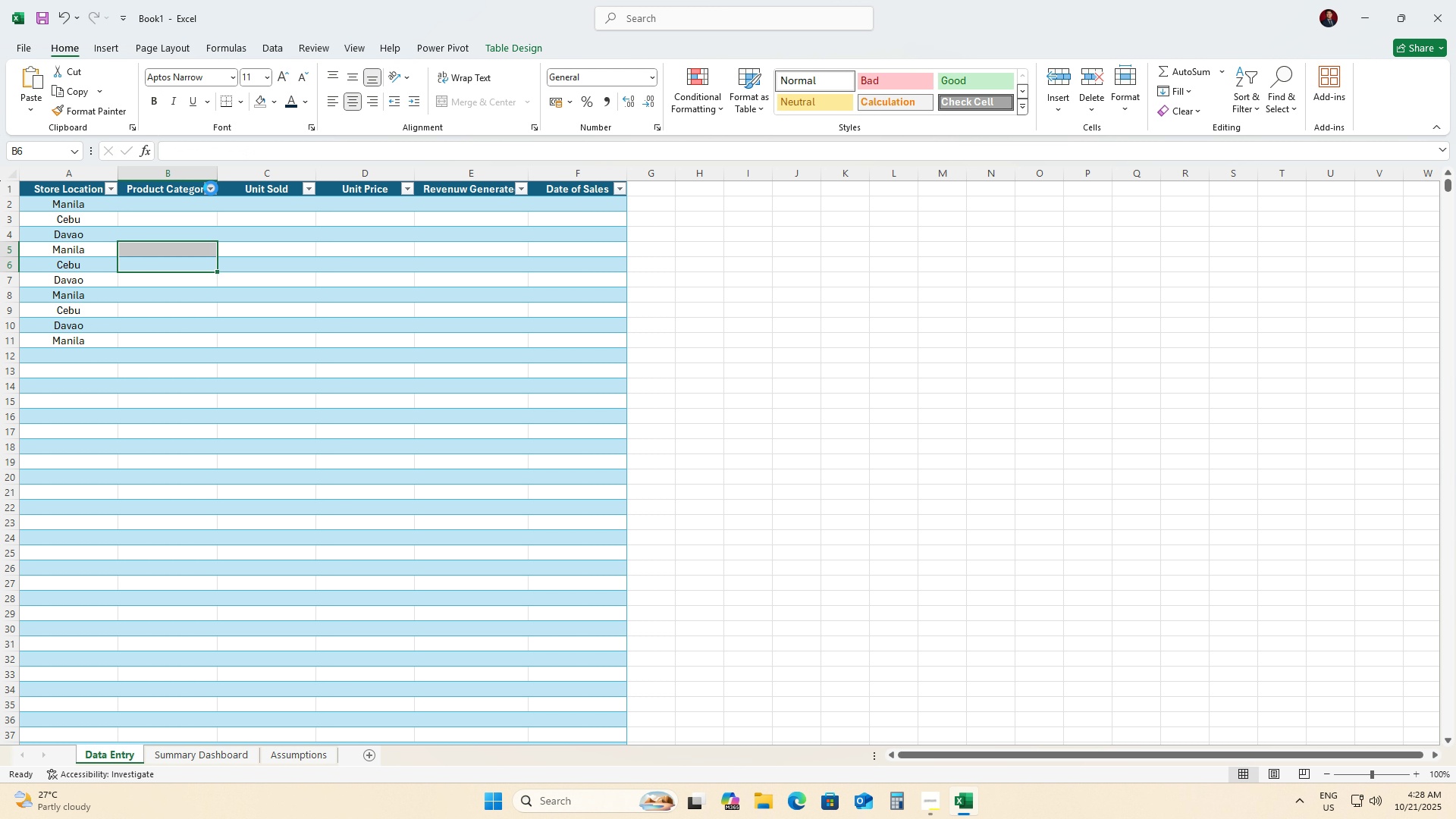 
left_click([211, 188])
 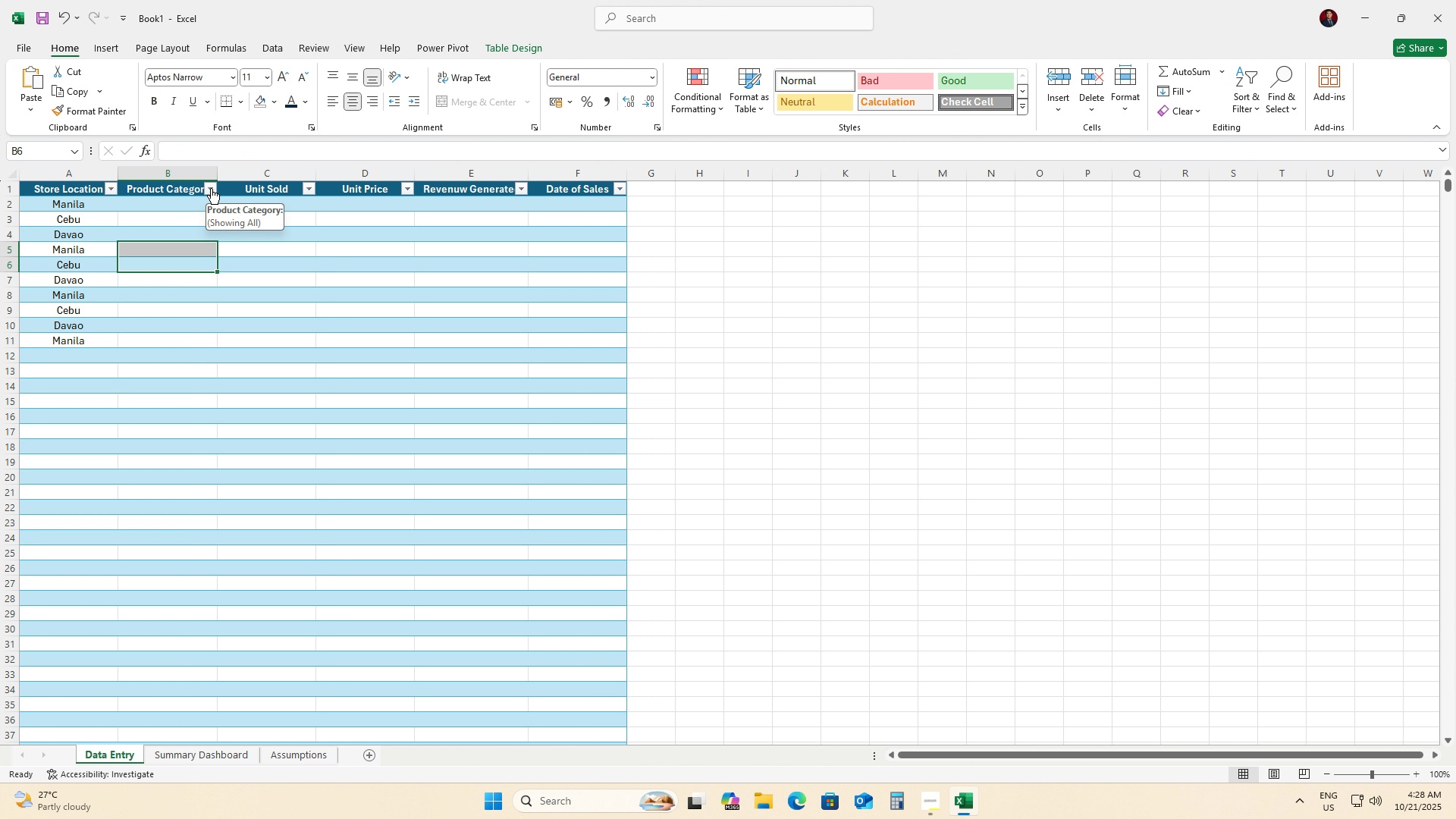 
left_click([211, 188])
 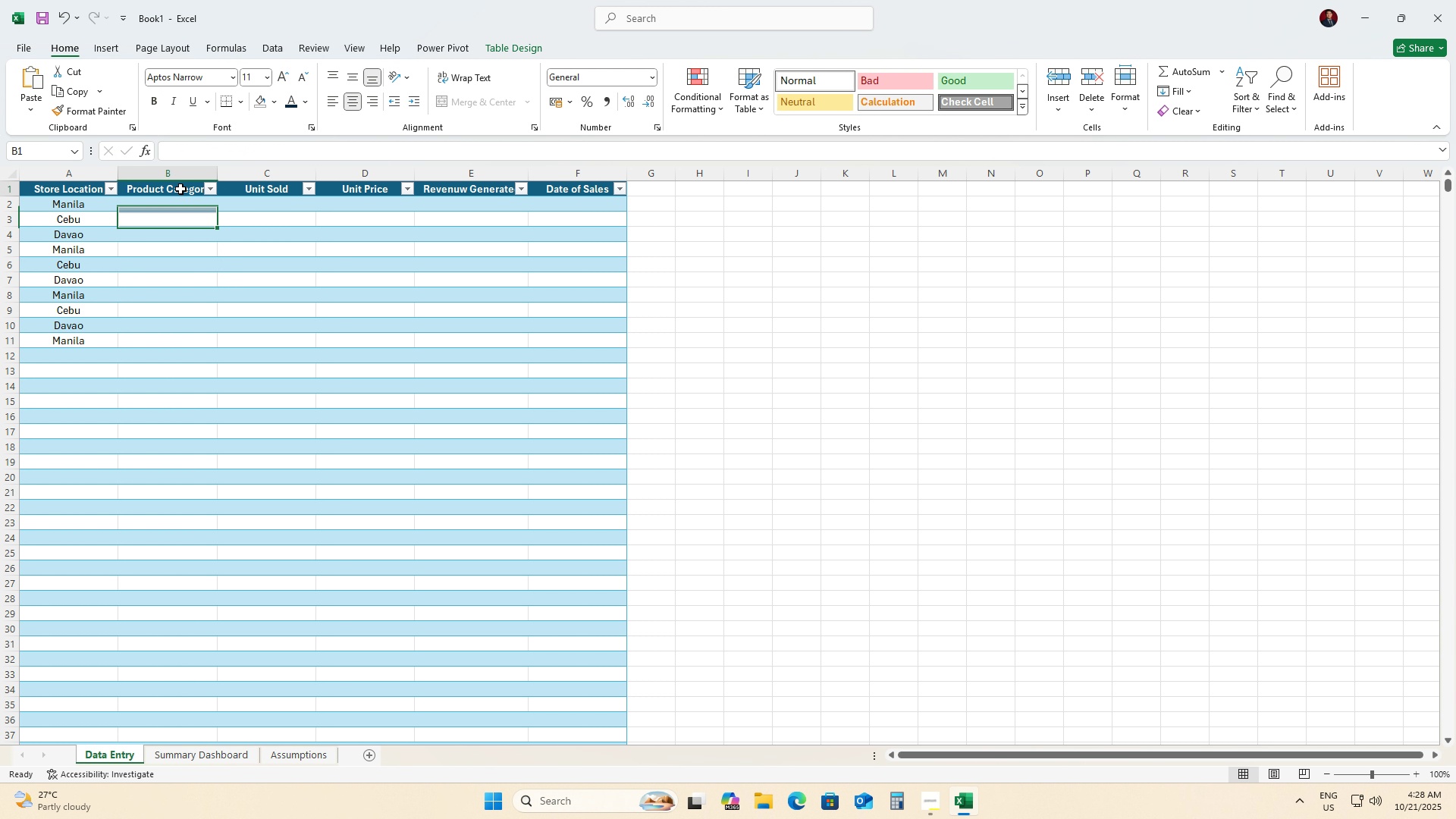 
right_click([180, 189])
 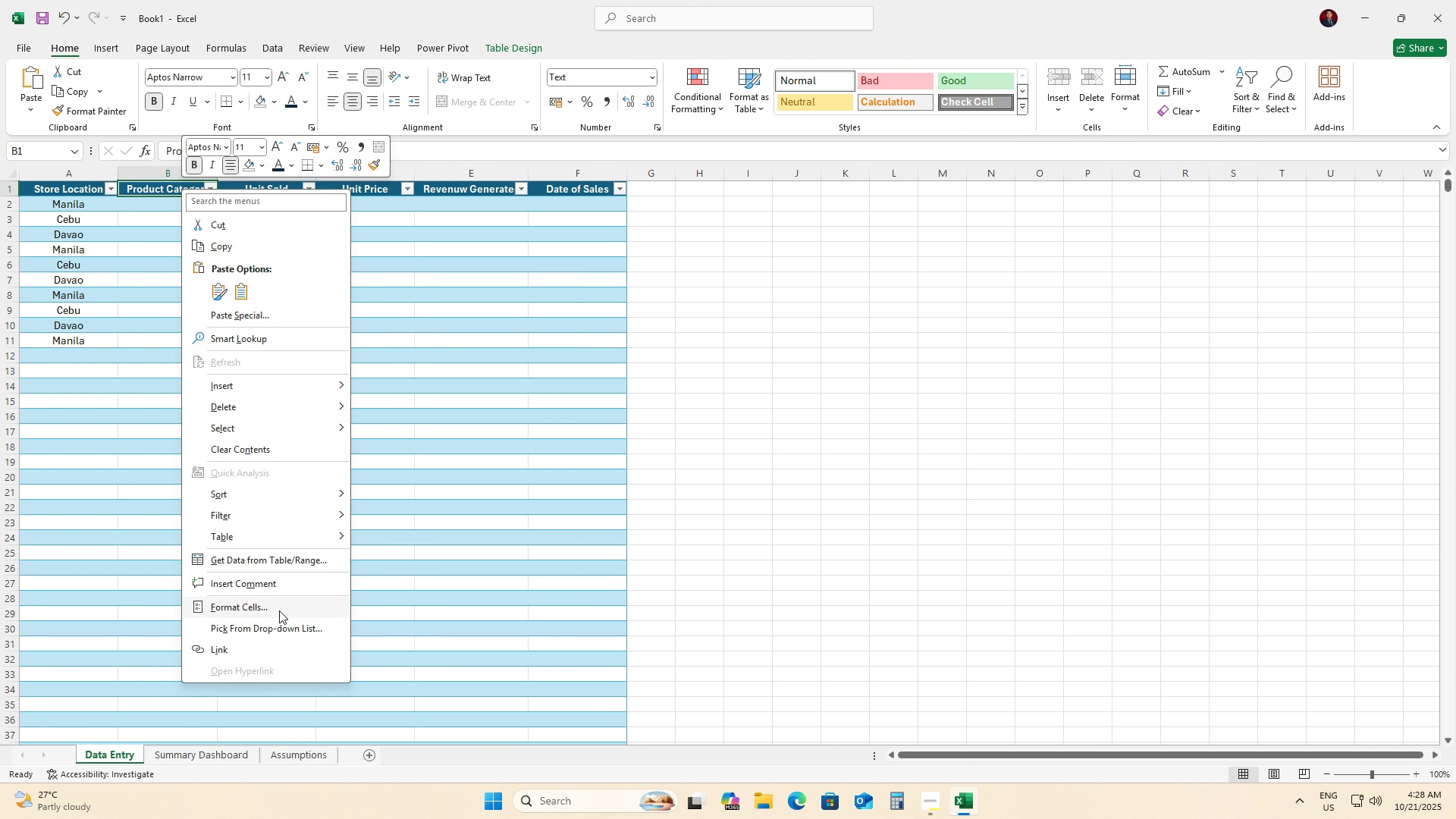 
left_click([278, 610])
 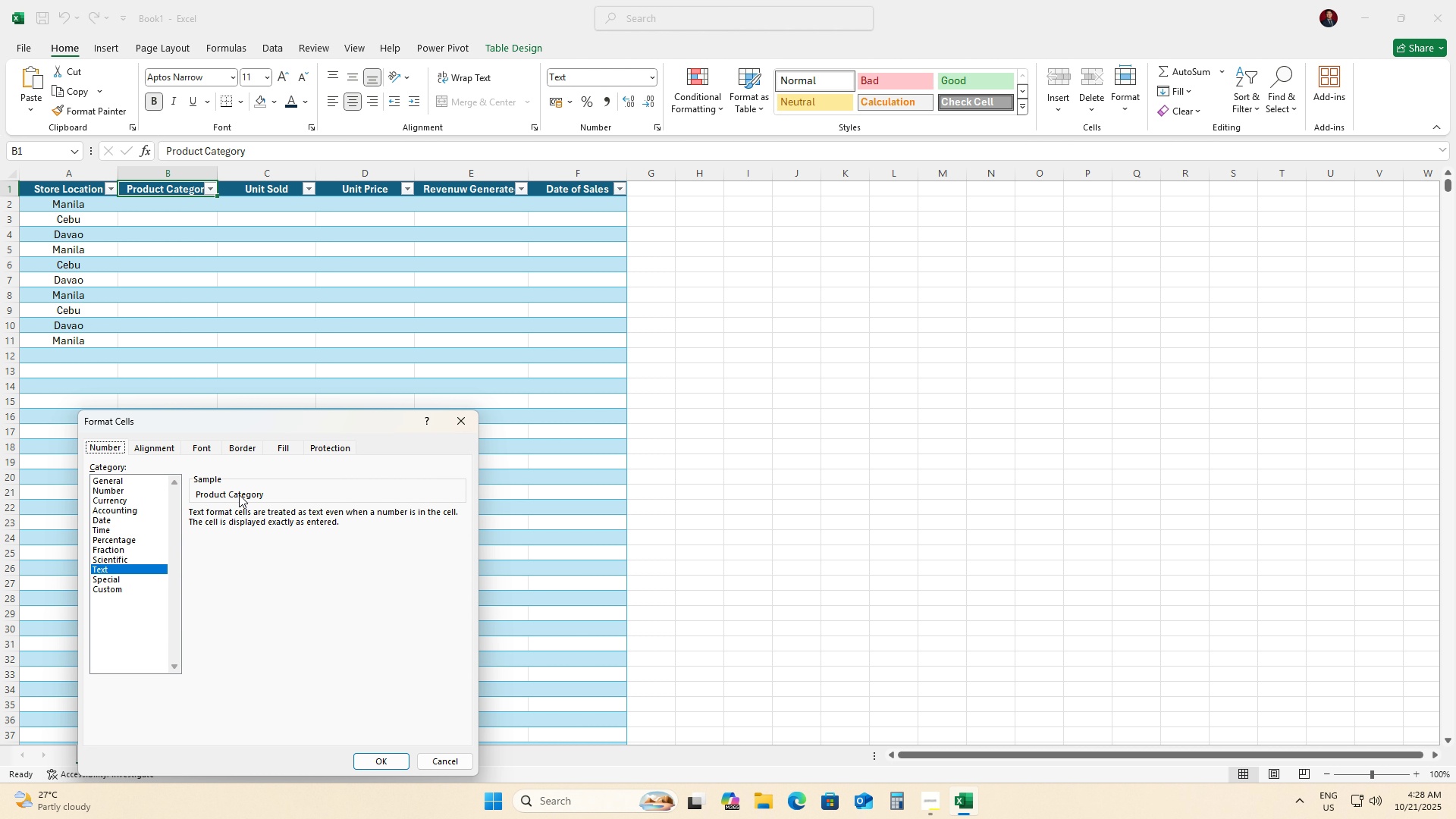 
wait(5.68)
 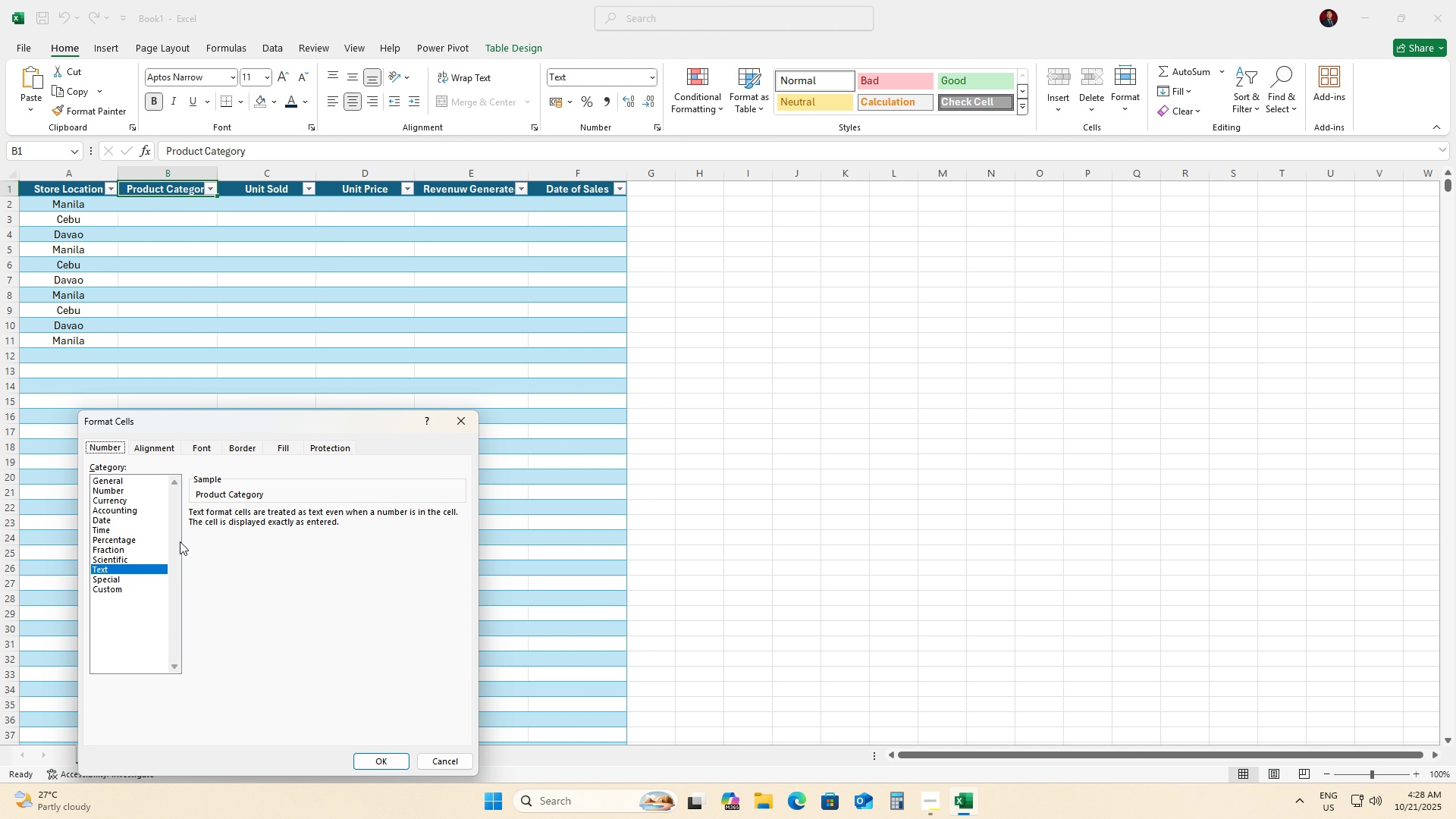 
left_click([463, 423])
 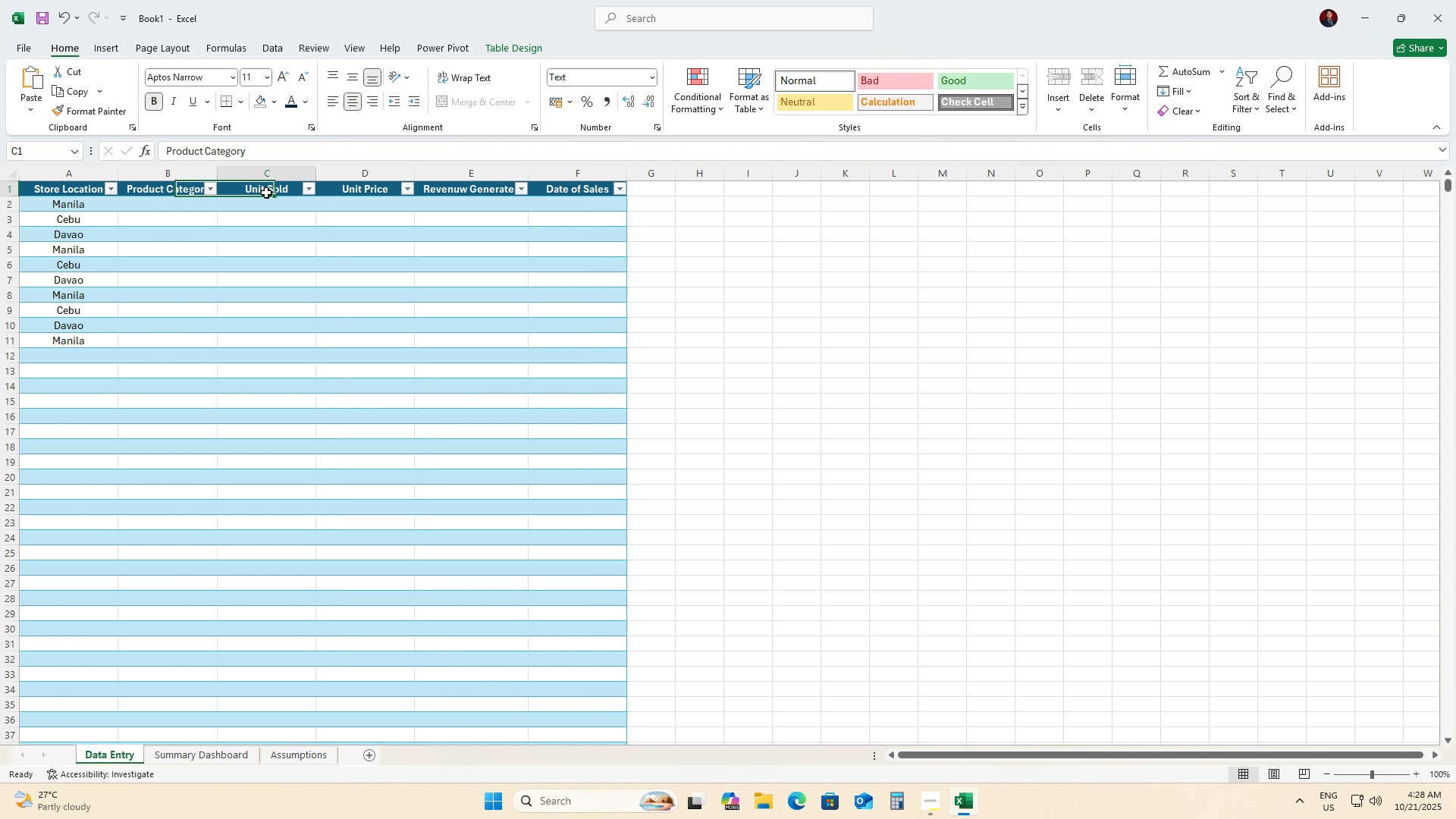 
left_click([266, 193])
 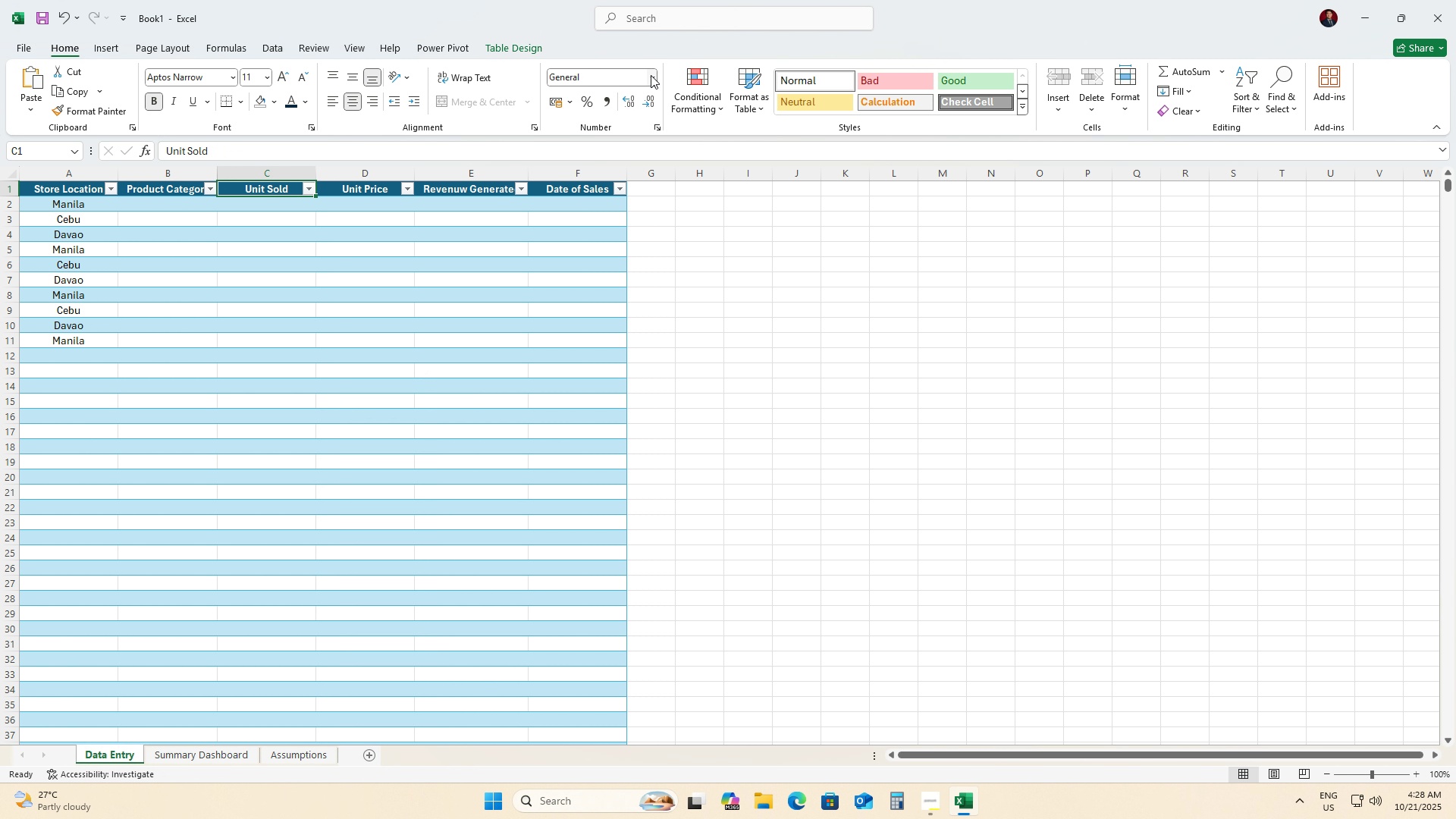 
left_click([648, 74])
 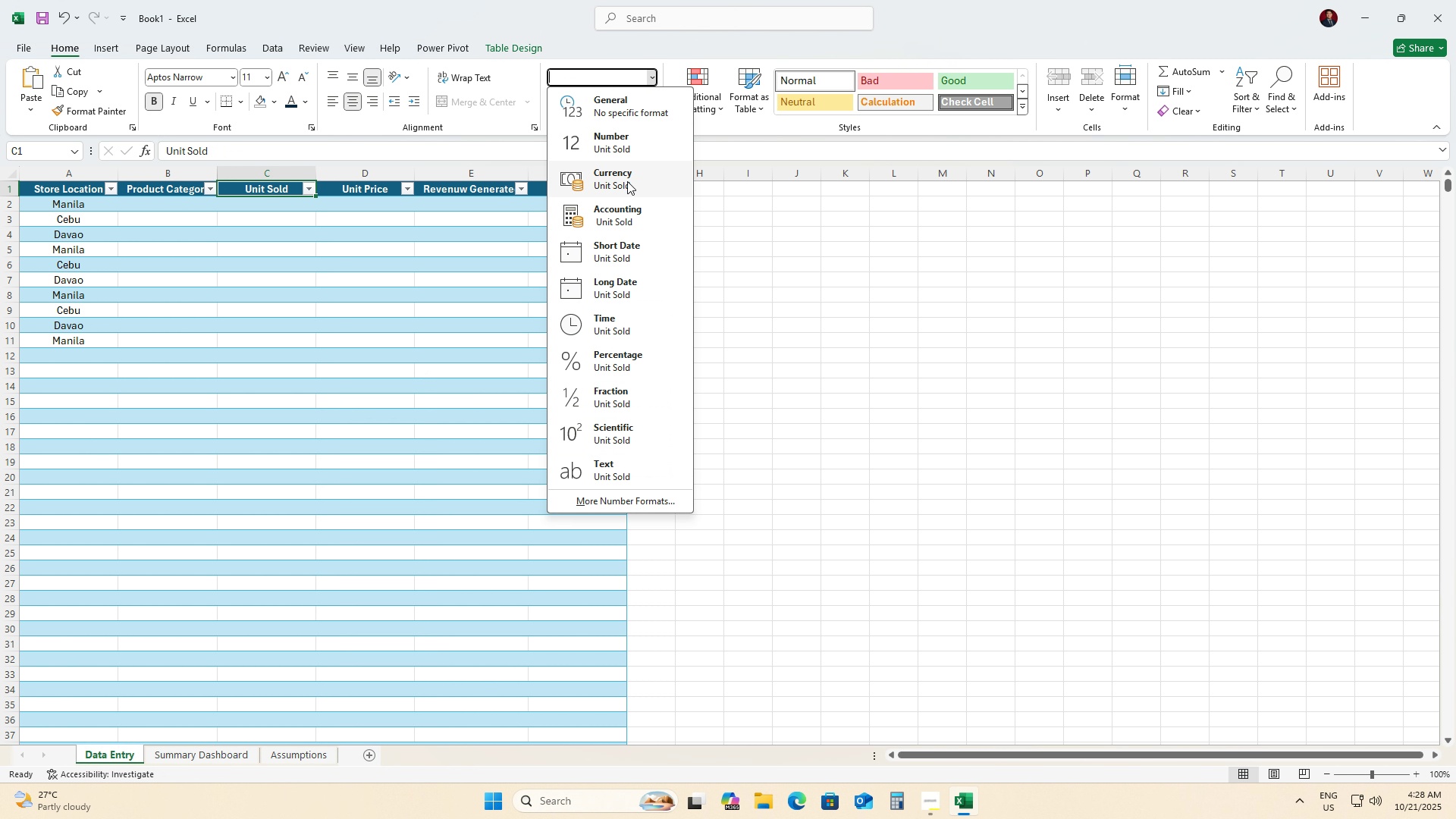 
left_click([627, 181])
 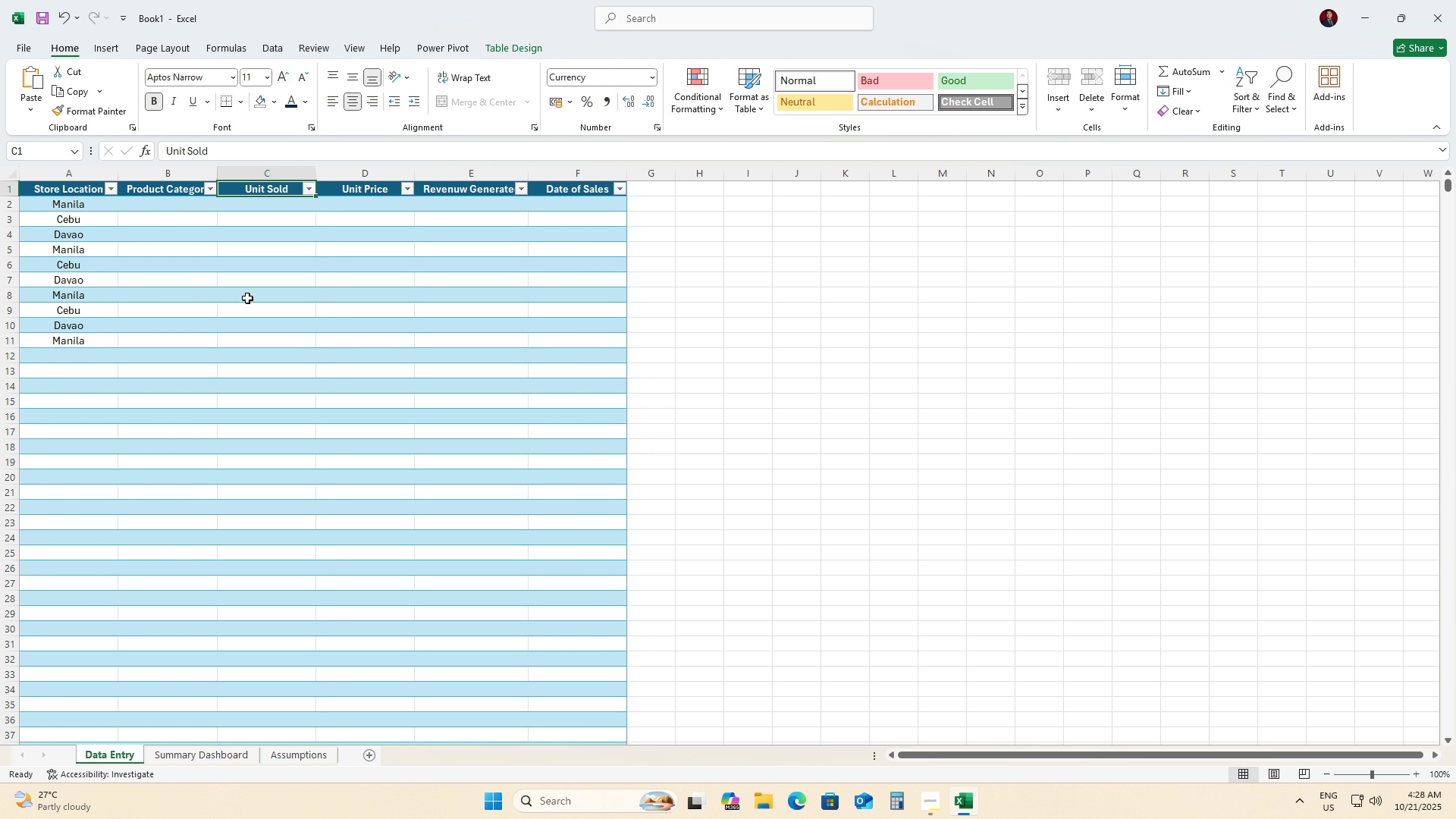 
left_click([284, 287])
 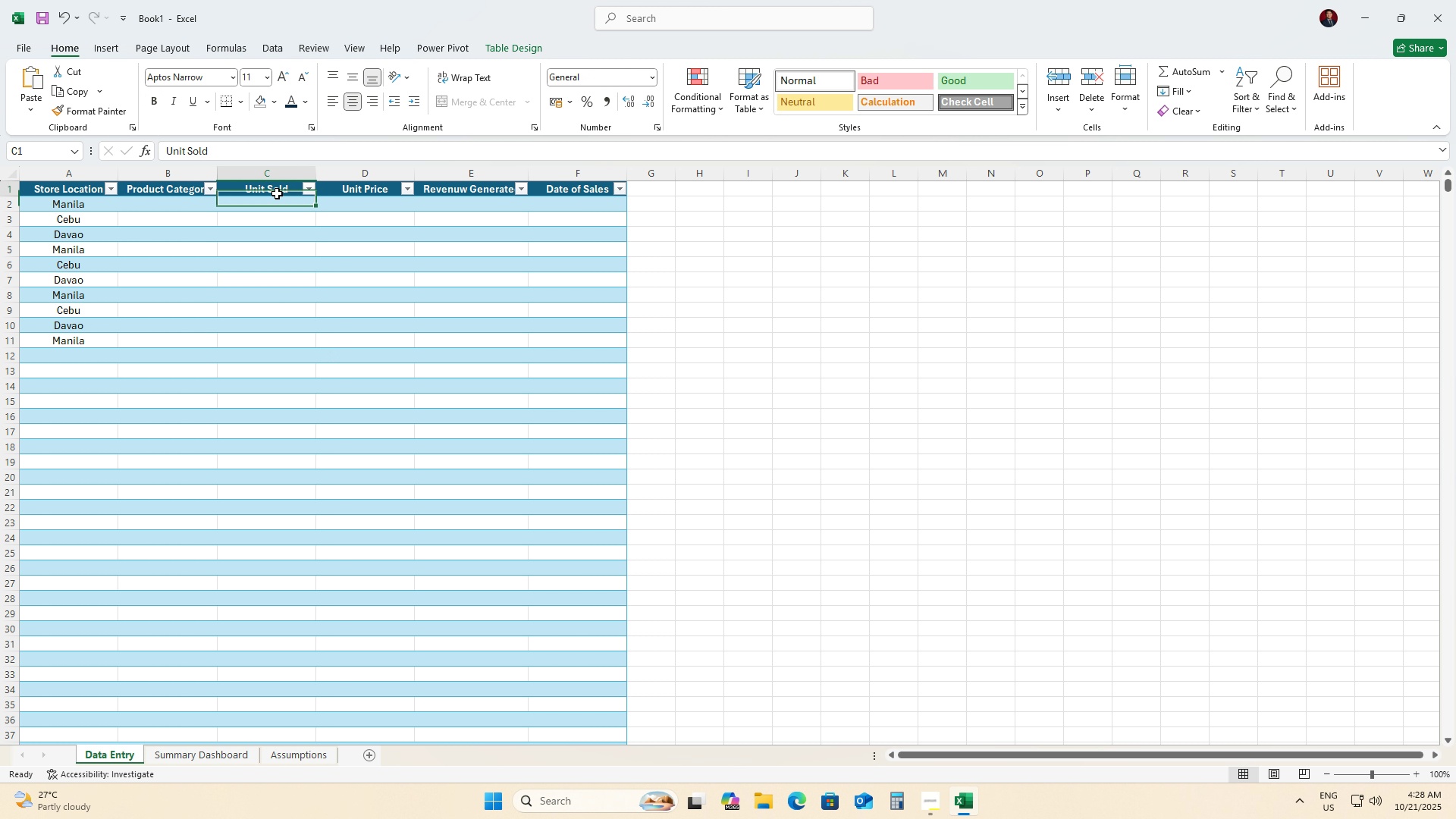 
left_click([277, 193])
 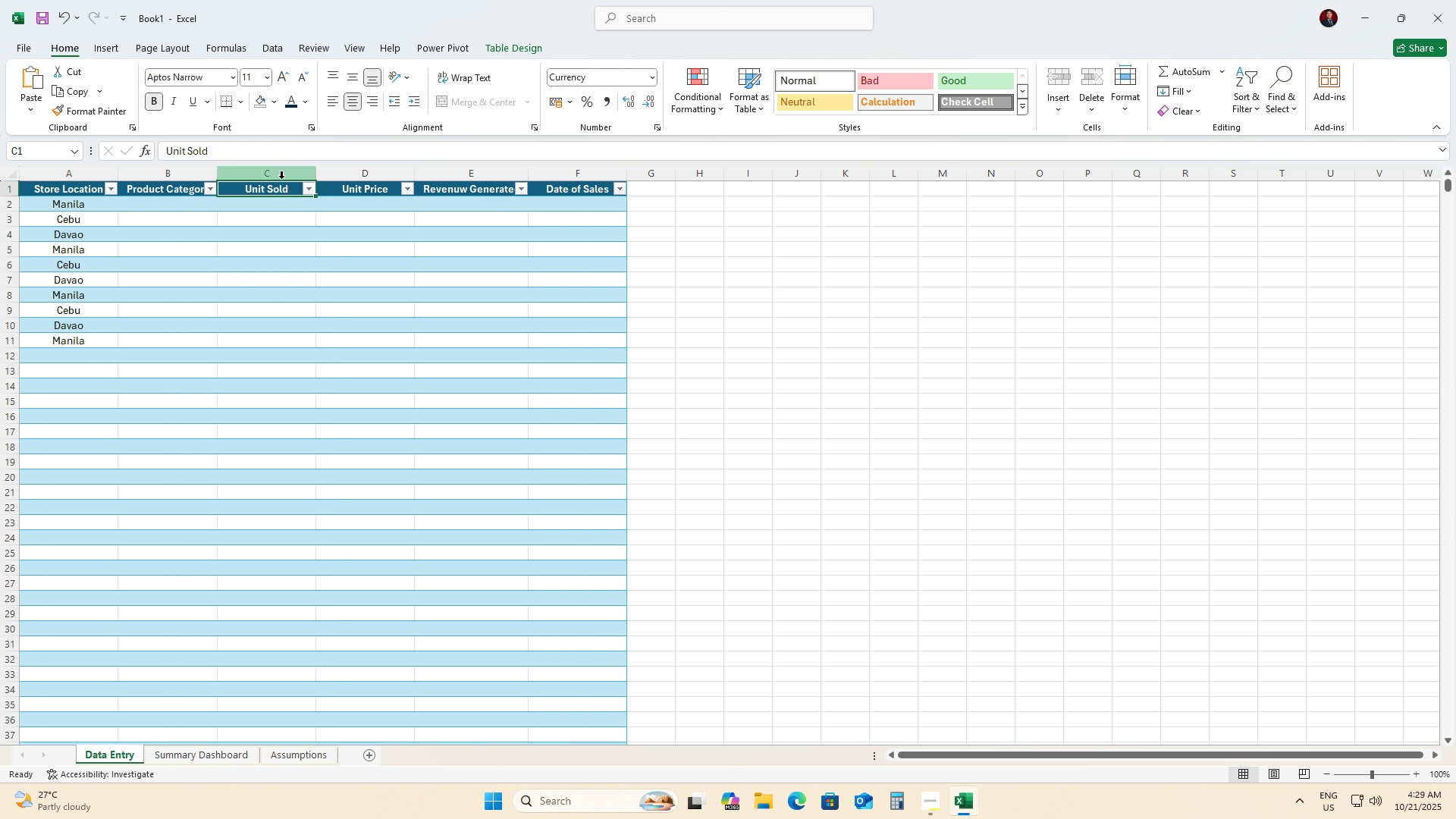 
left_click([279, 174])
 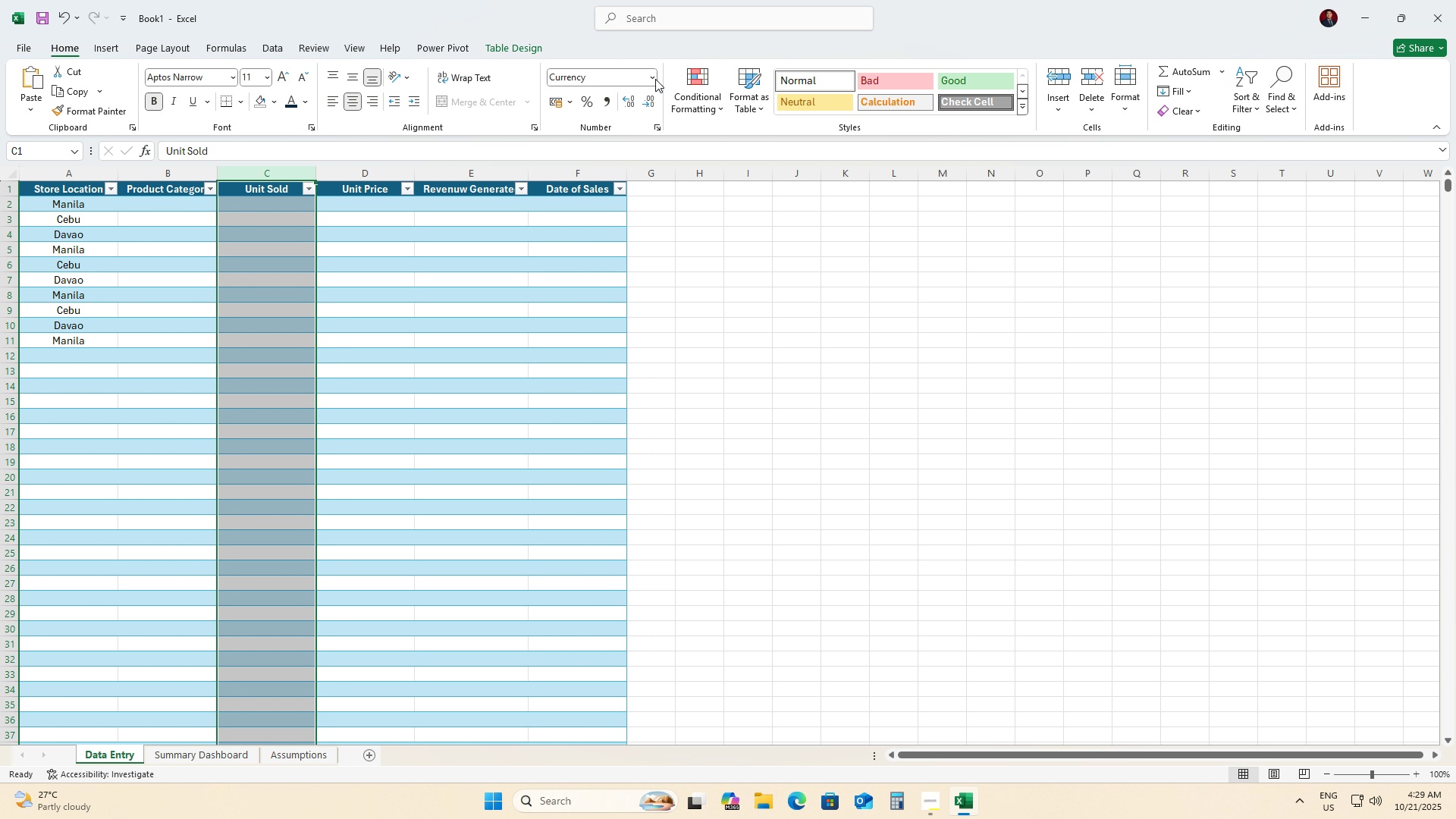 
double_click([655, 78])
 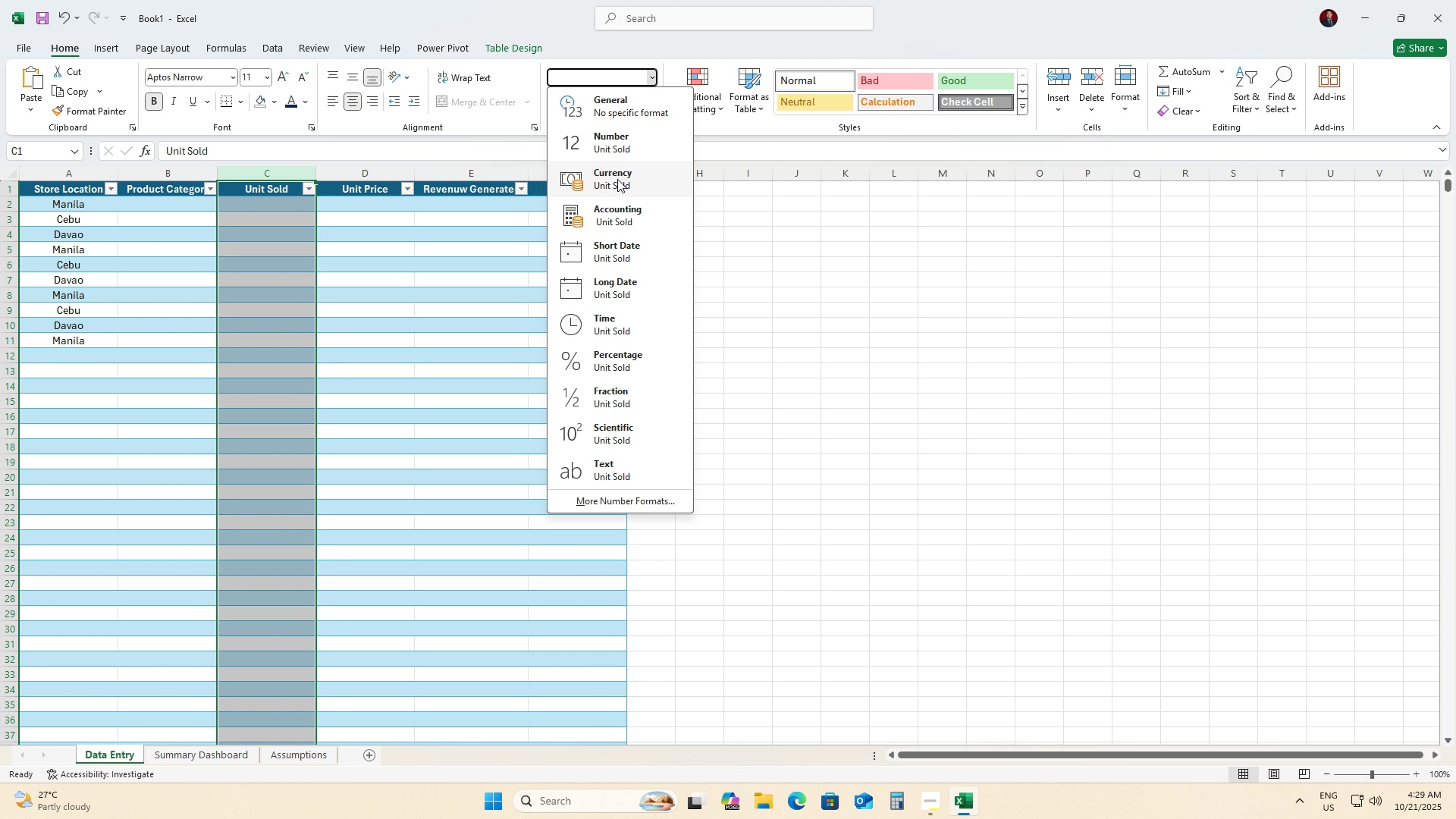 
left_click([617, 179])
 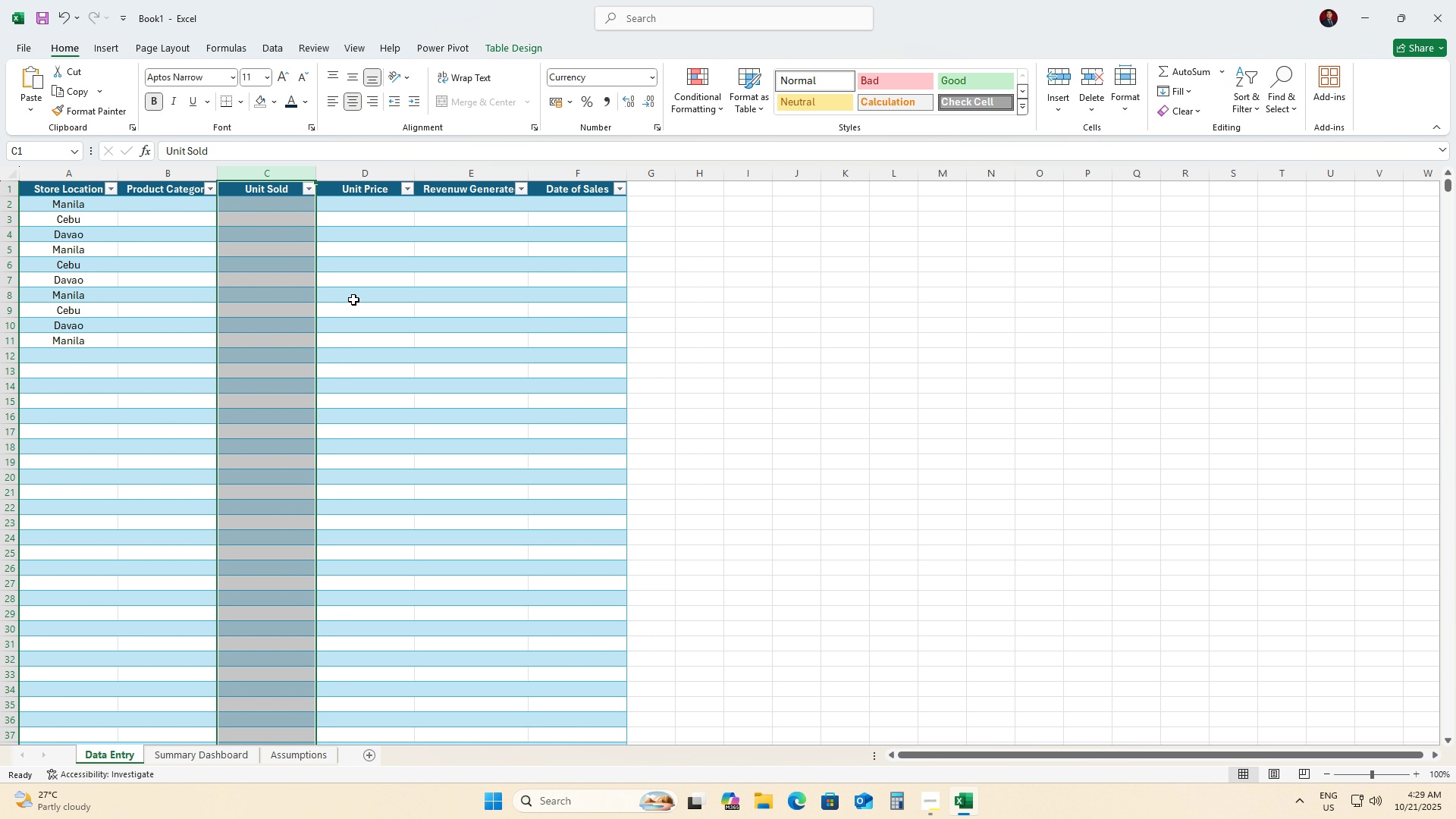 
left_click([353, 300])
 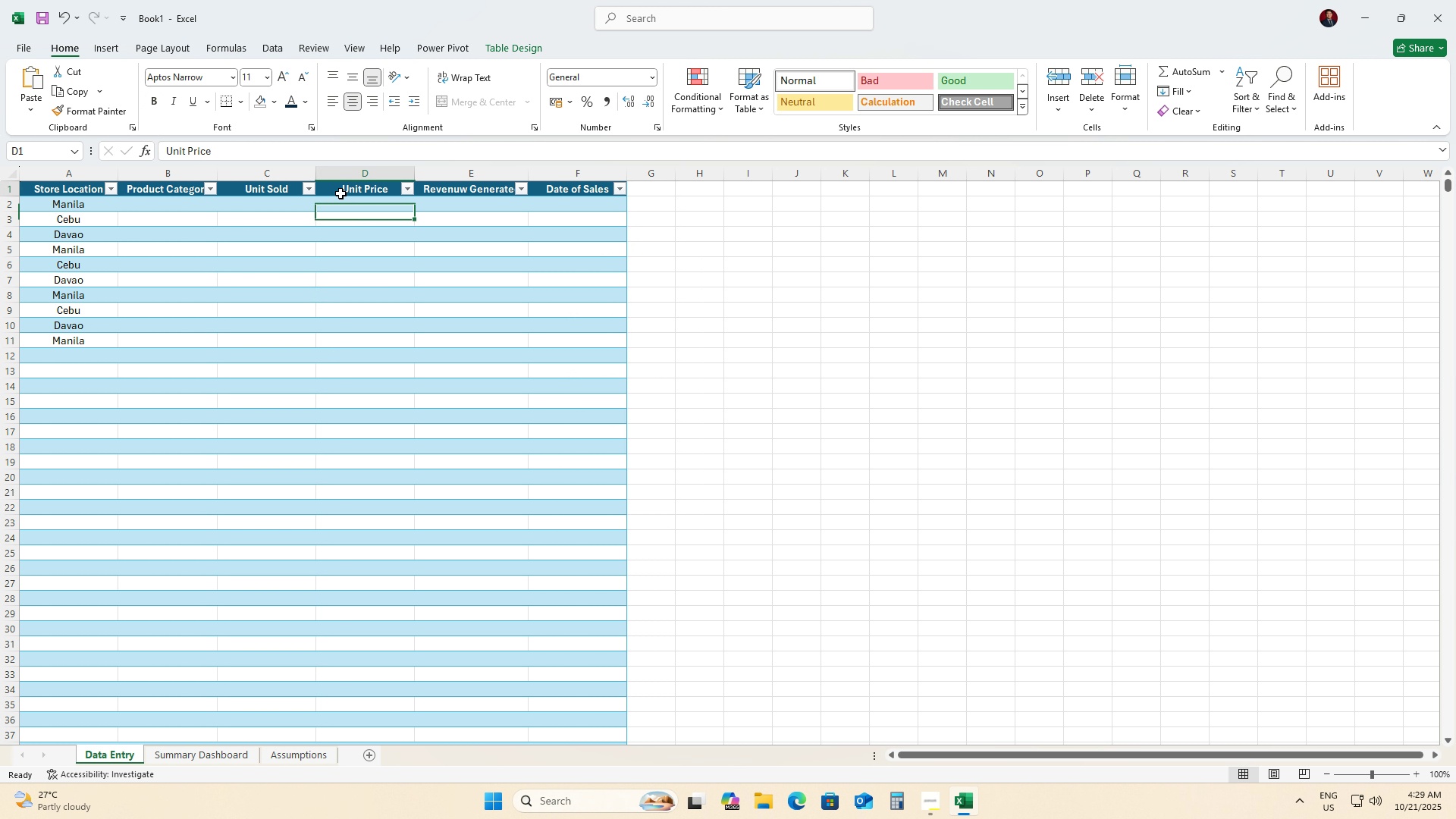 
left_click([340, 193])
 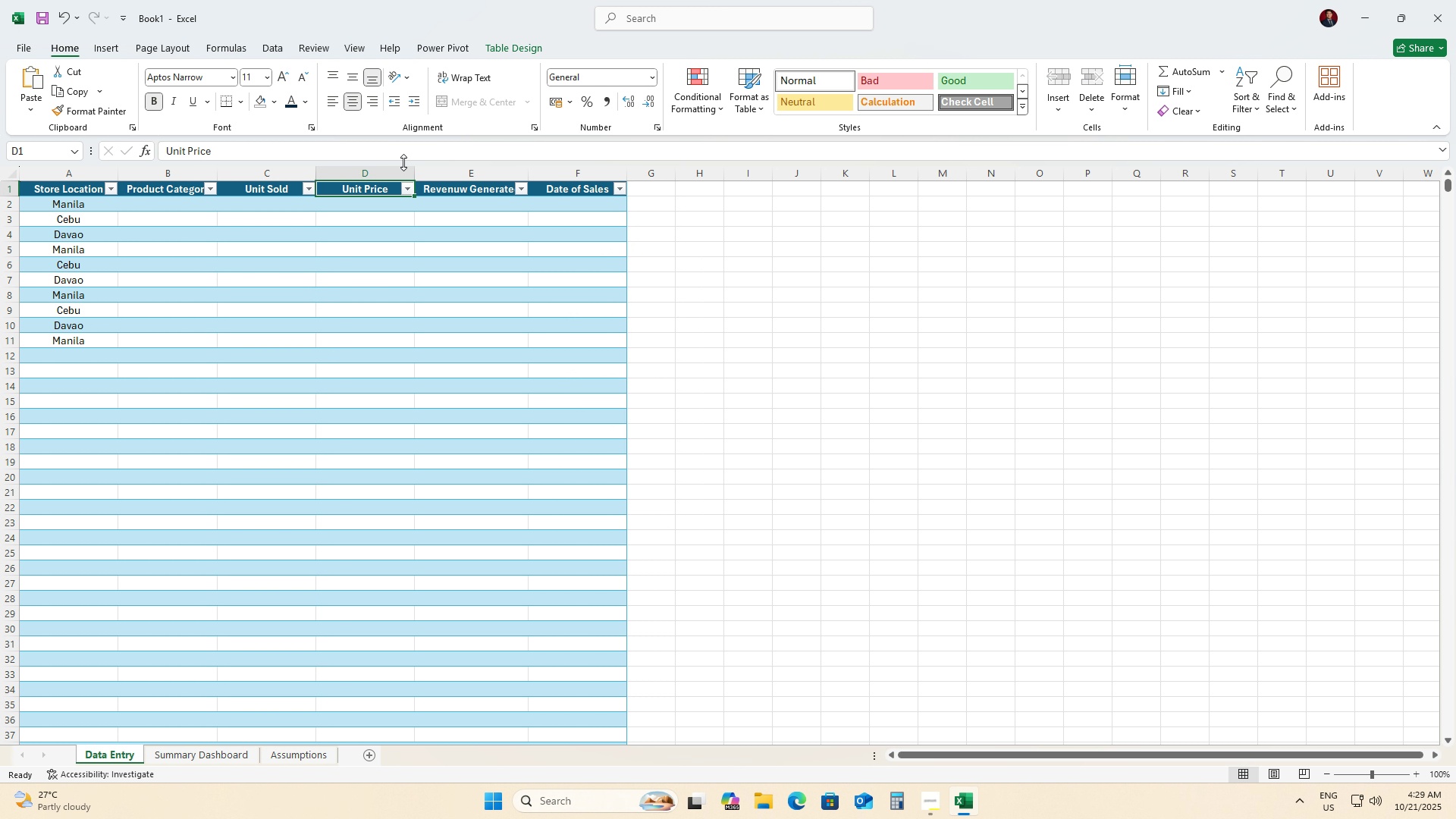 
left_click([375, 172])
 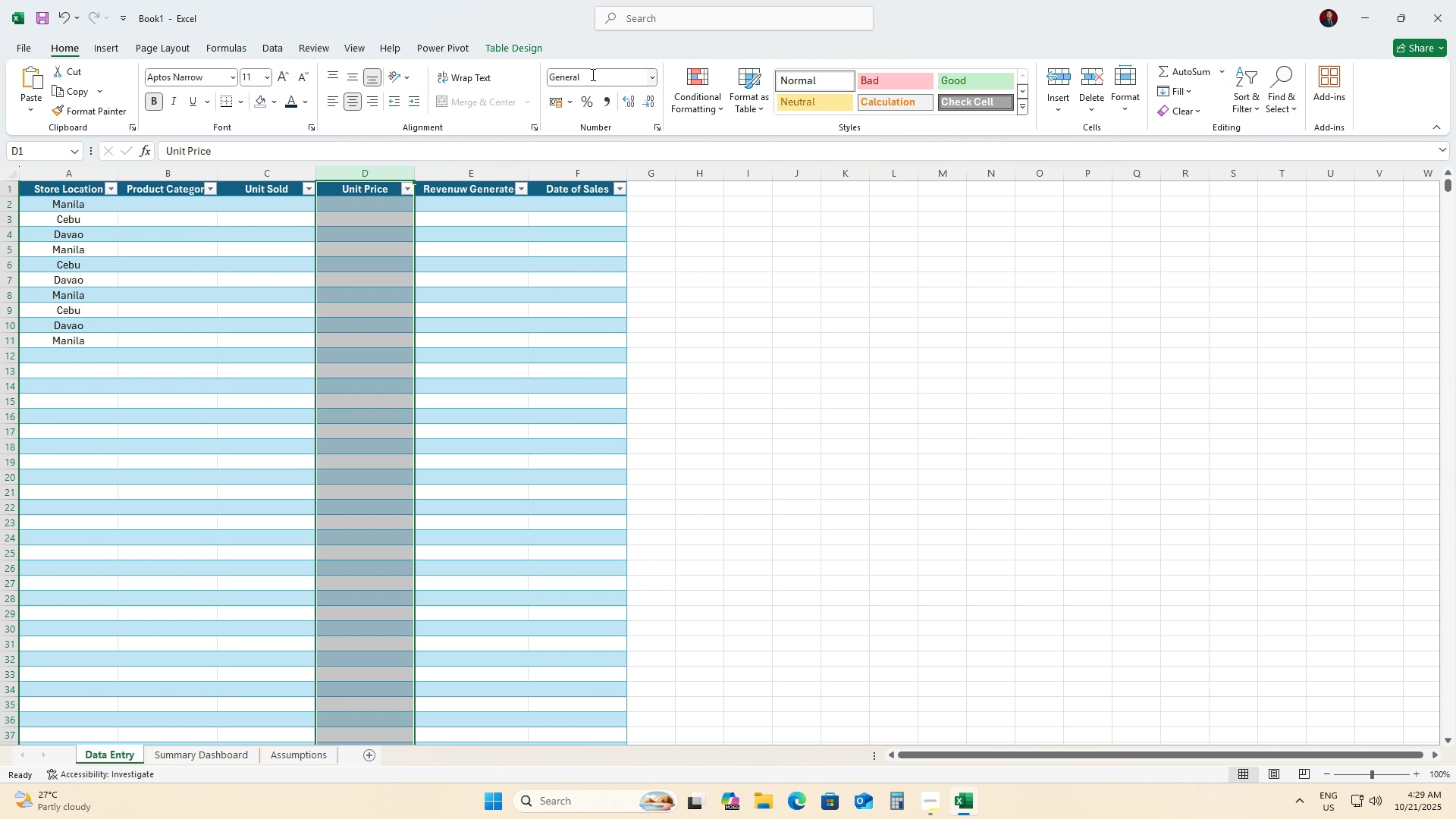 
left_click([592, 74])
 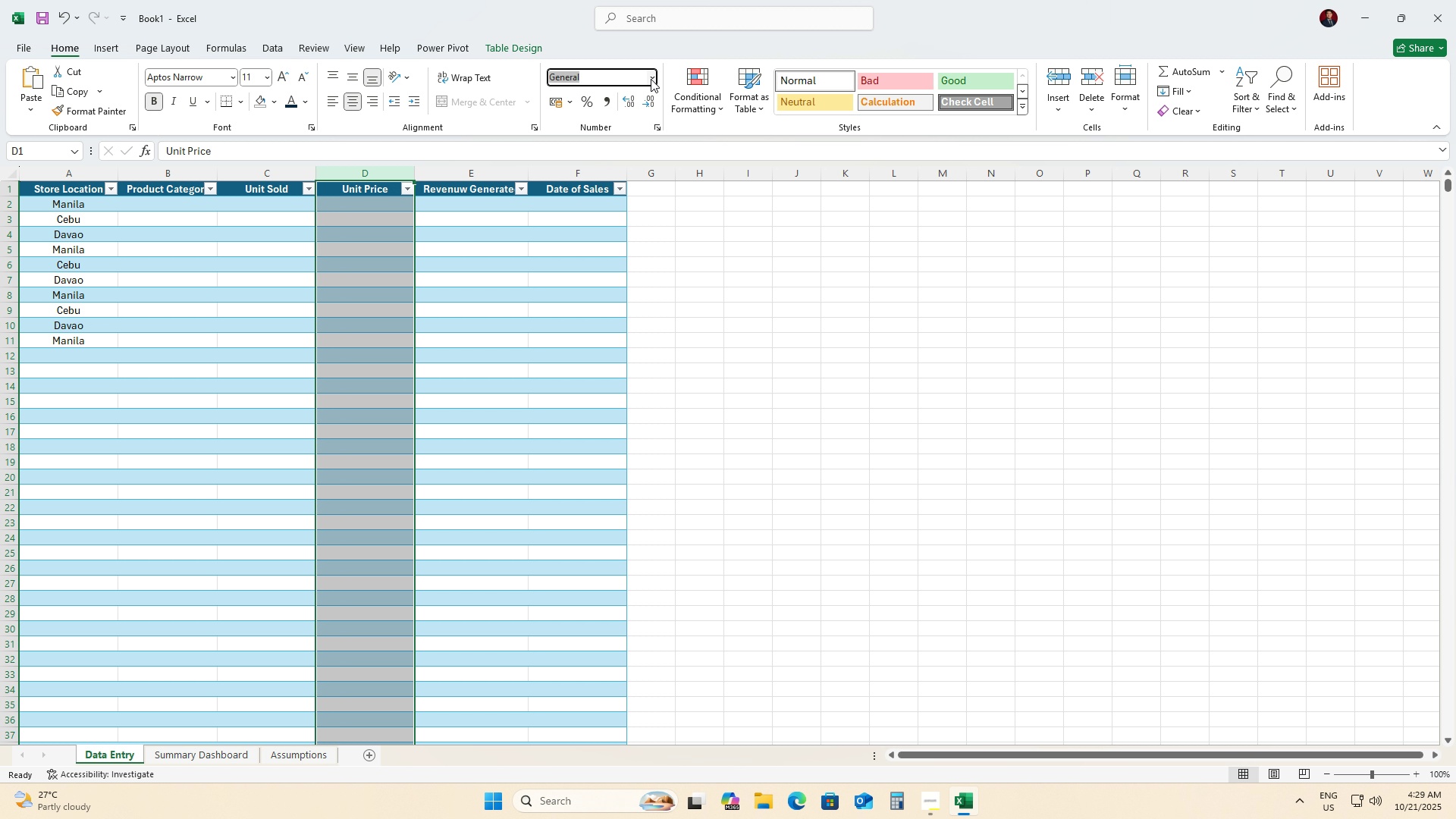 
left_click([653, 79])
 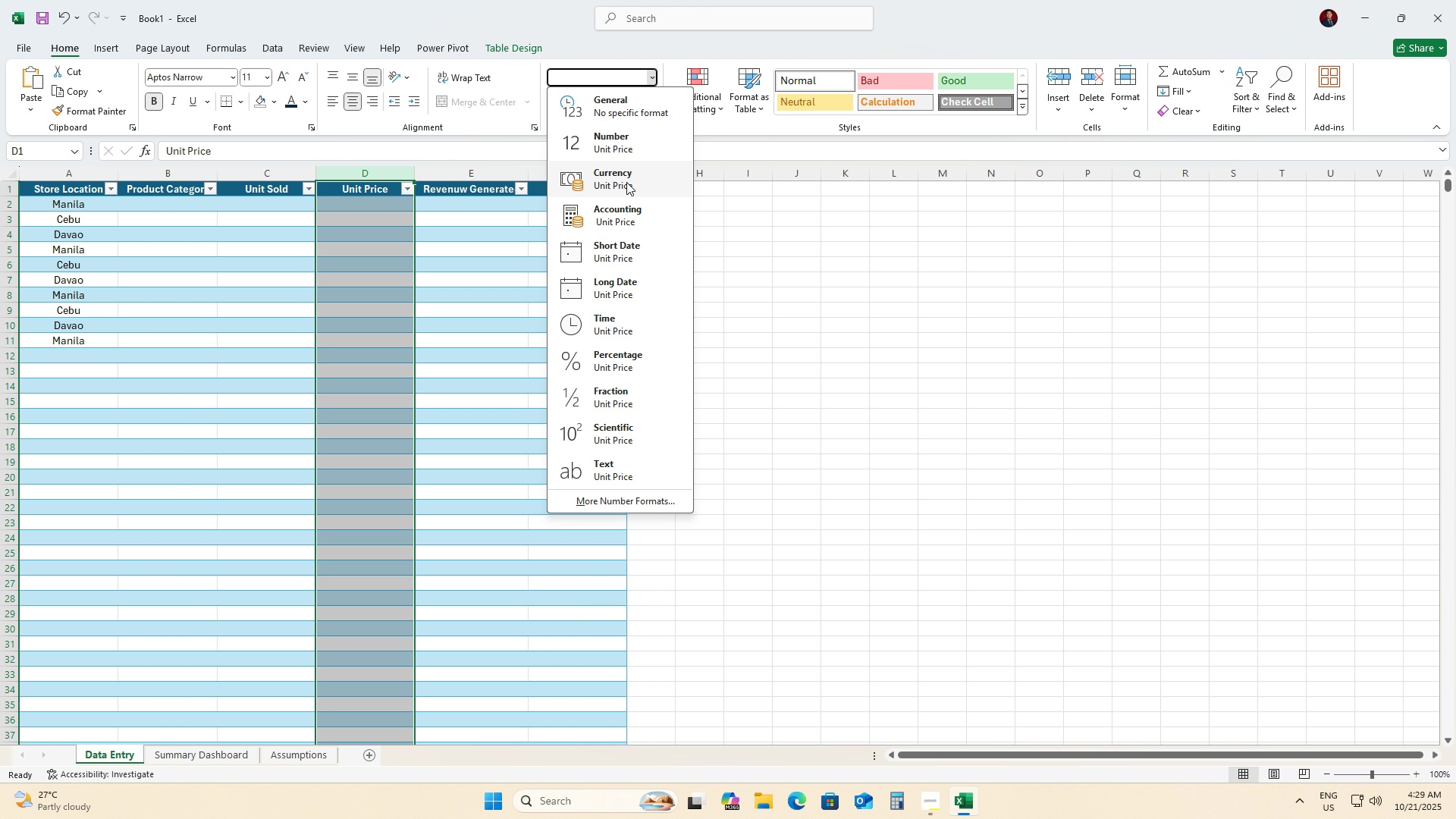 
left_click([626, 182])
 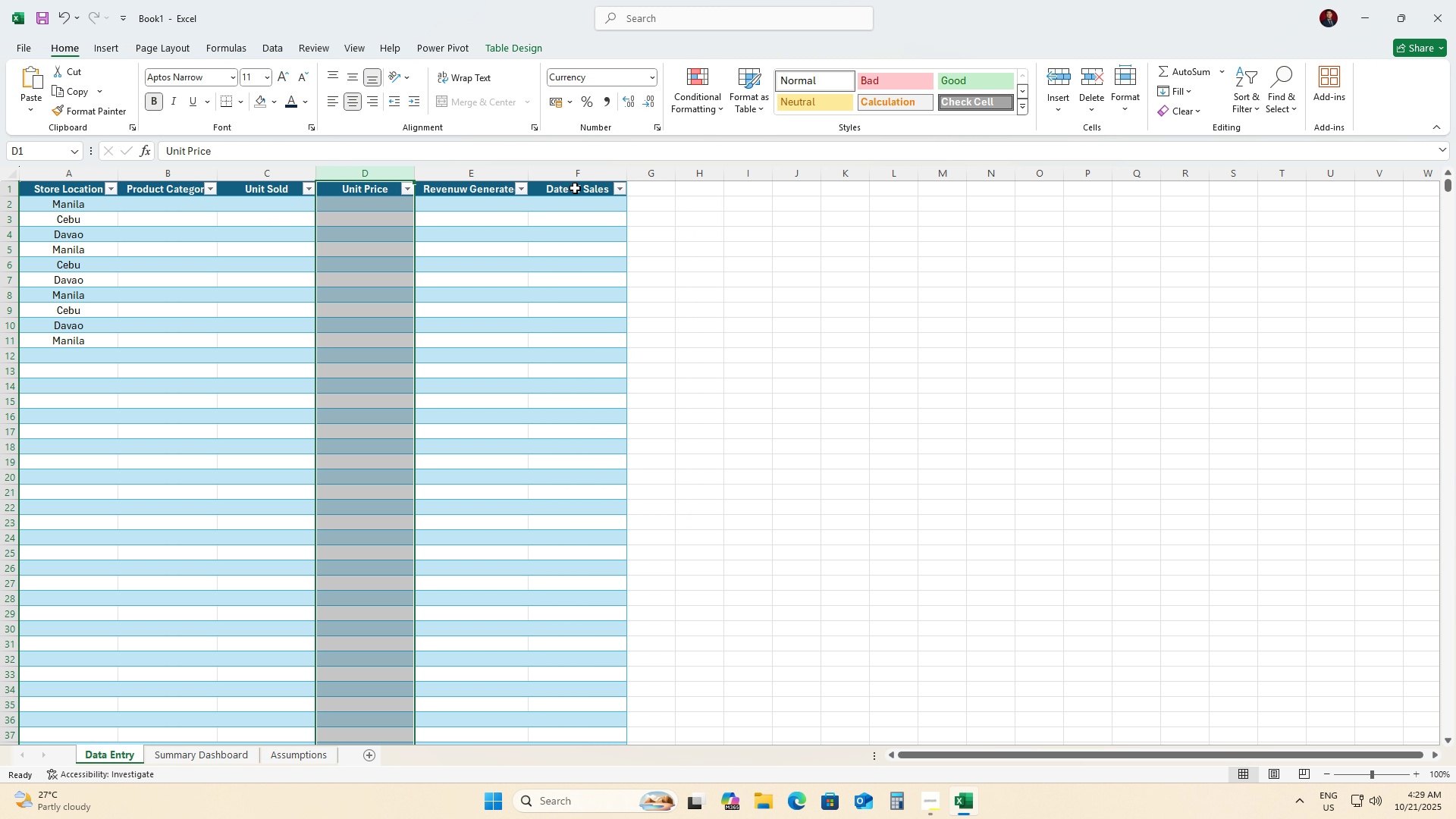 
left_click([581, 179])
 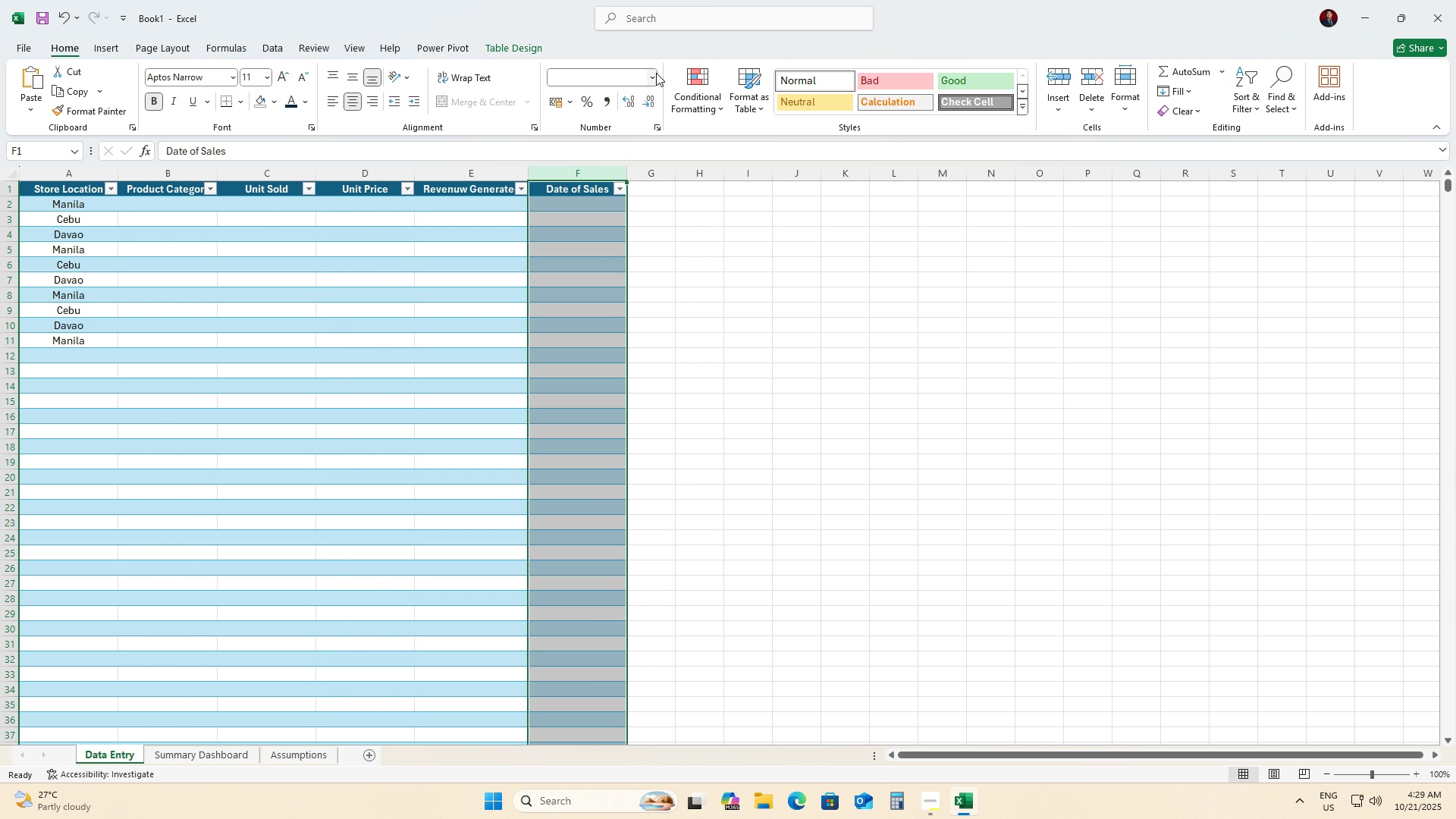 
left_click([656, 73])
 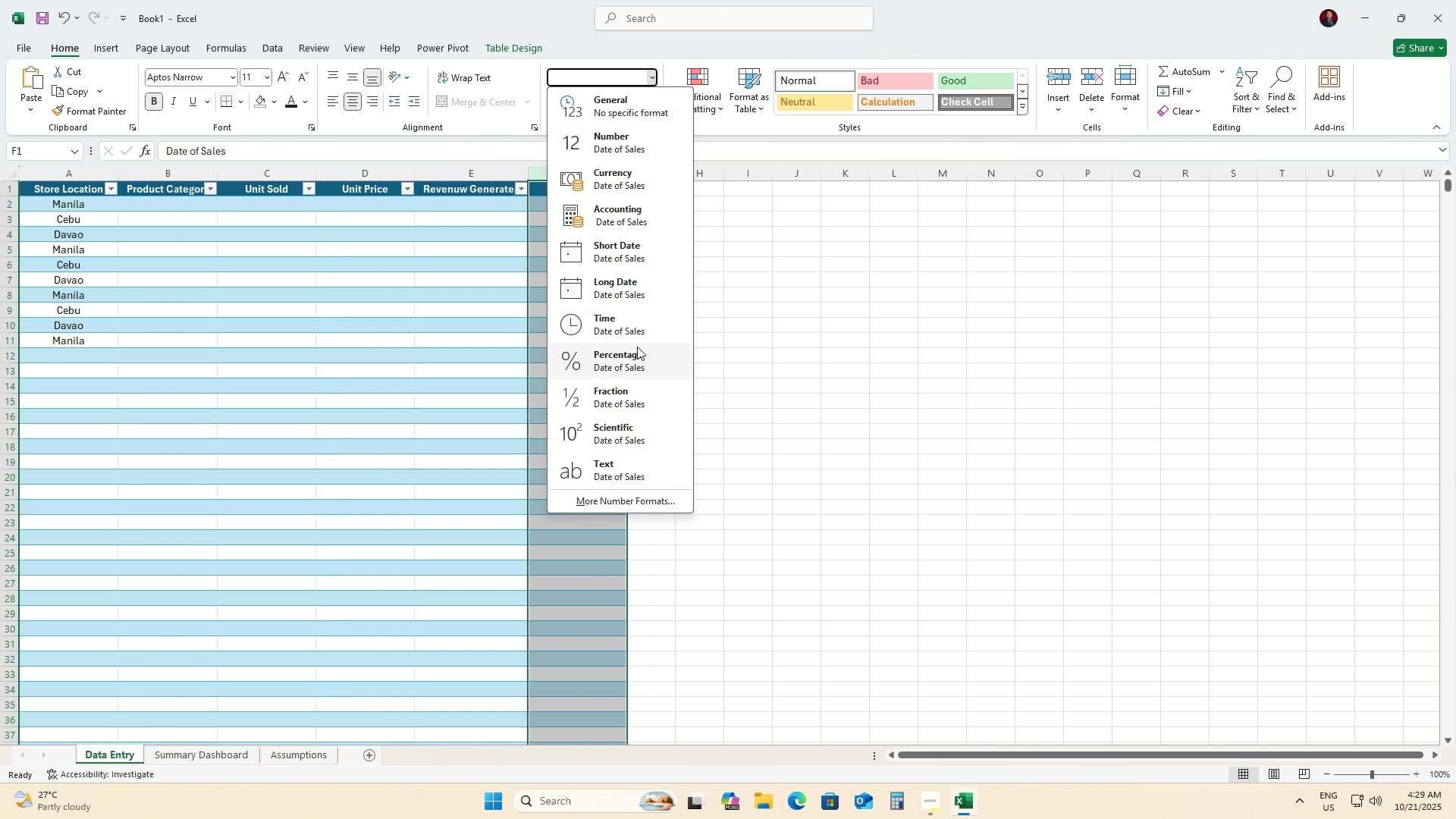 
mouse_move([649, 313])
 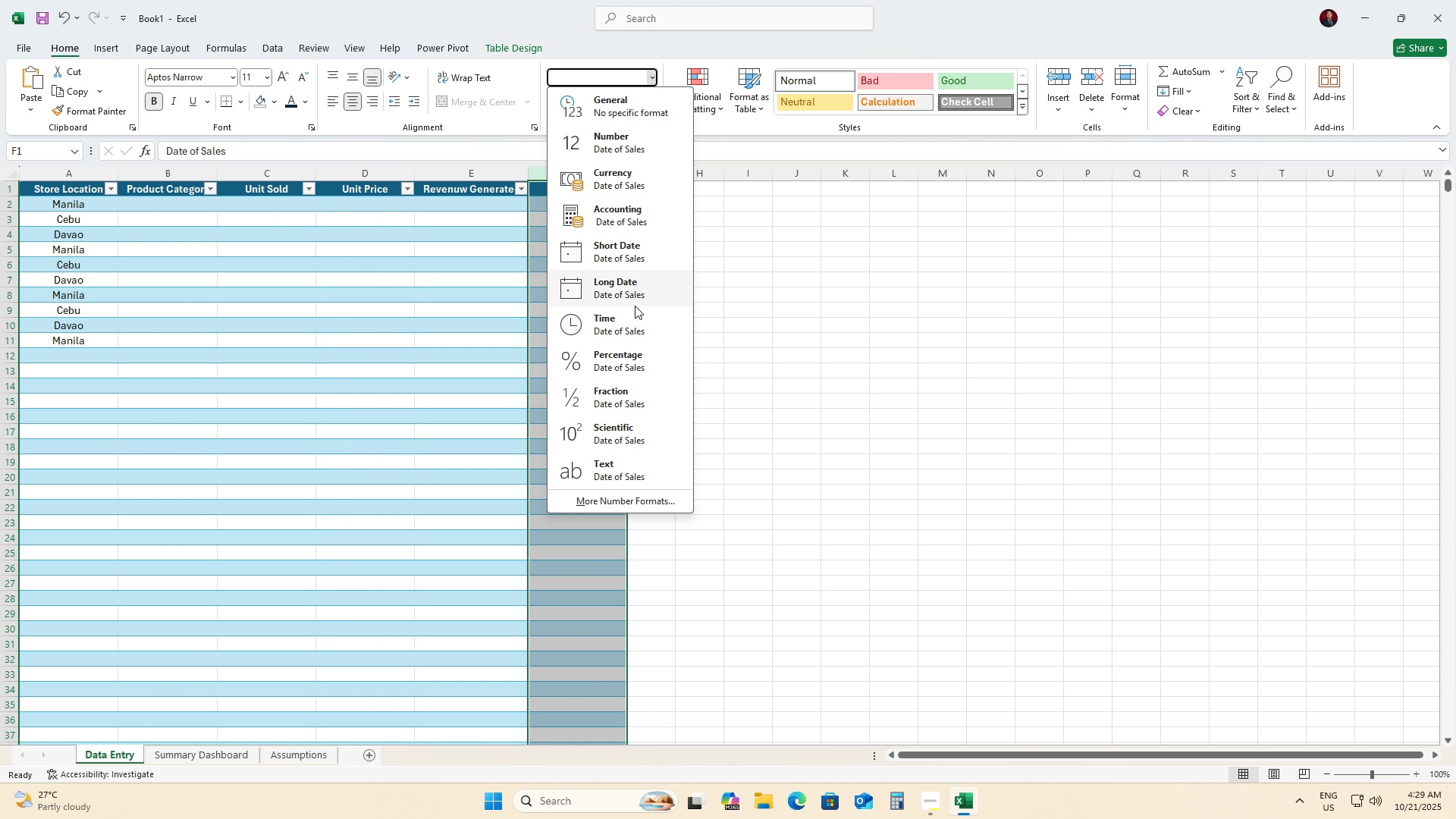 
left_click([633, 334])
 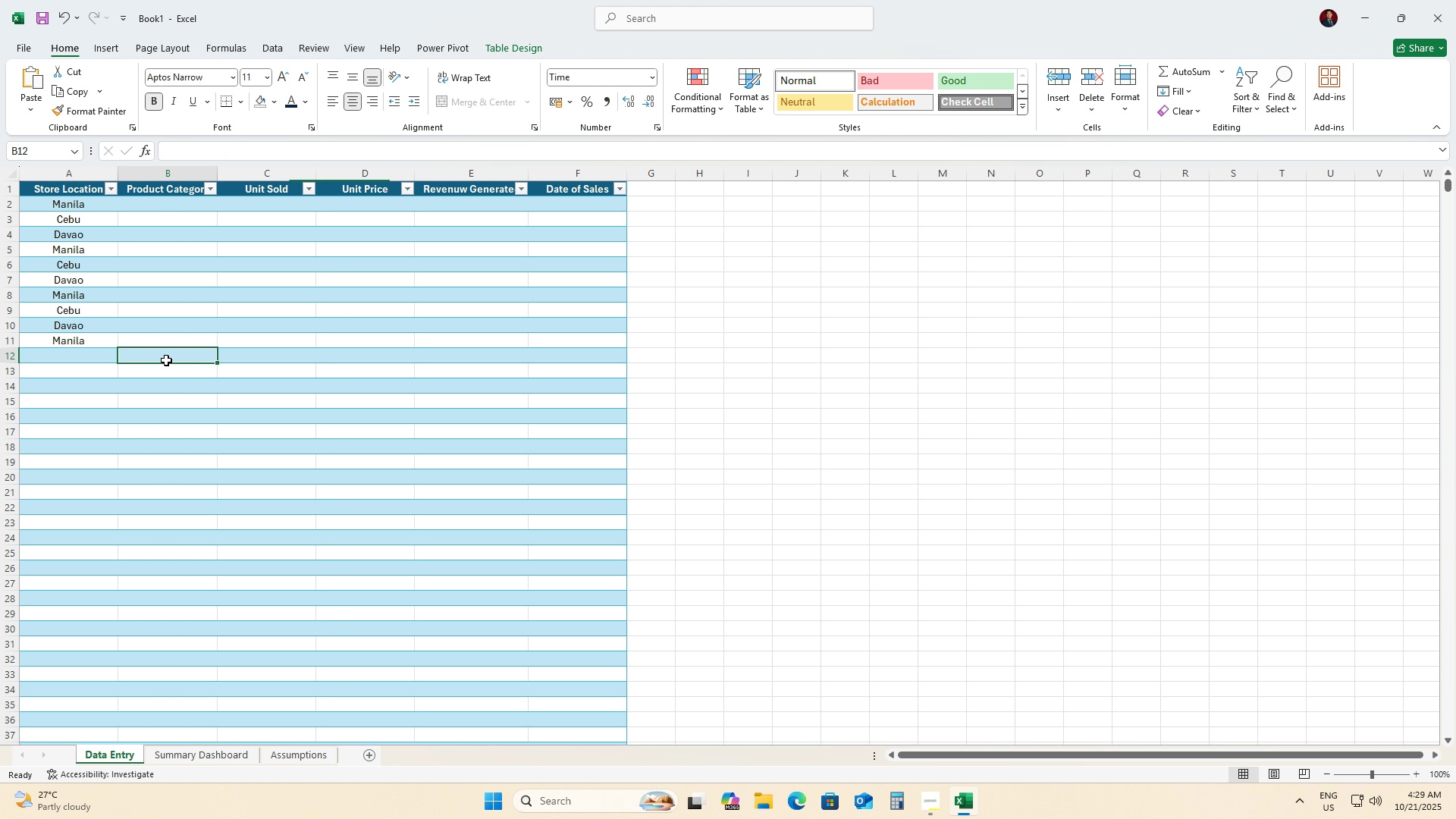 
left_click([166, 360])
 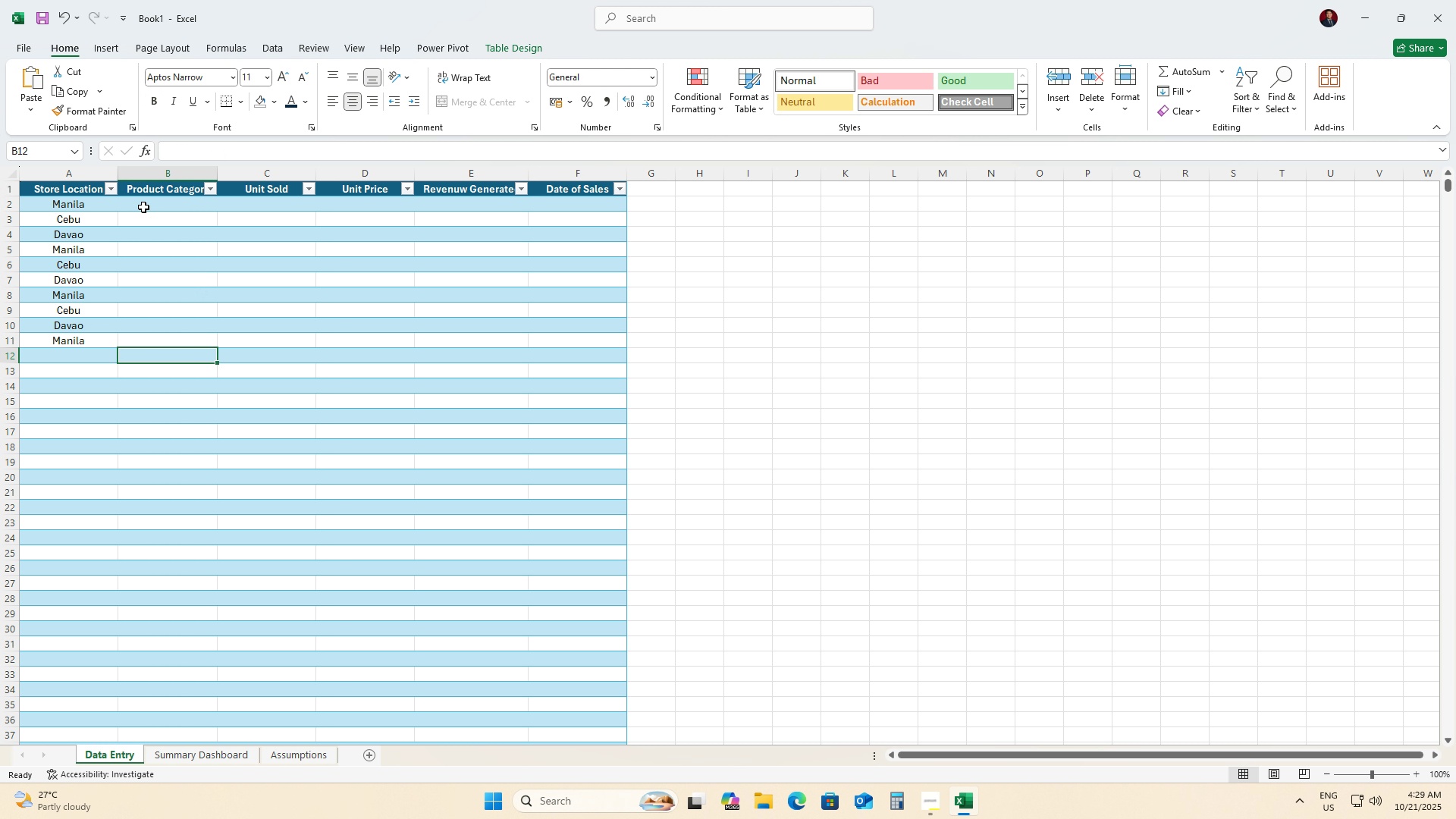 
left_click([143, 207])
 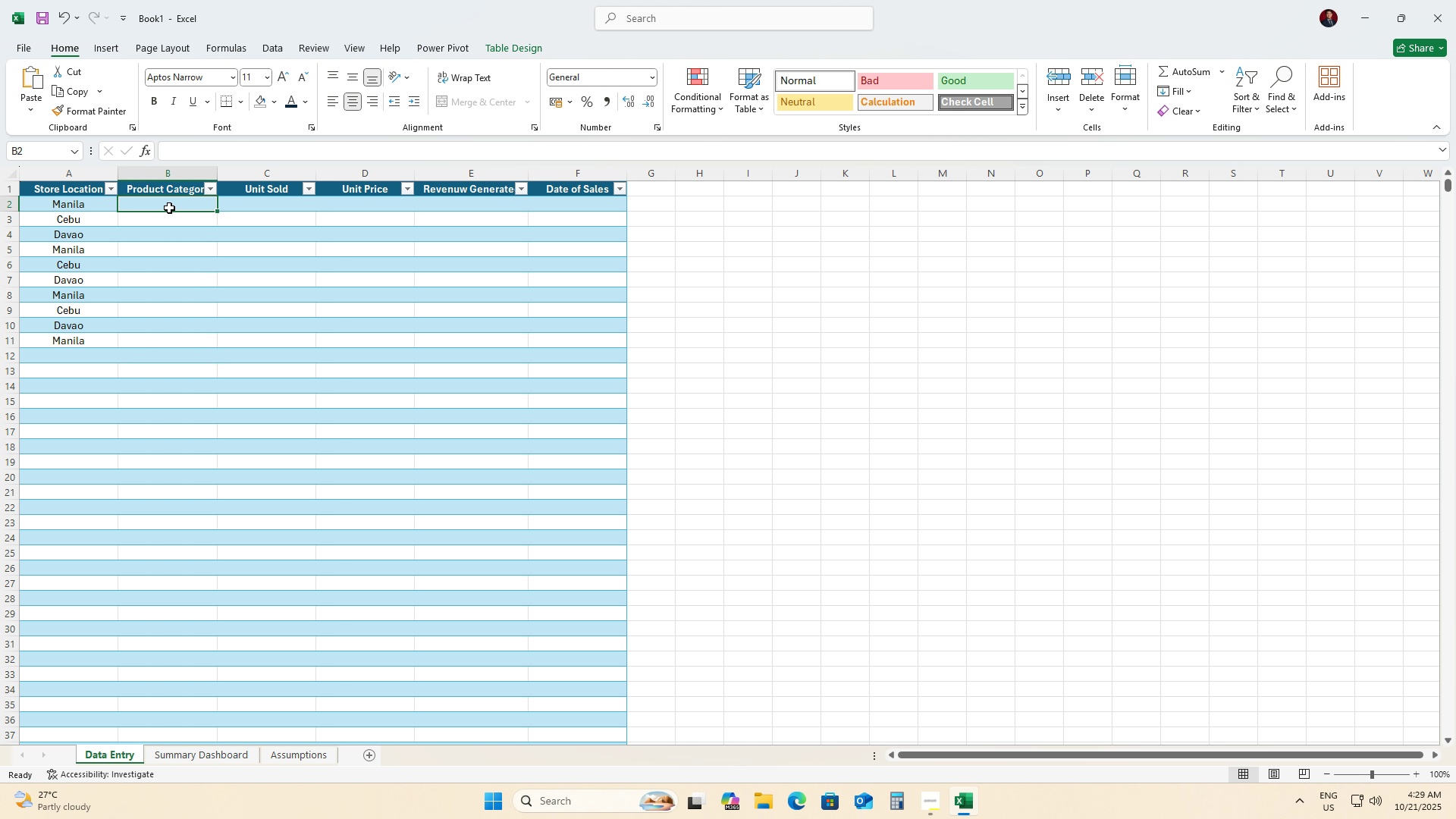 
wait(8.02)
 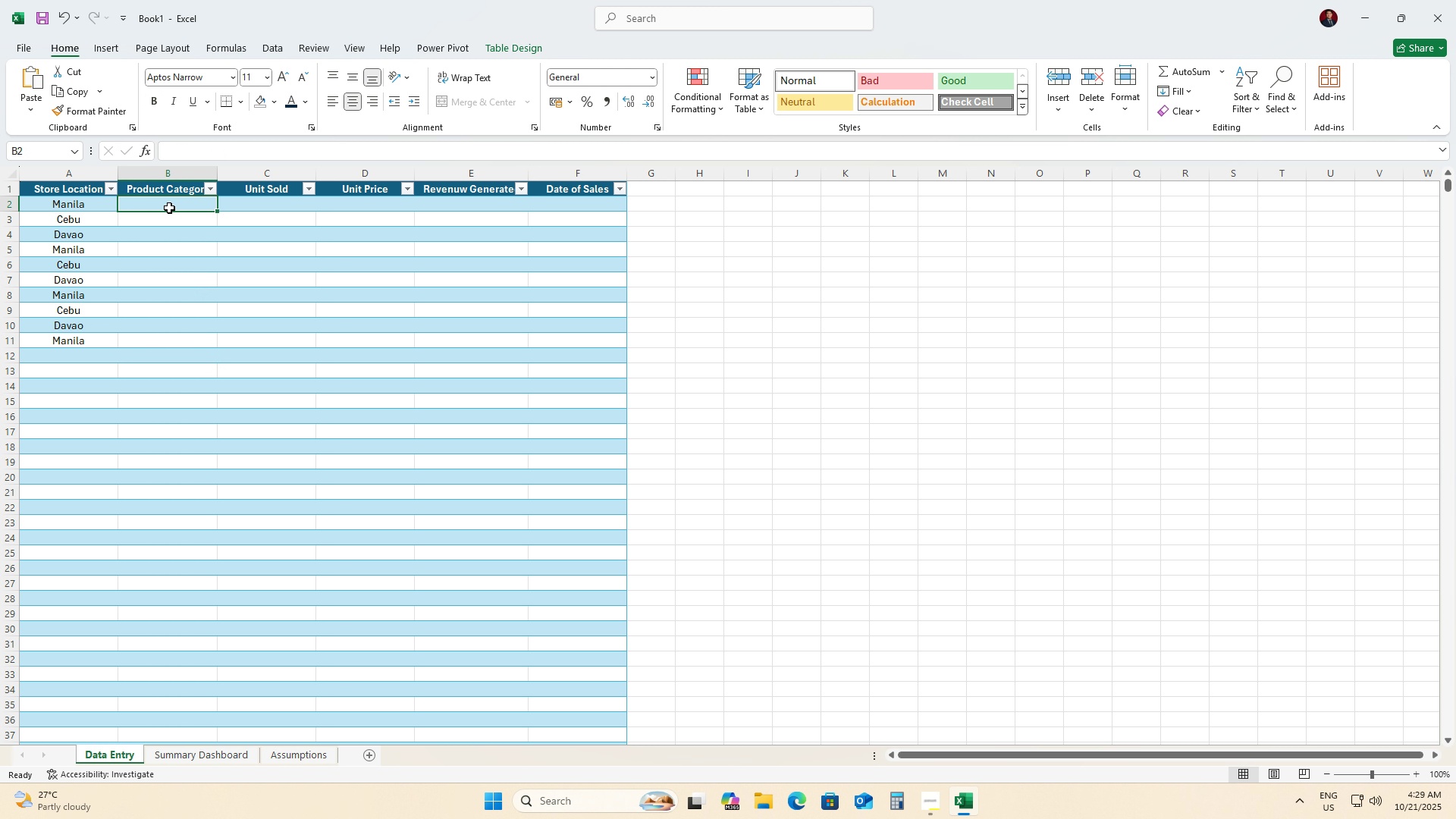 
left_click([689, 102])
 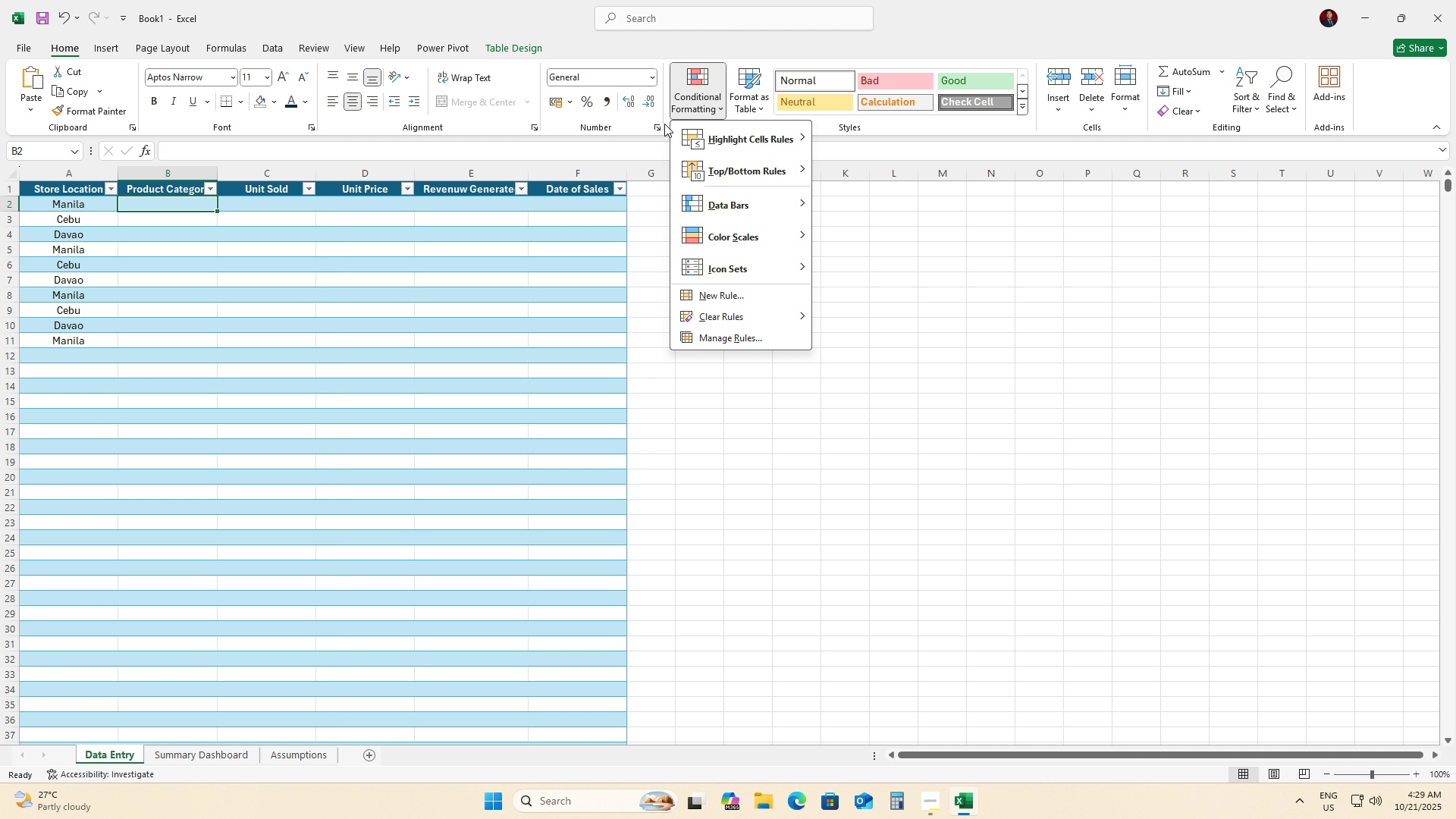 
left_click([164, 298])
 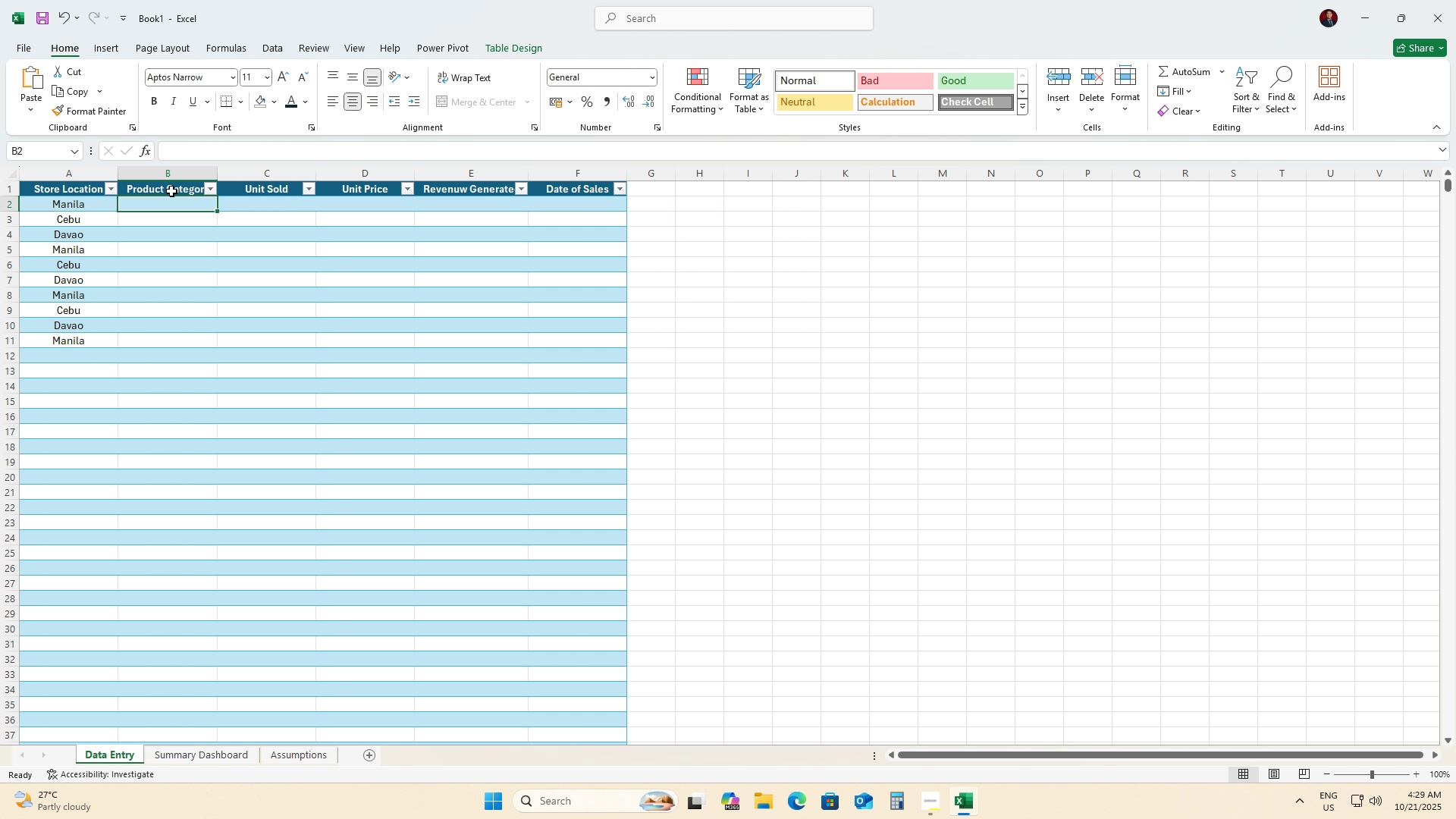 
left_click([171, 191])
 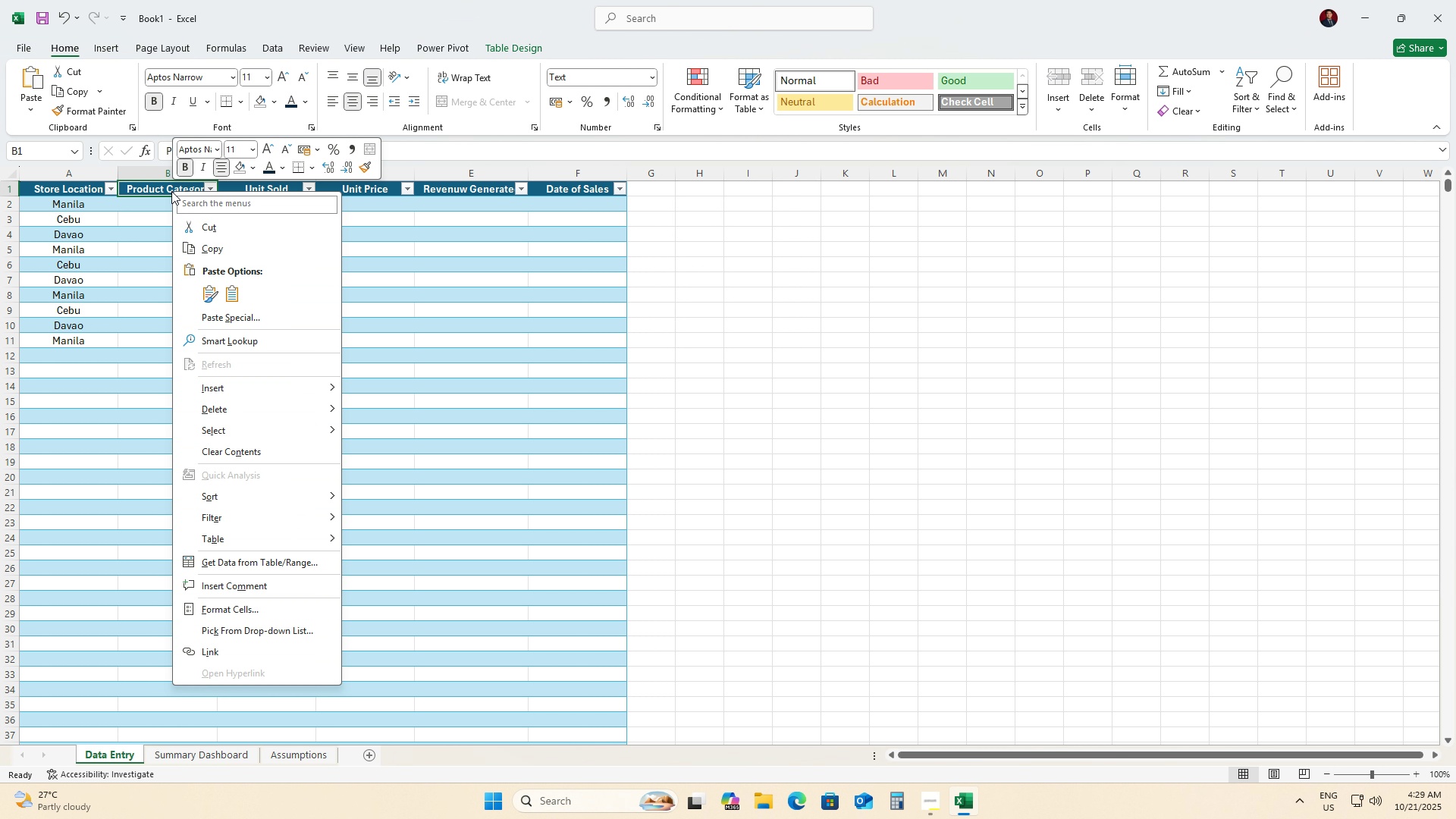 
right_click([171, 191])
 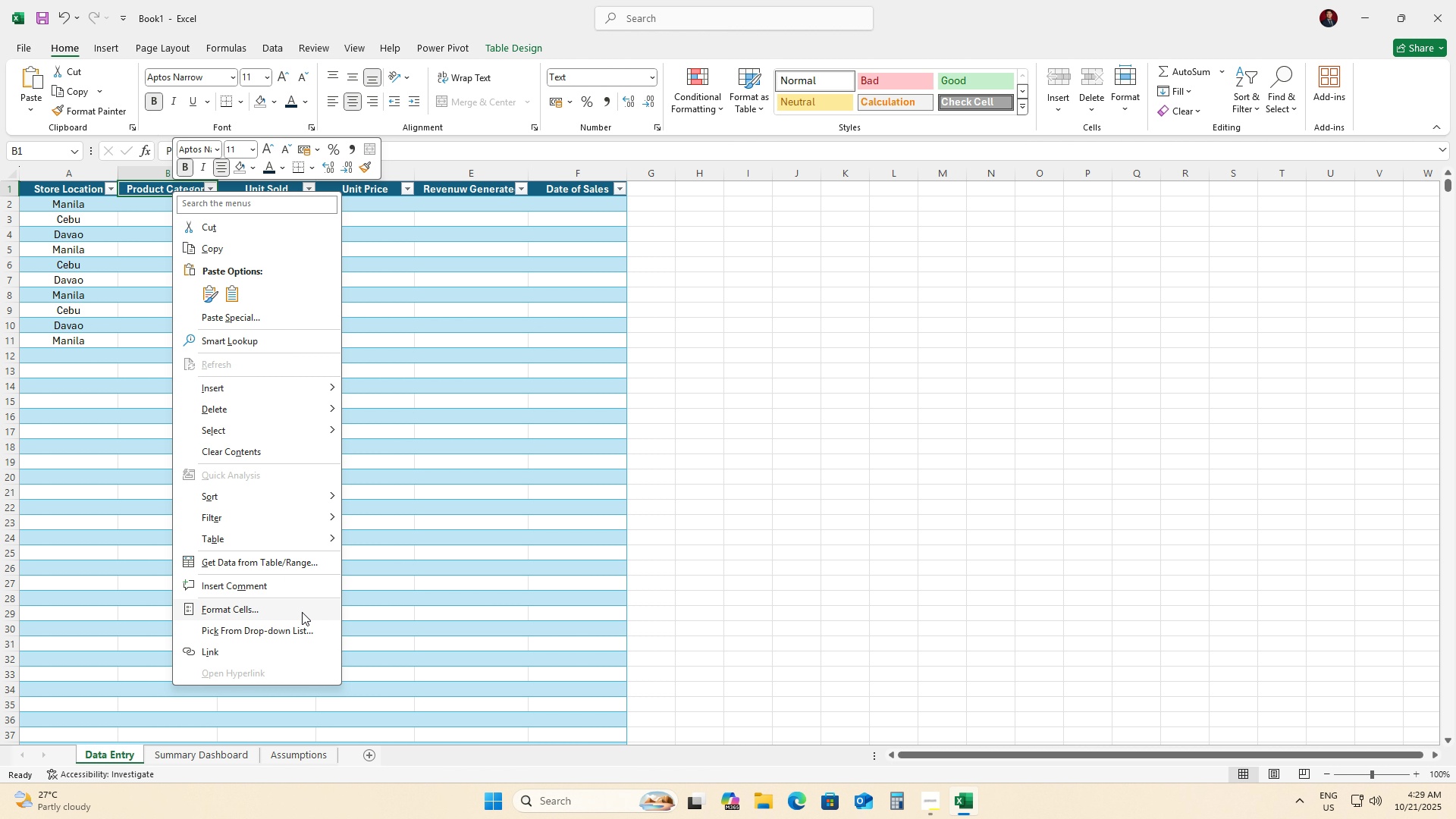 
wait(14.07)
 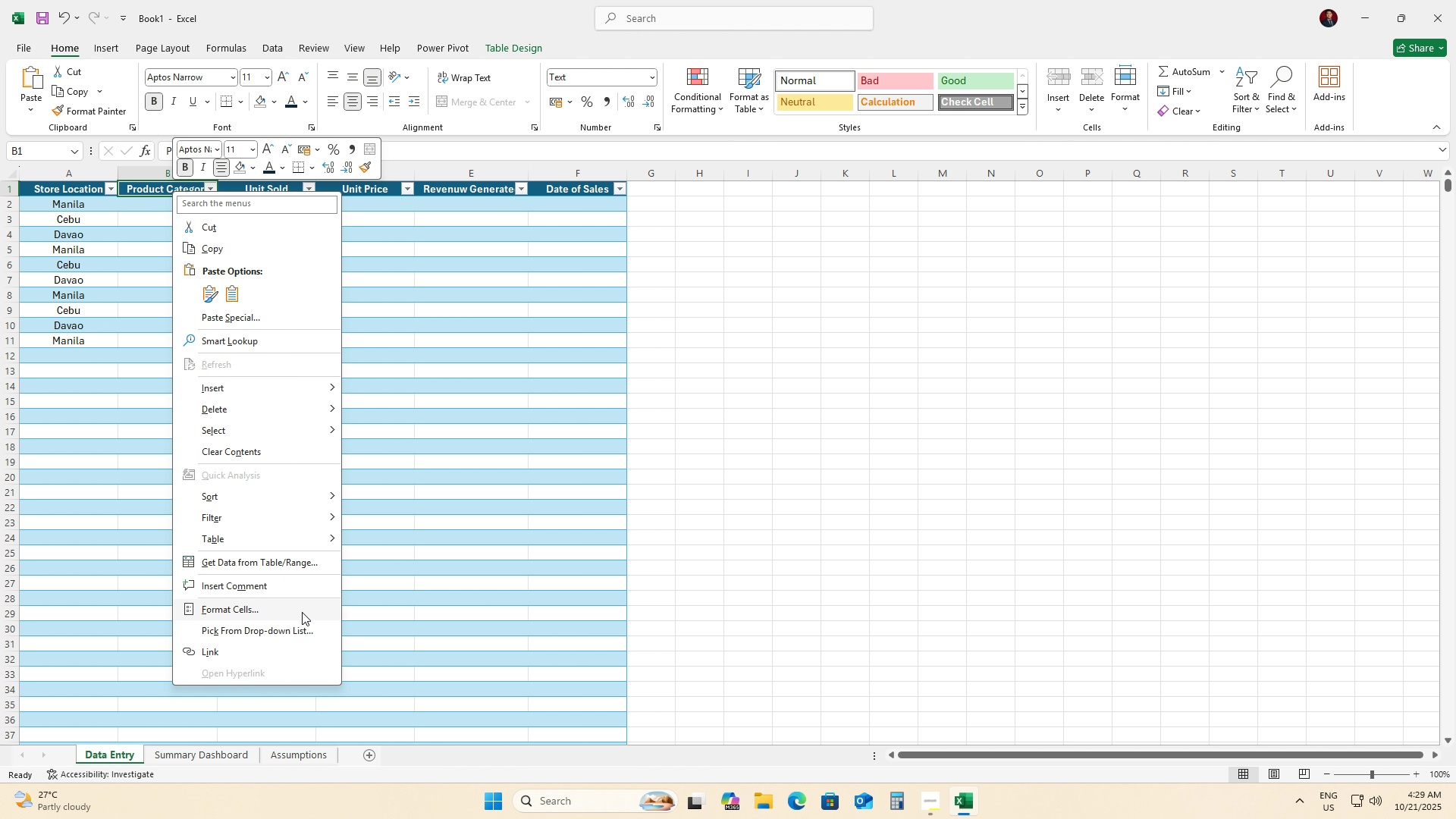 
left_click([308, 629])
 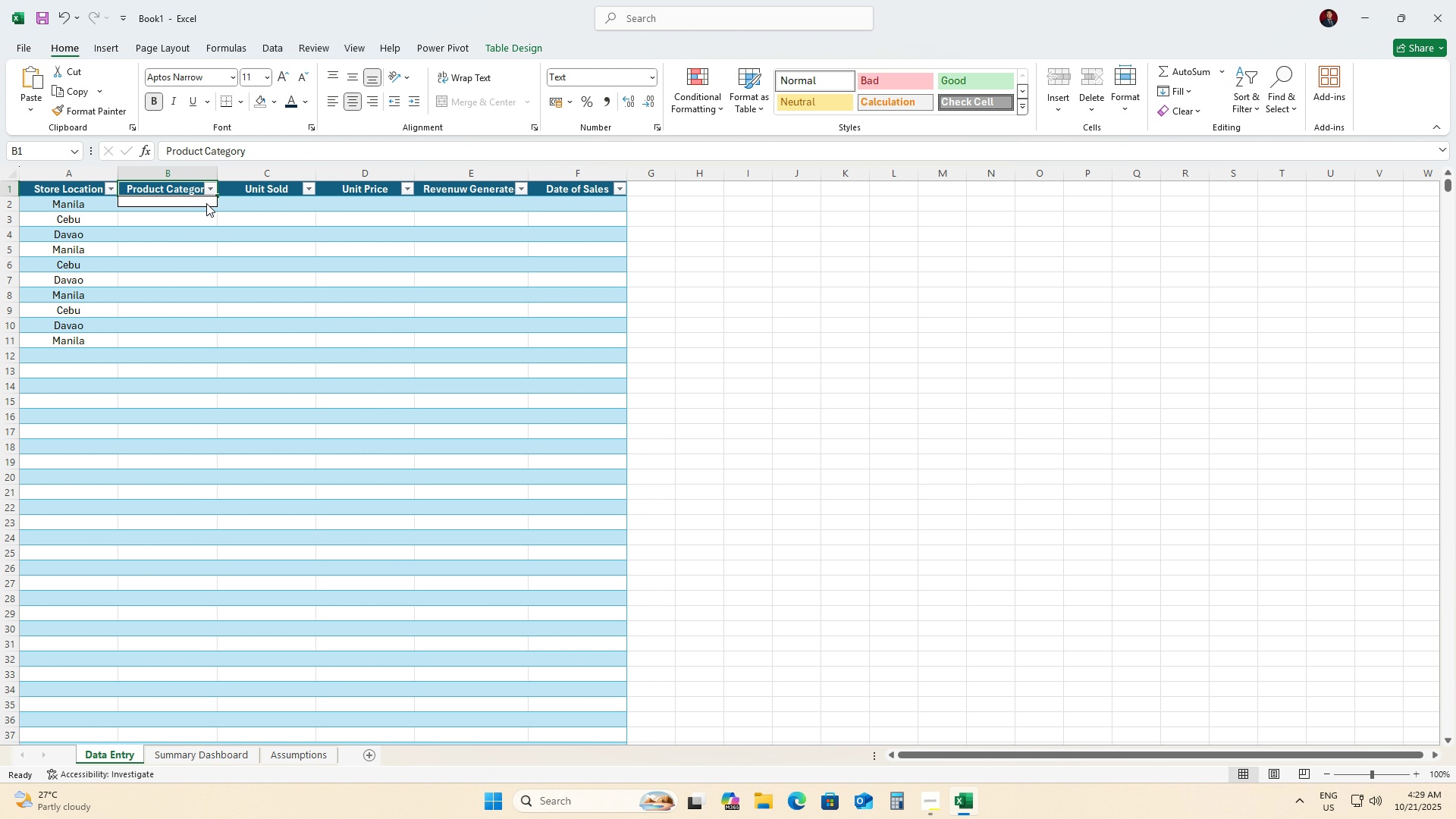 
left_click([215, 186])
 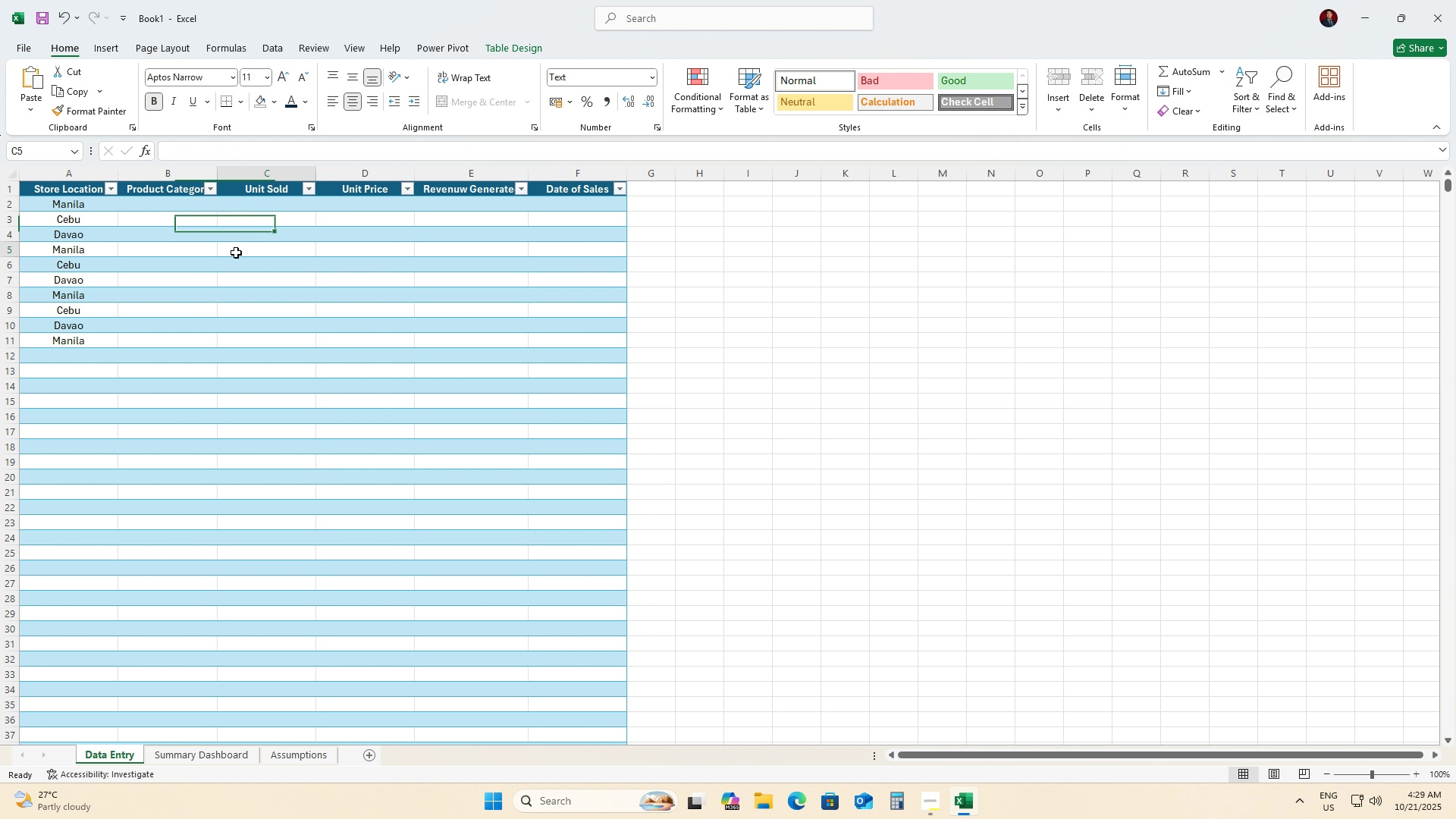 
left_click([236, 253])
 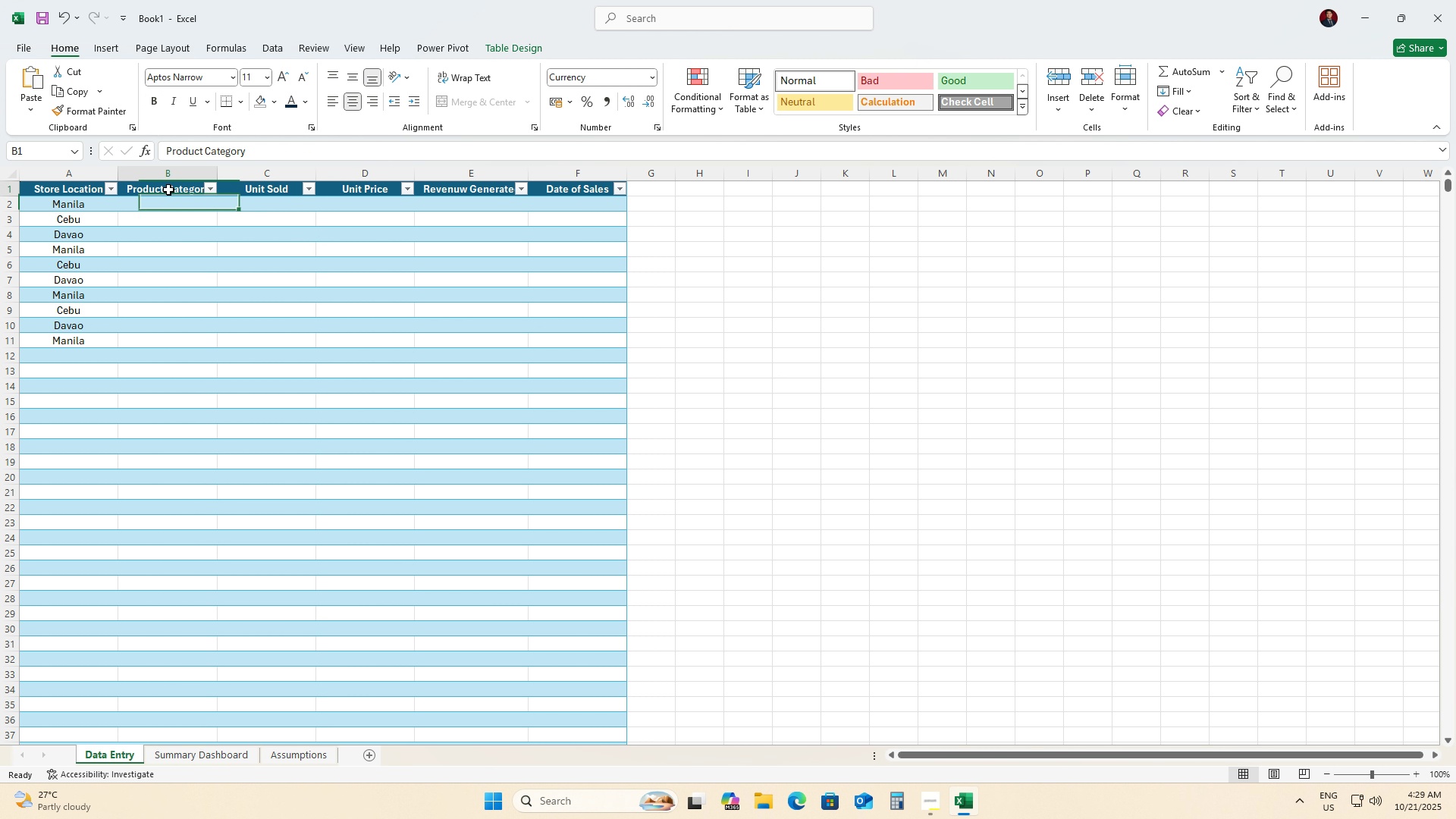 
left_click([168, 190])
 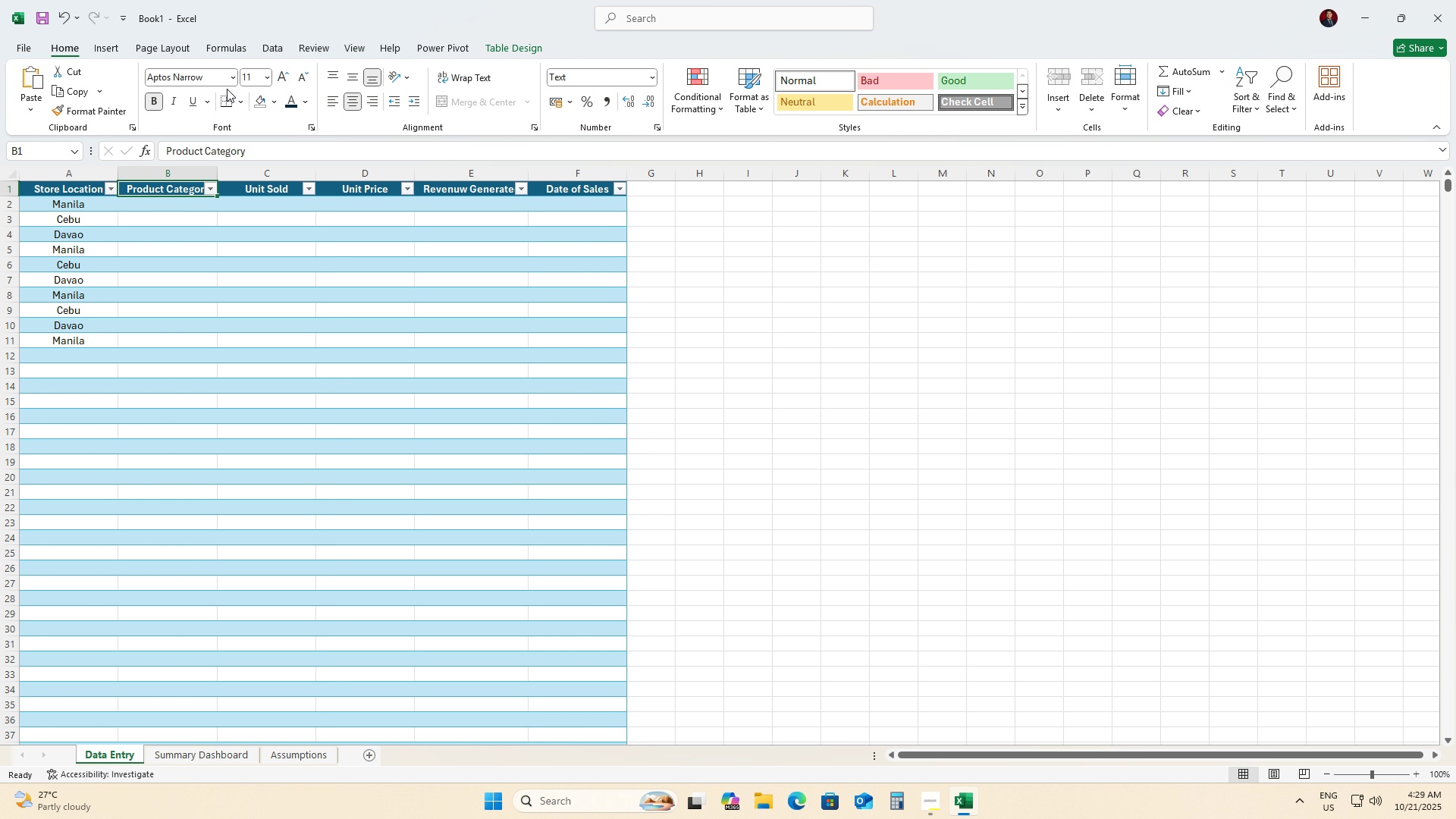 
left_click([124, 51])
 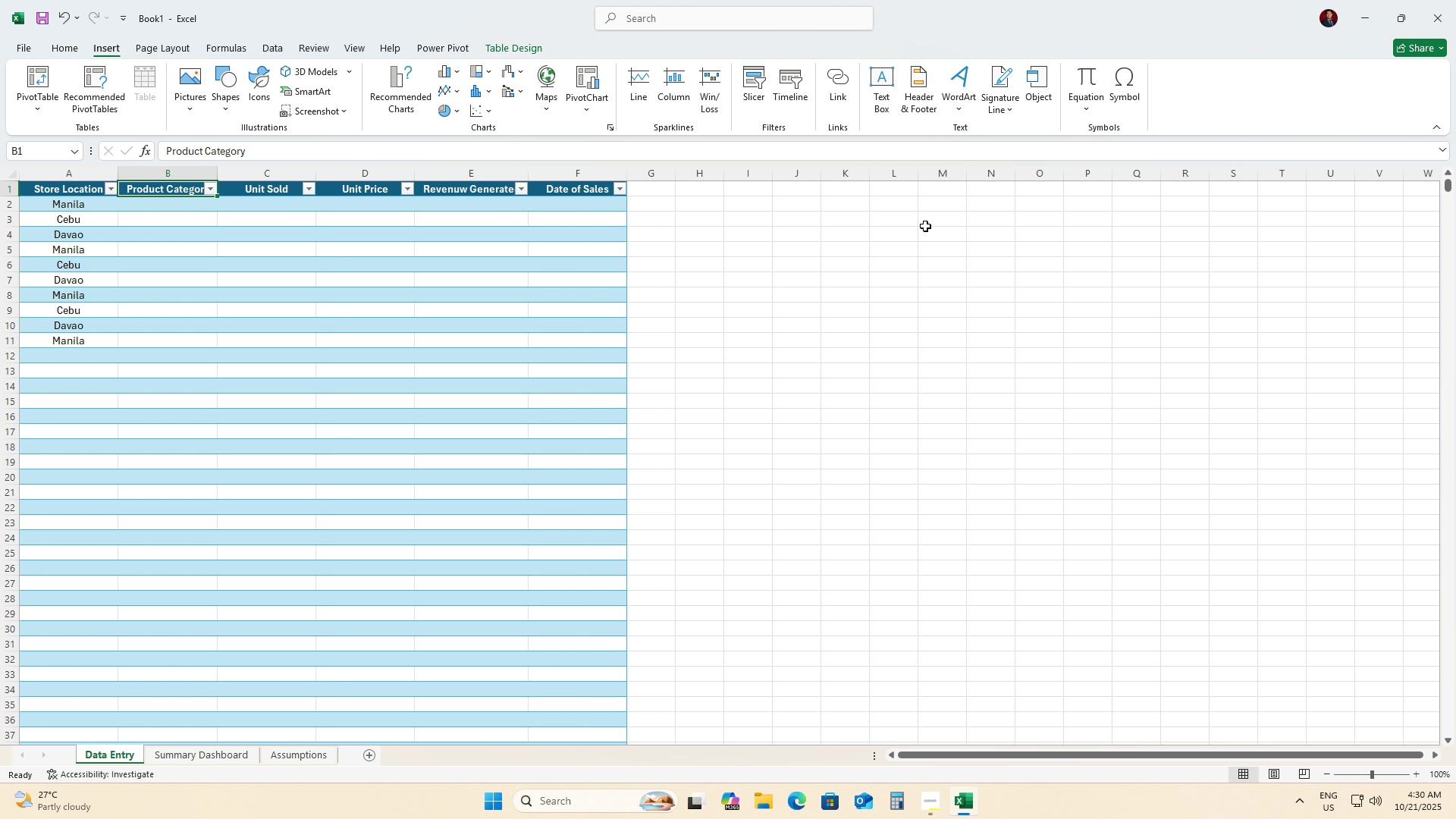 
wait(8.83)
 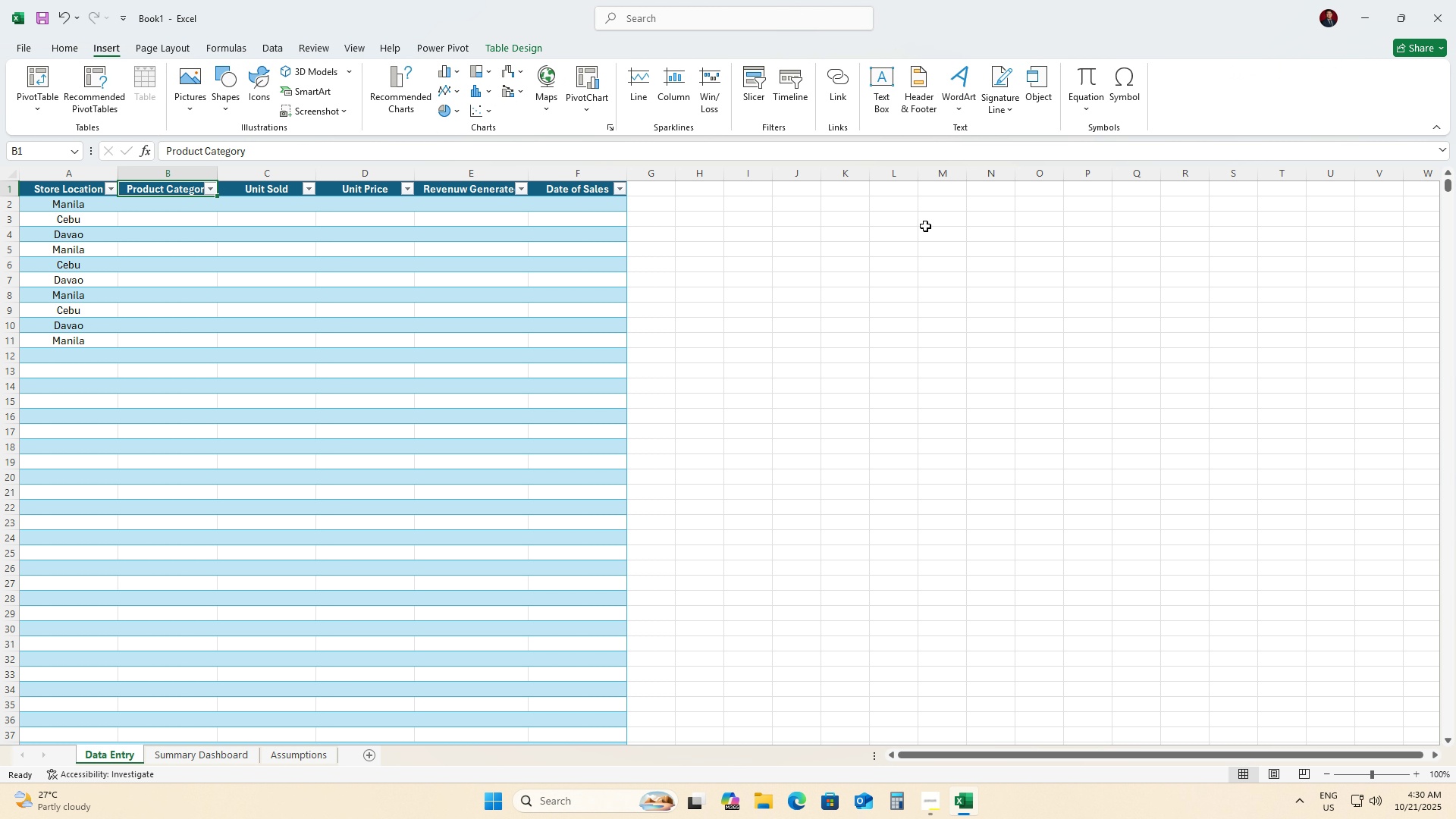 
left_click([270, 47])
 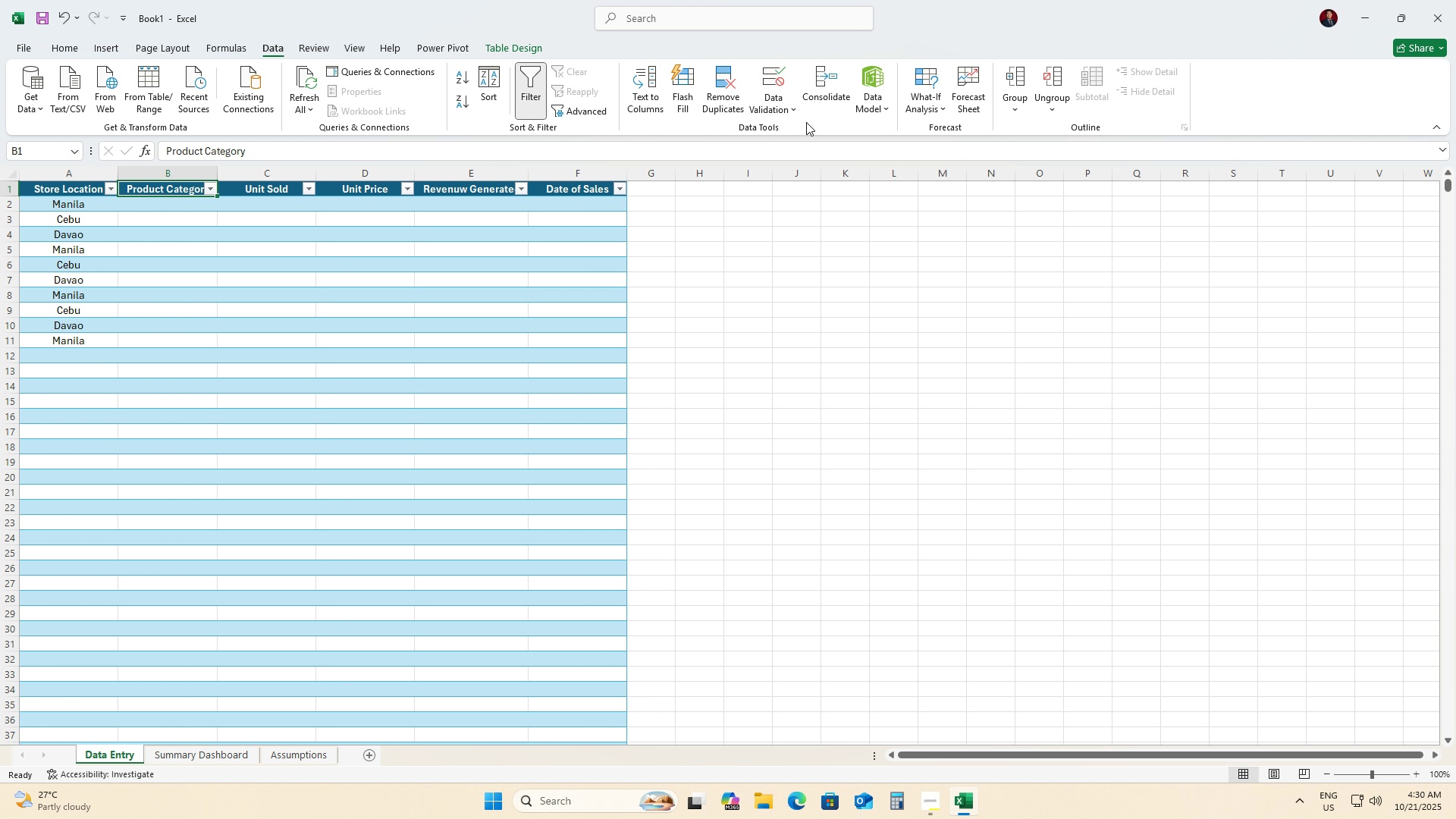 
left_click([783, 114])
 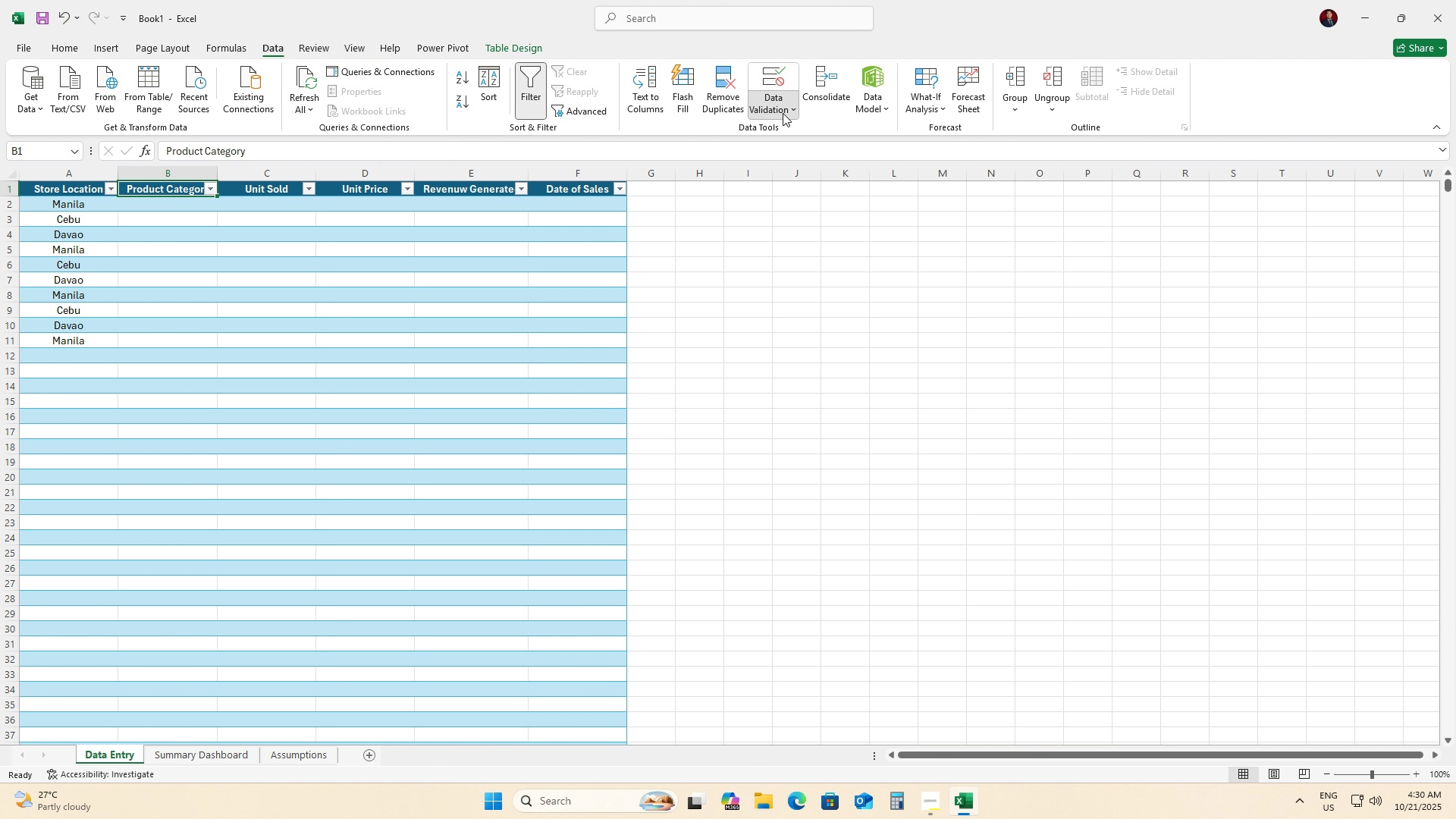 
left_click([783, 113])
 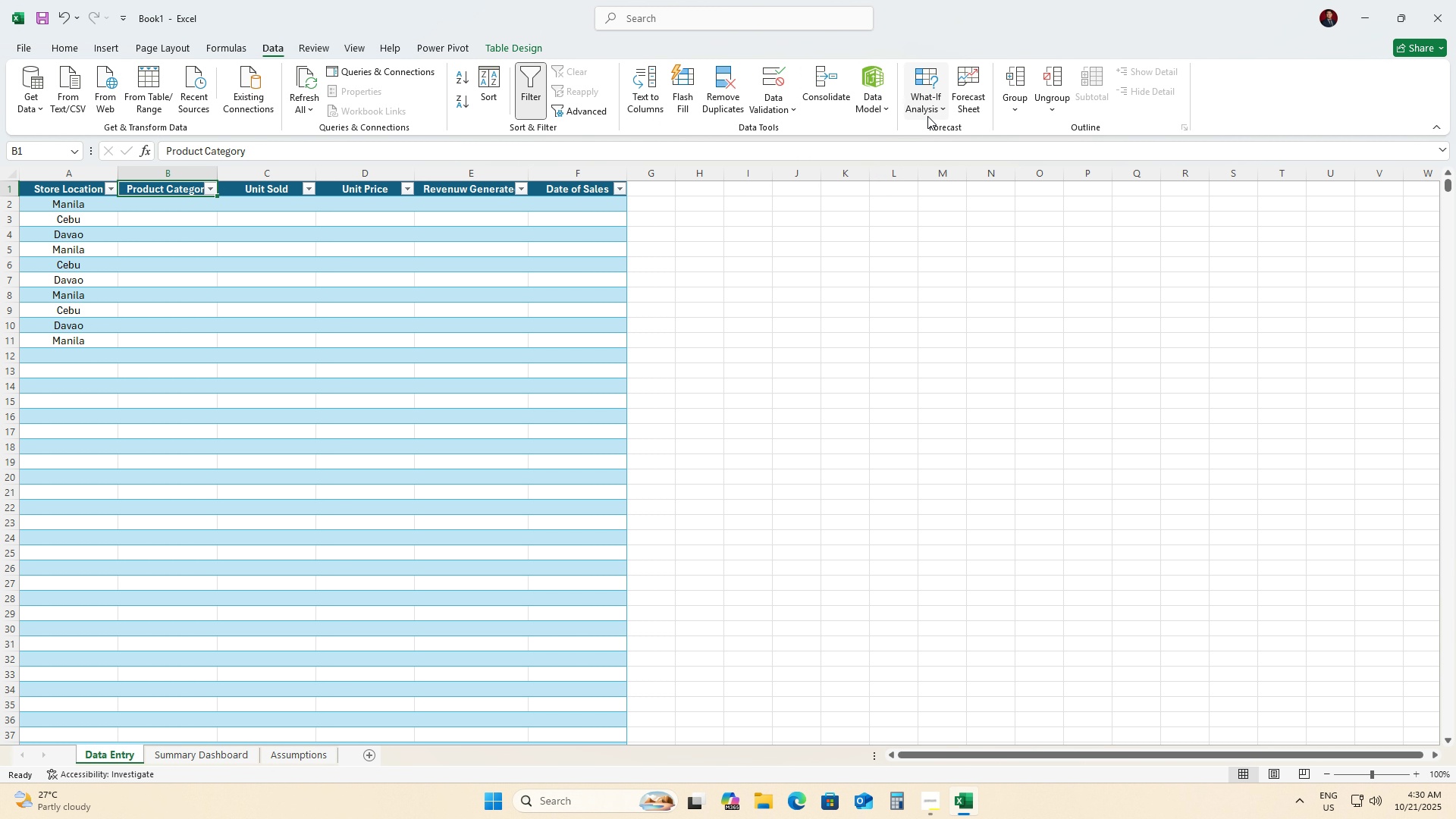 
left_click([870, 107])
 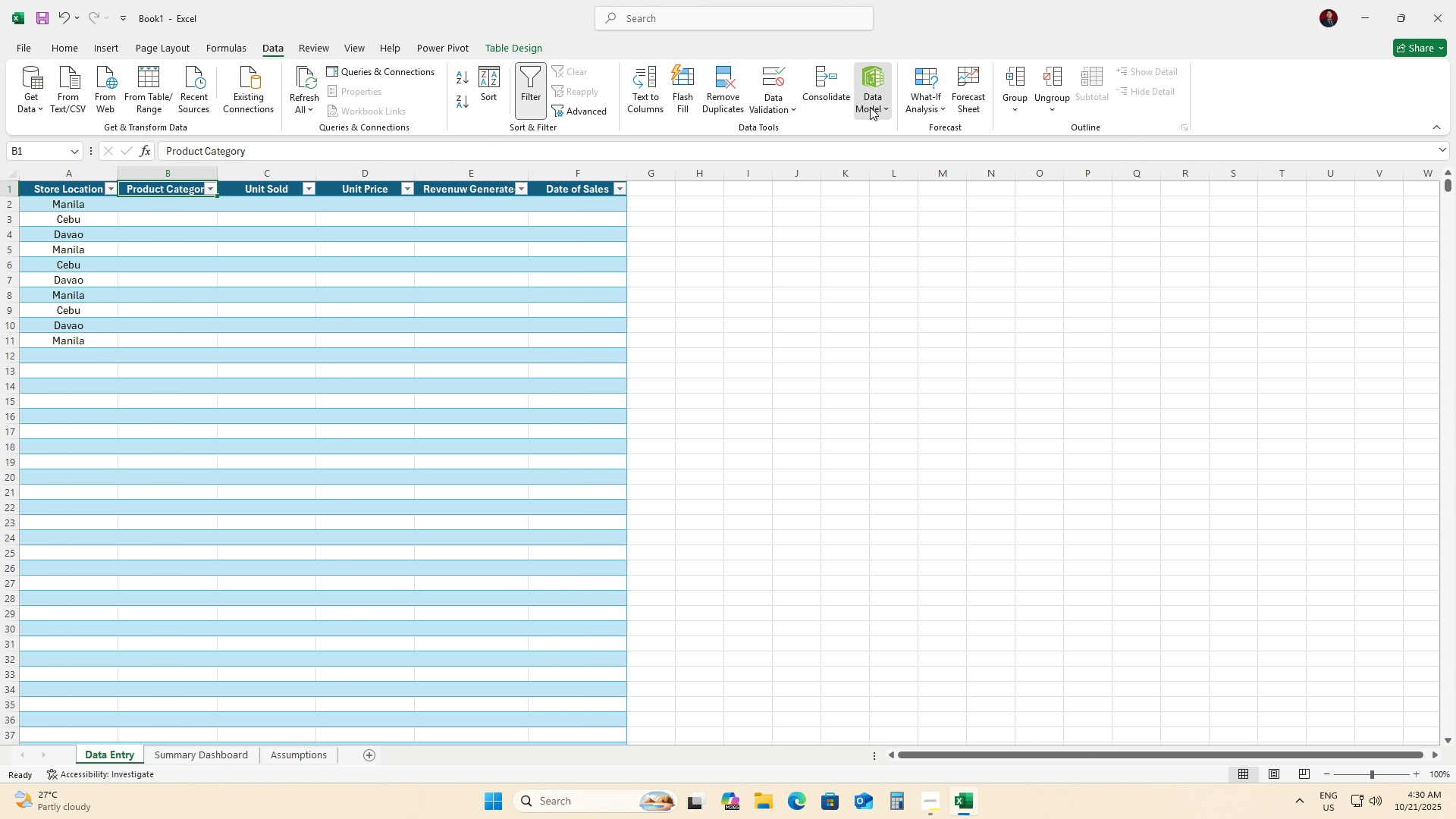 
left_click([870, 107])
 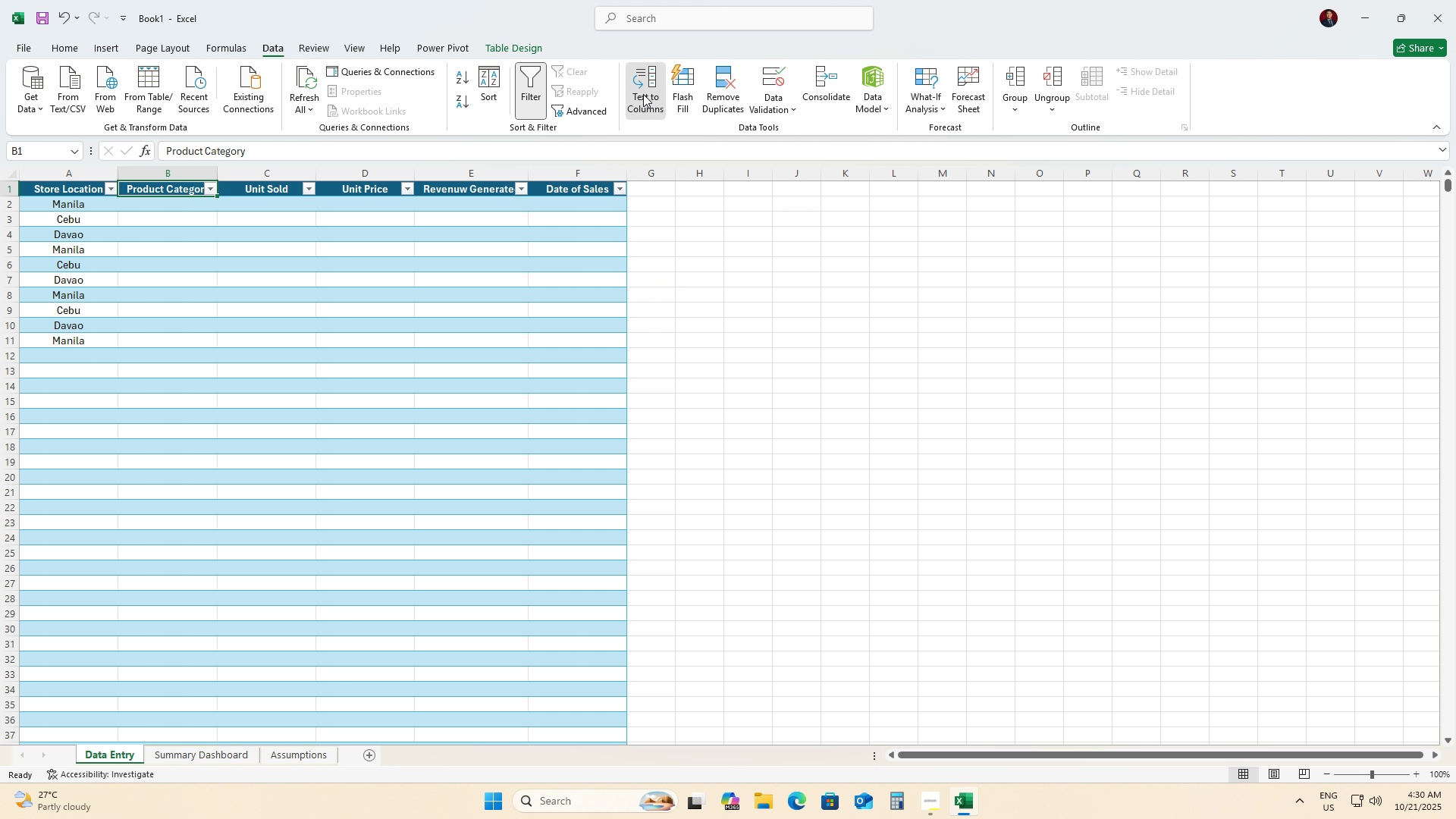 
left_click([643, 94])
 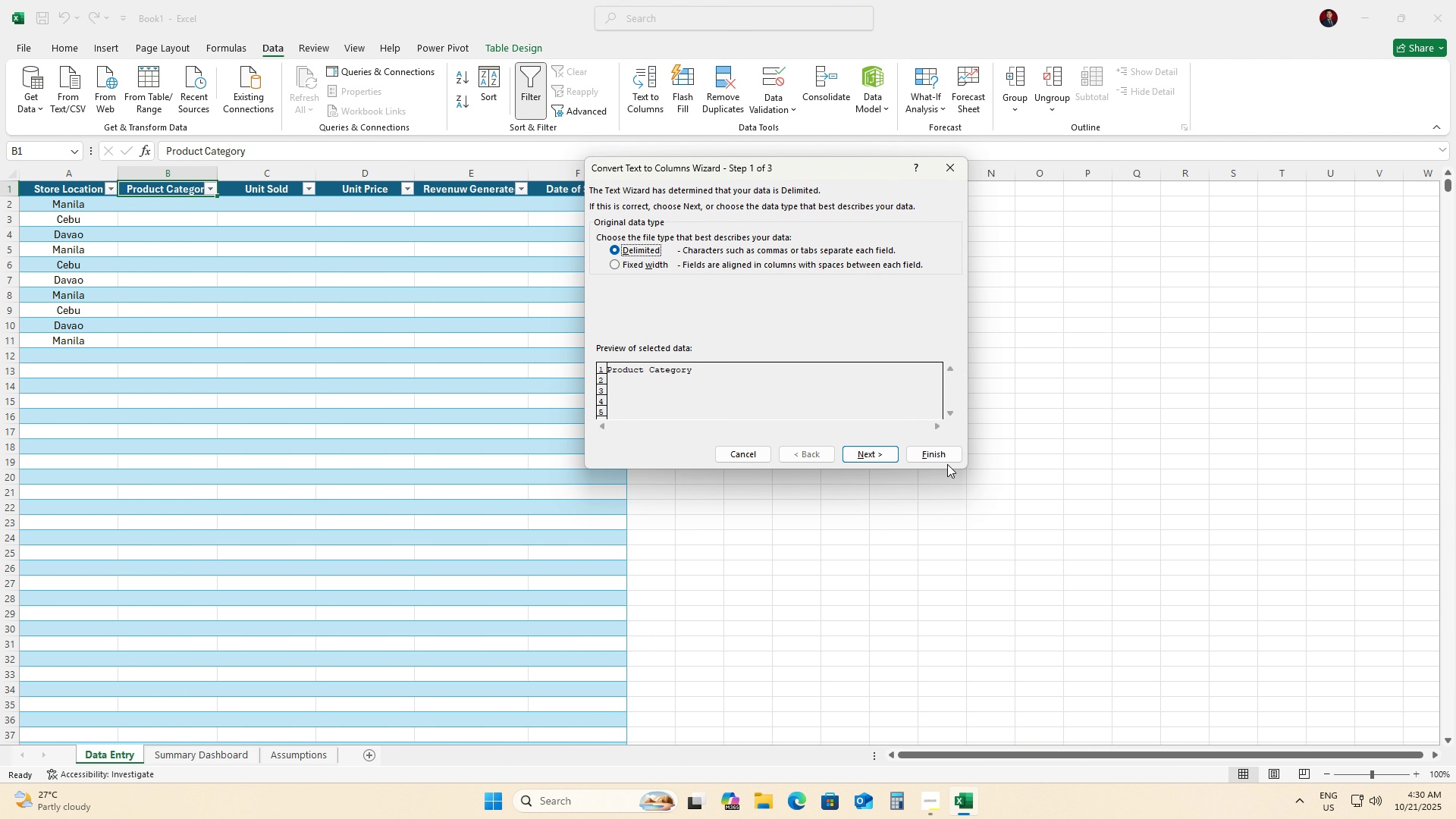 
left_click([943, 170])
 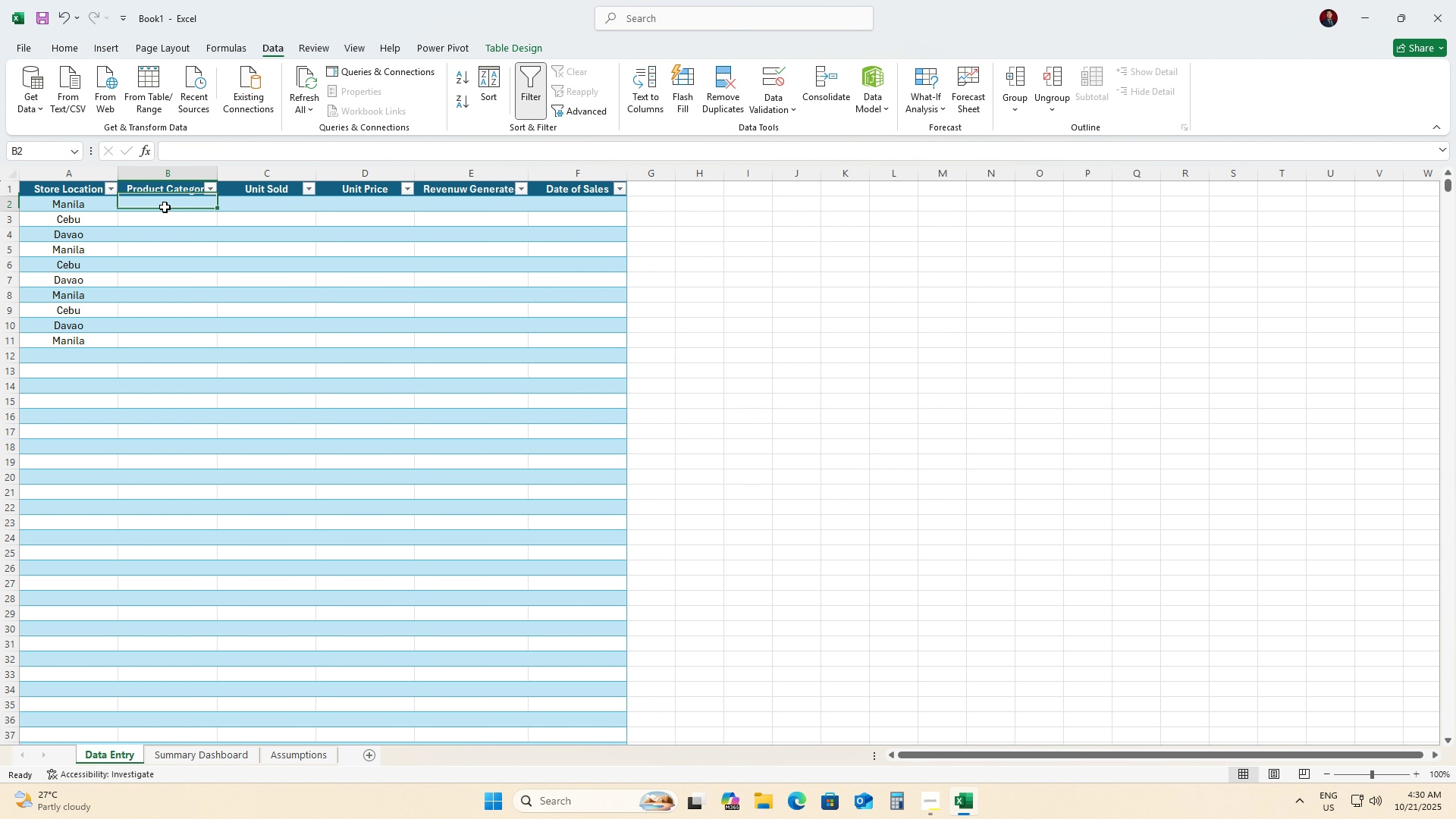 
left_click([165, 207])
 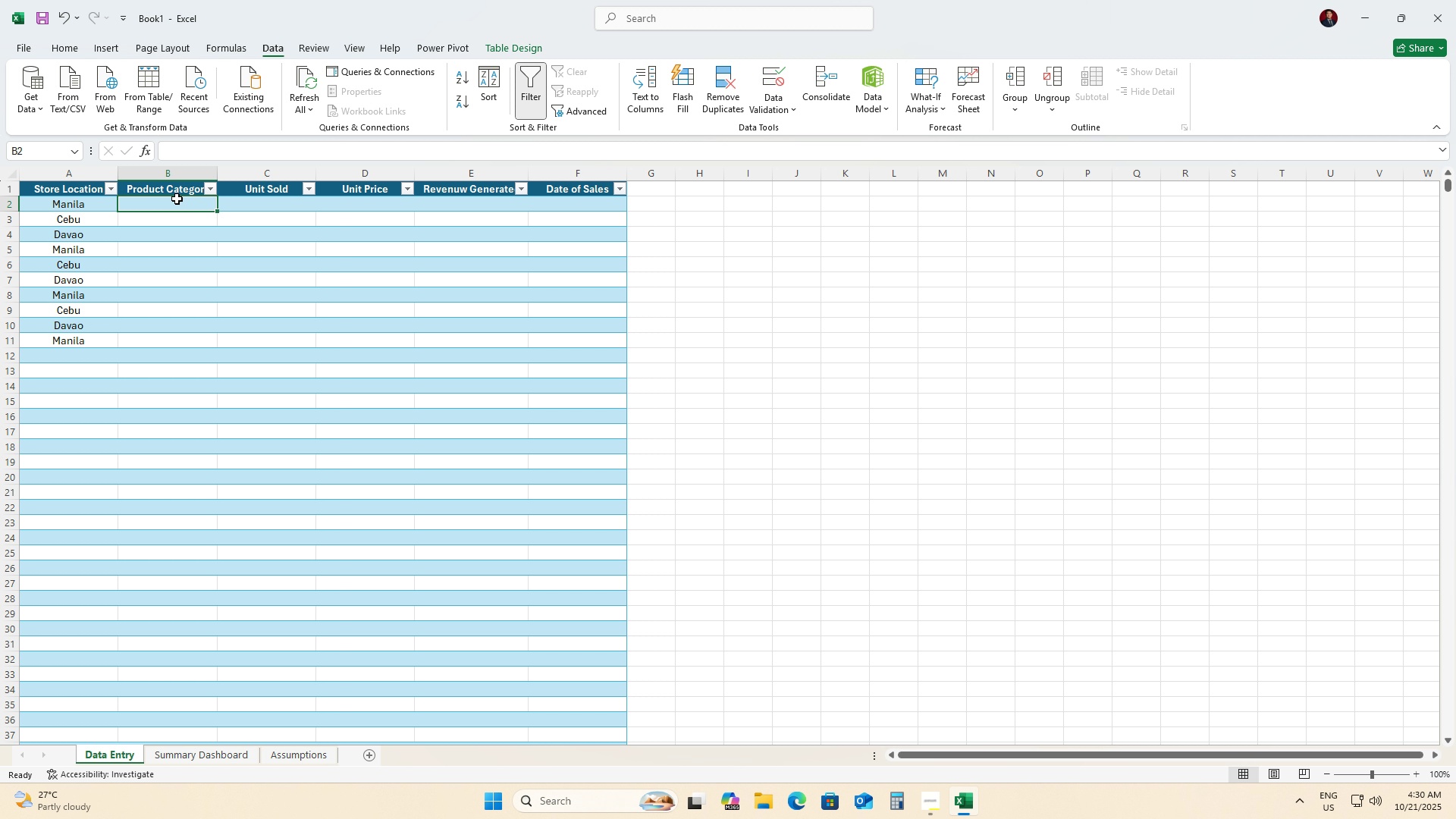 
wait(17.66)
 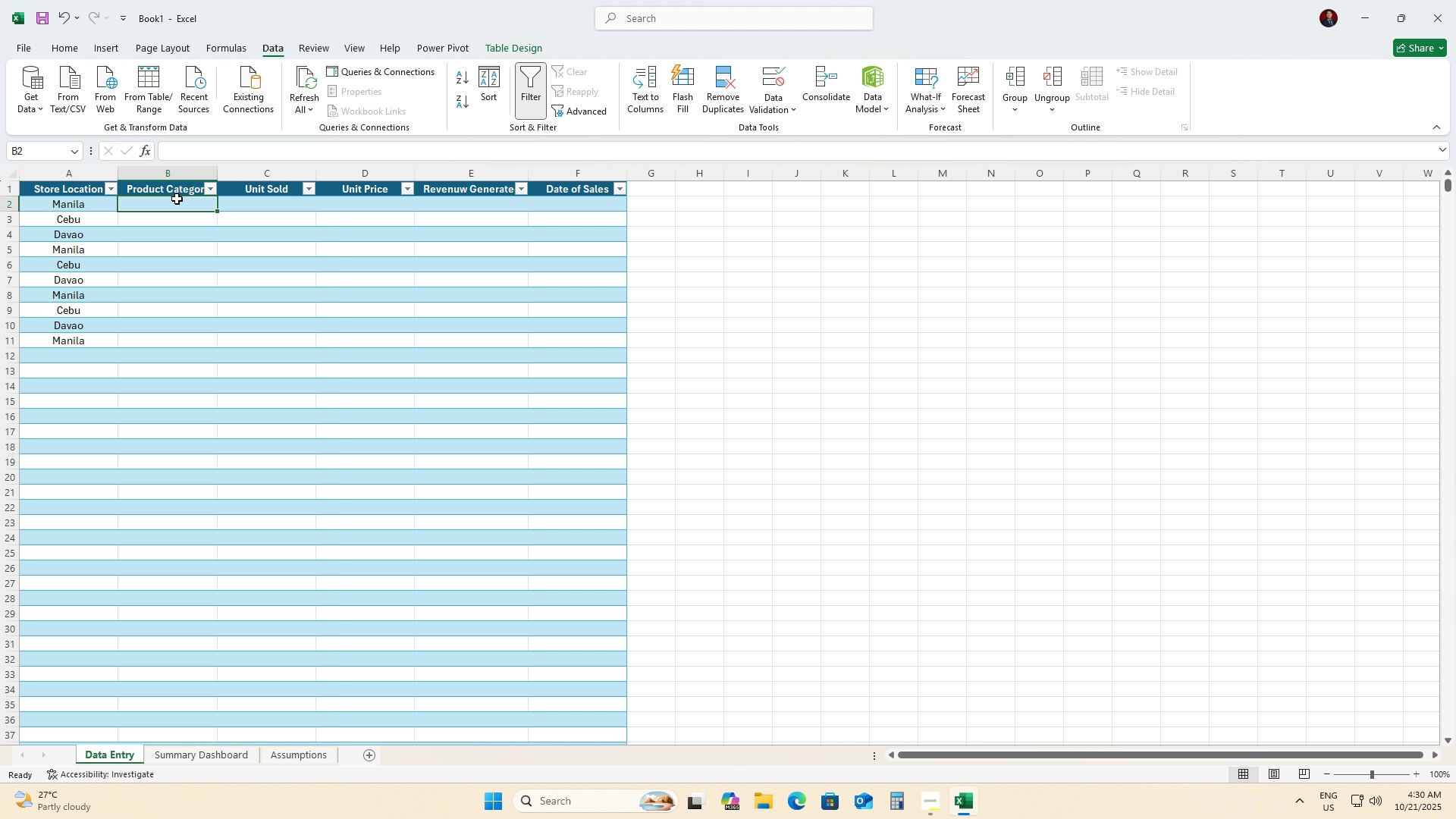 
left_click([278, 190])
 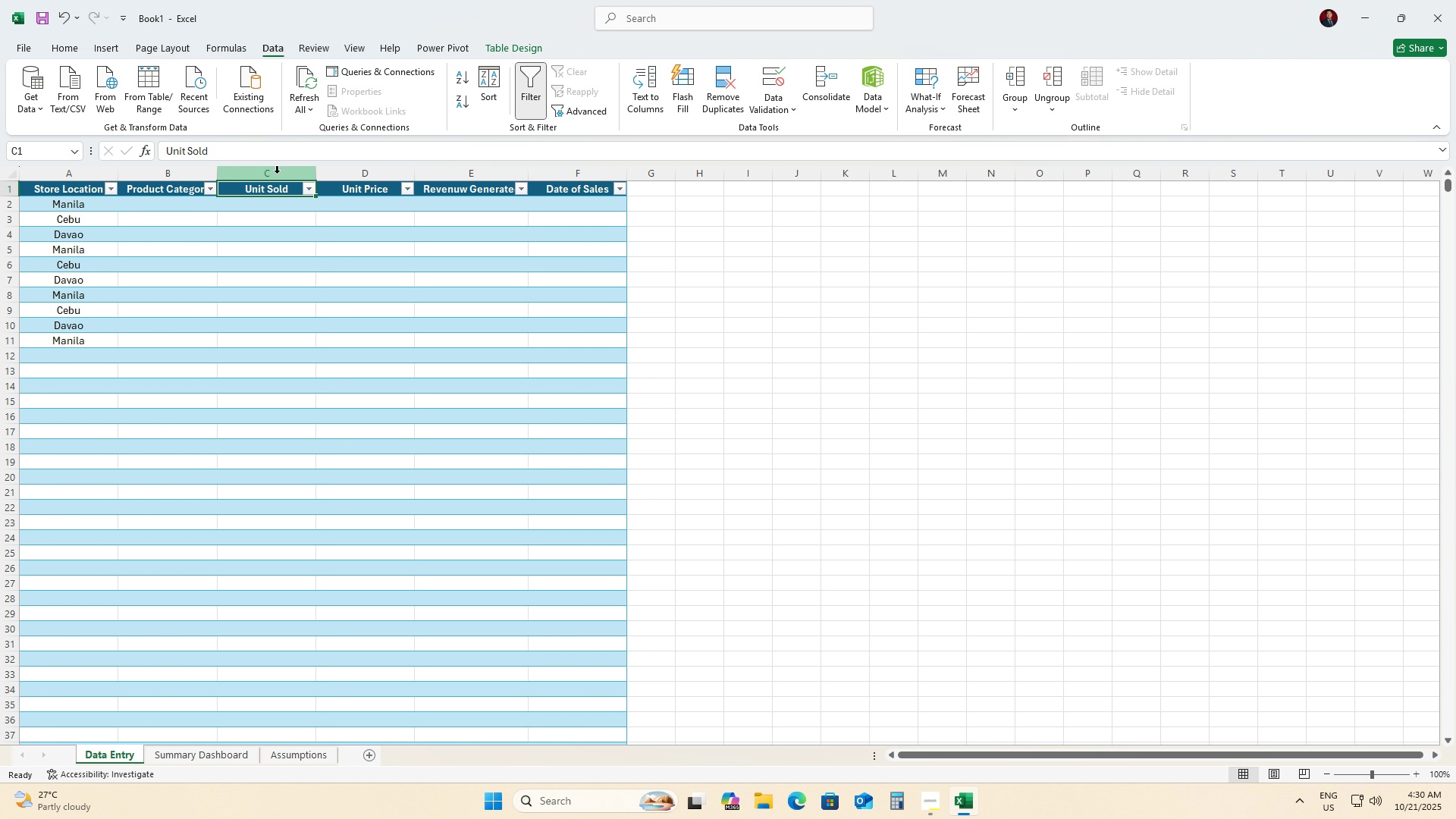 
left_click([277, 174])
 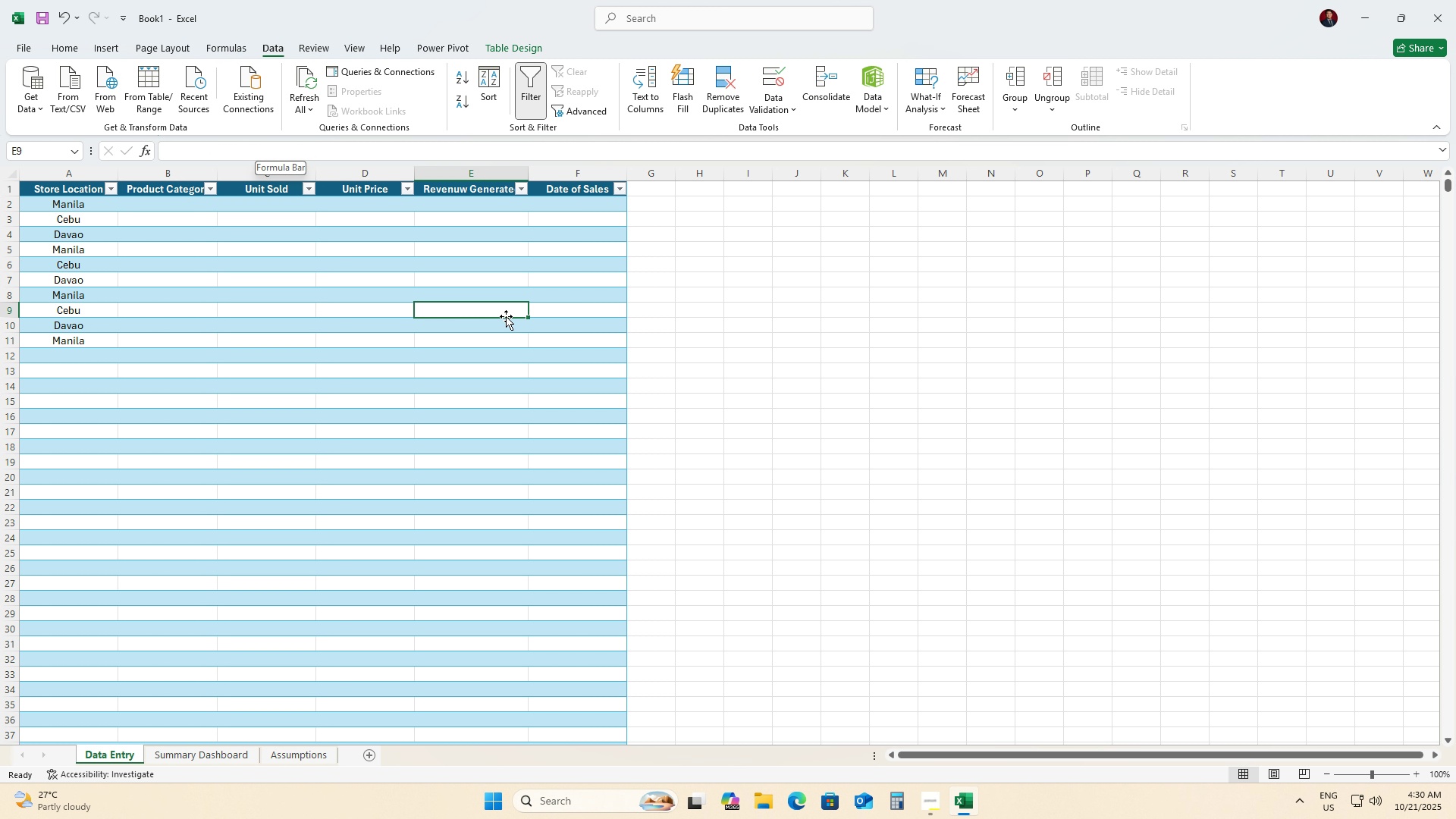 
double_click([849, 327])
 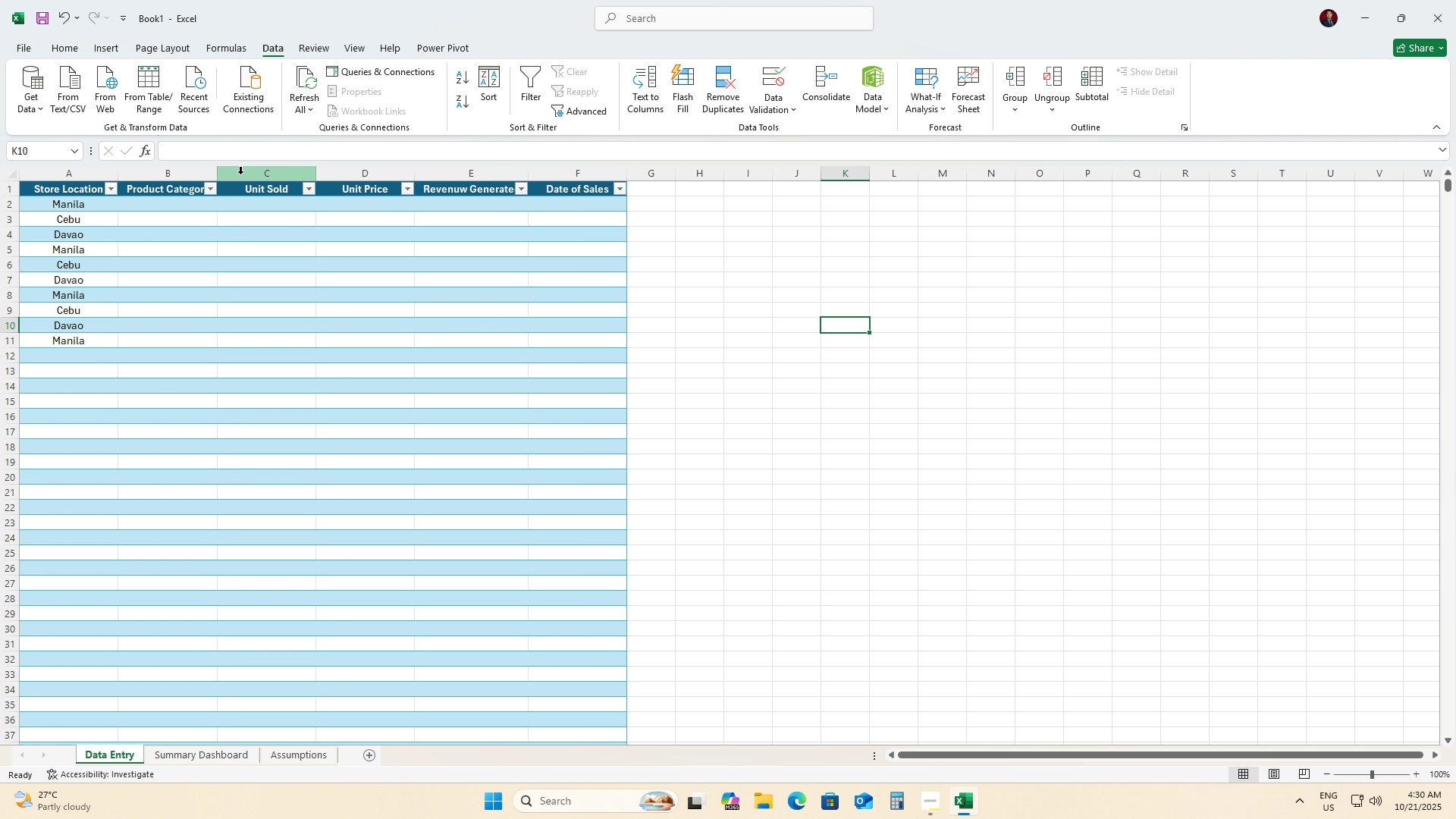 
left_click([240, 174])
 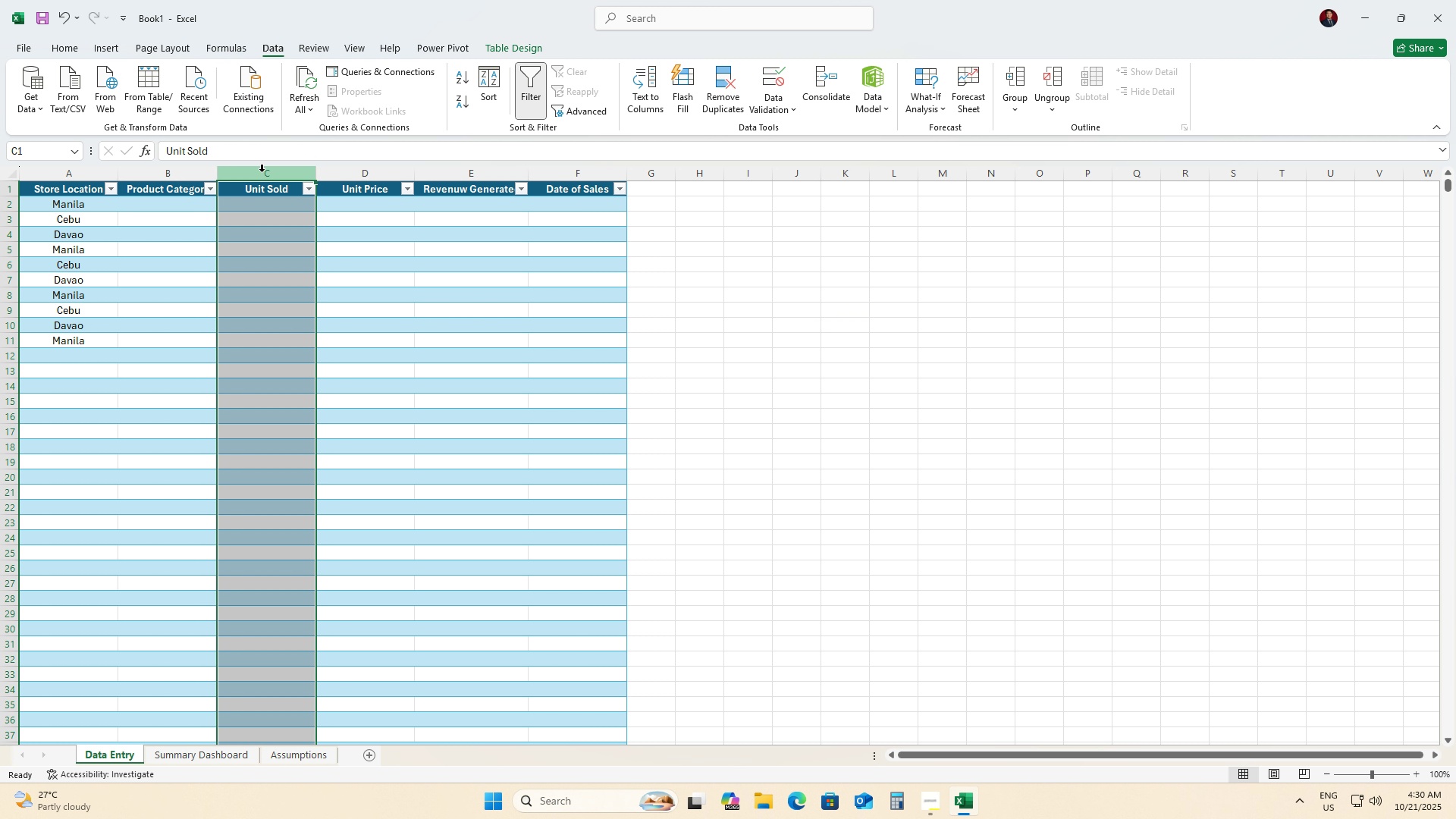 
double_click([243, 155])
 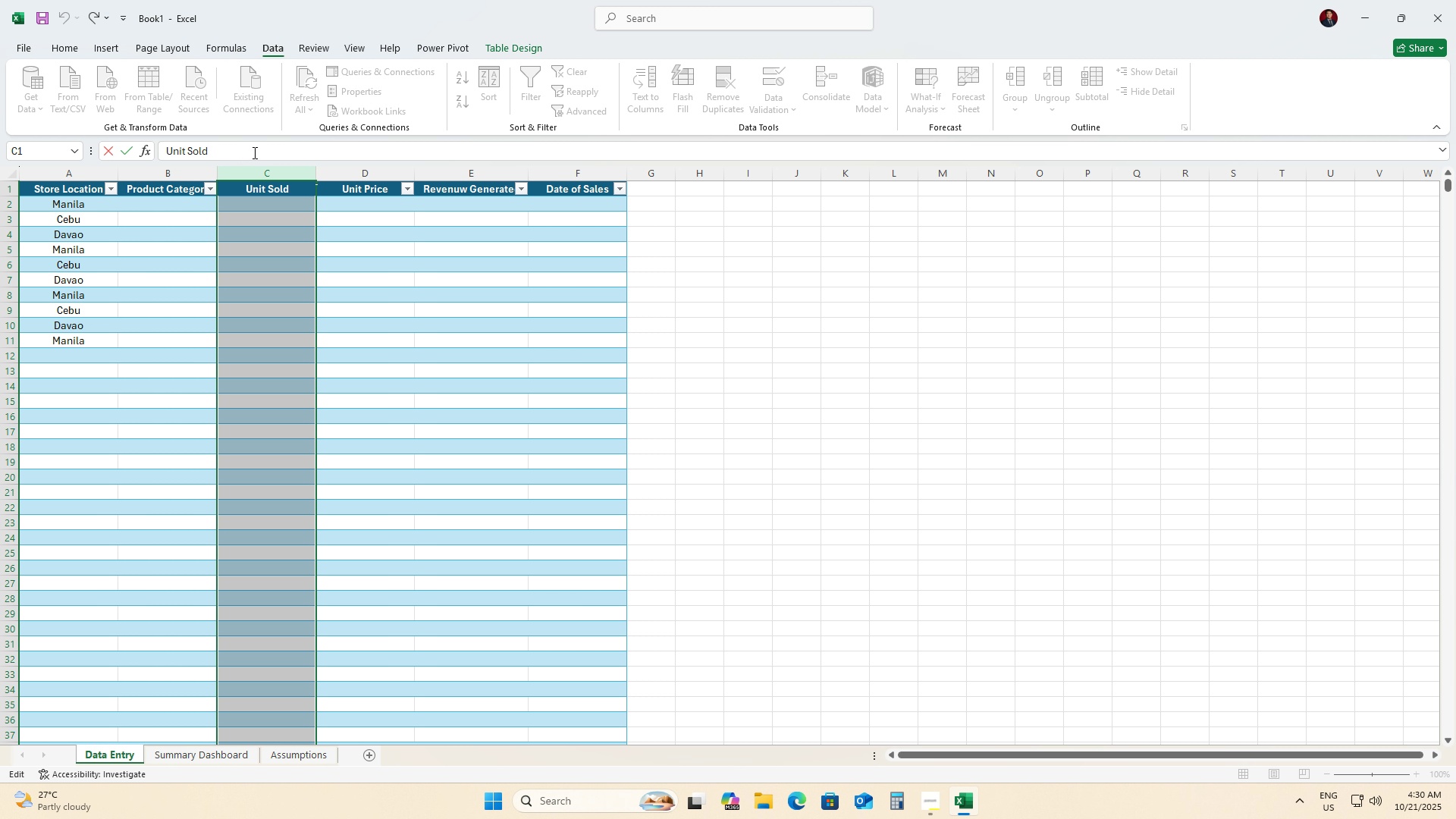 
left_click_drag(start_coordinate=[256, 153], to_coordinate=[108, 136])
 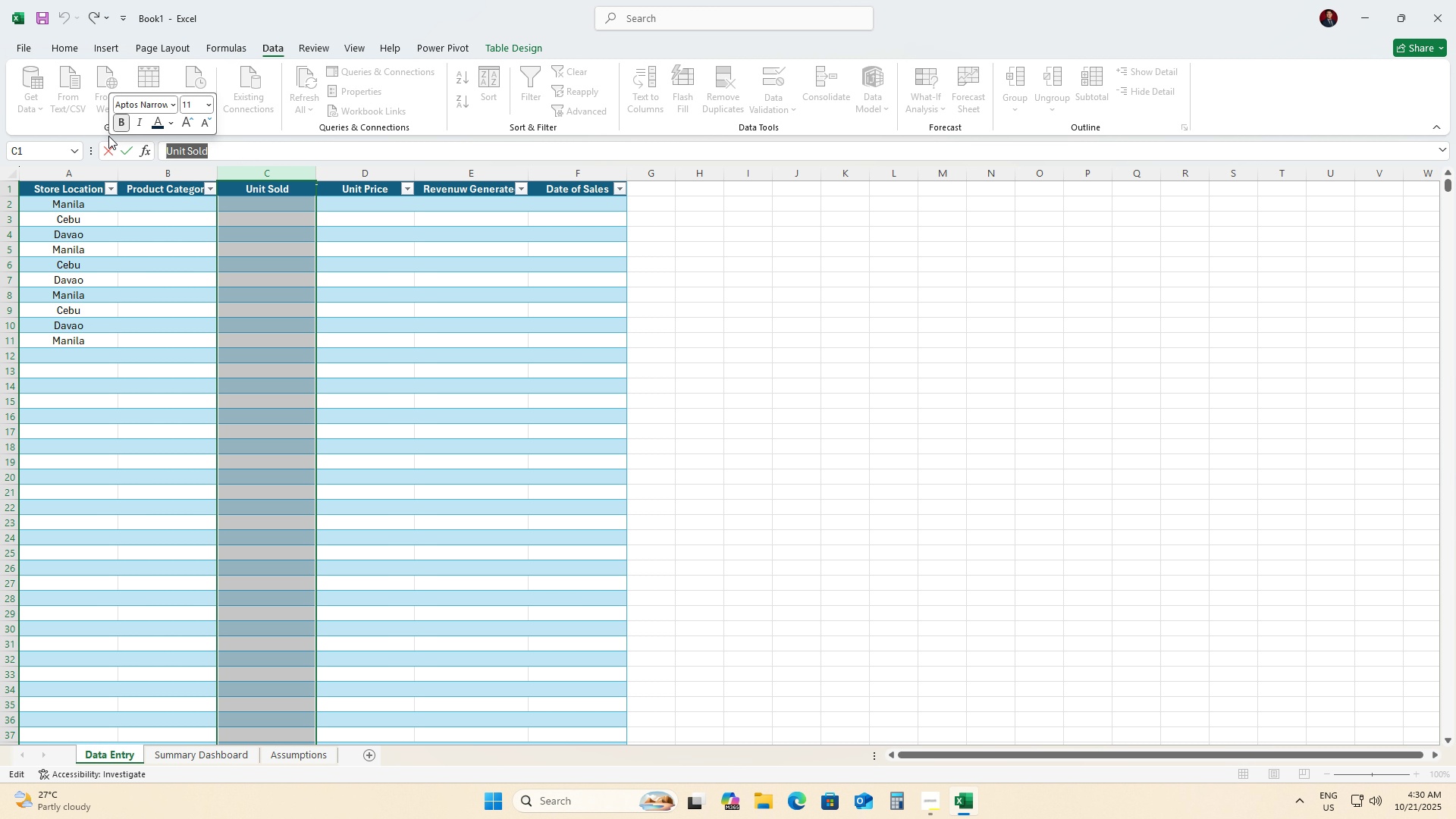 
type(=)
key(Backspace)
type(Unit Sold)
 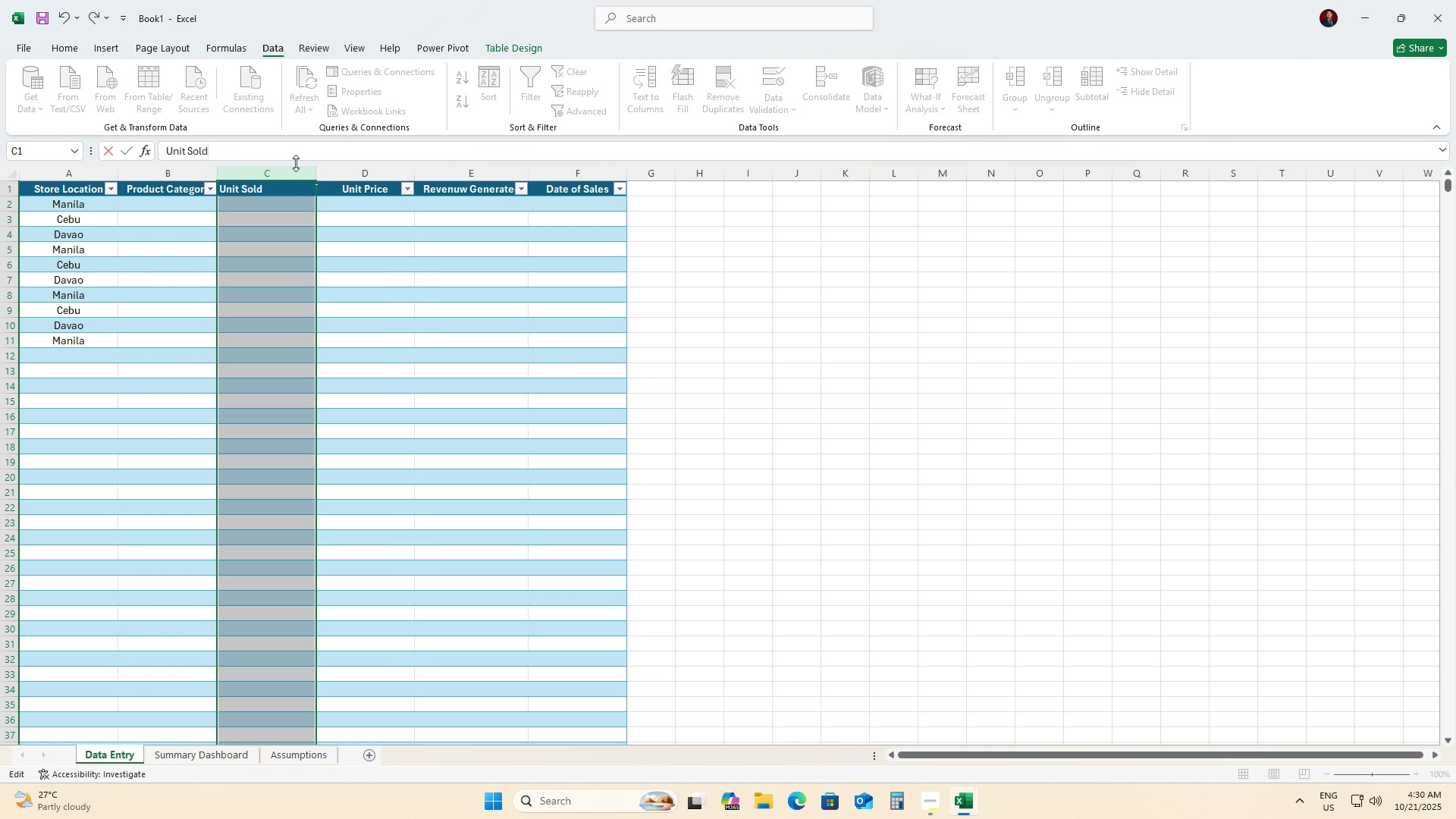 
key(Enter)
 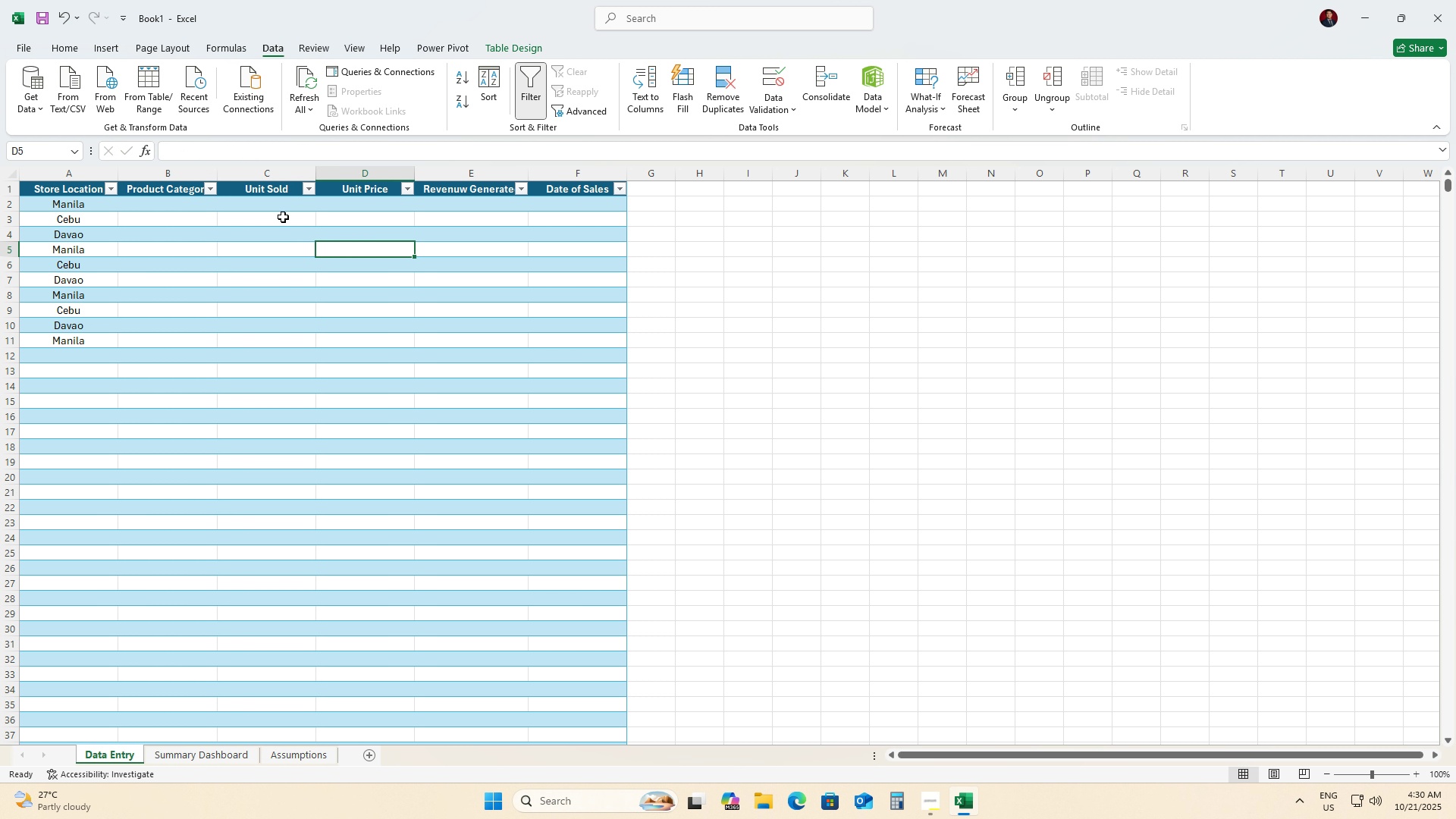 
double_click([277, 209])
 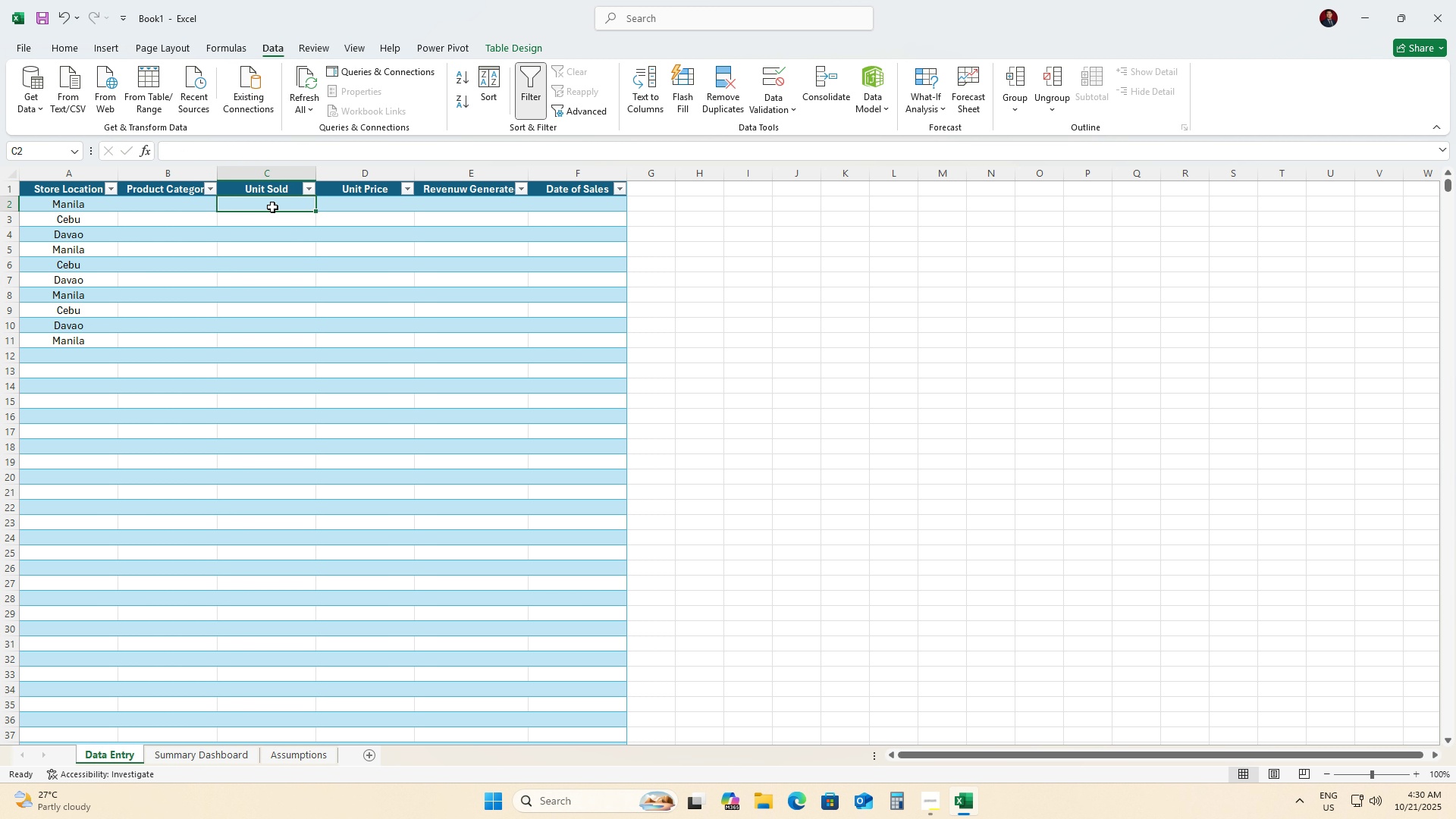 
triple_click([272, 207])
 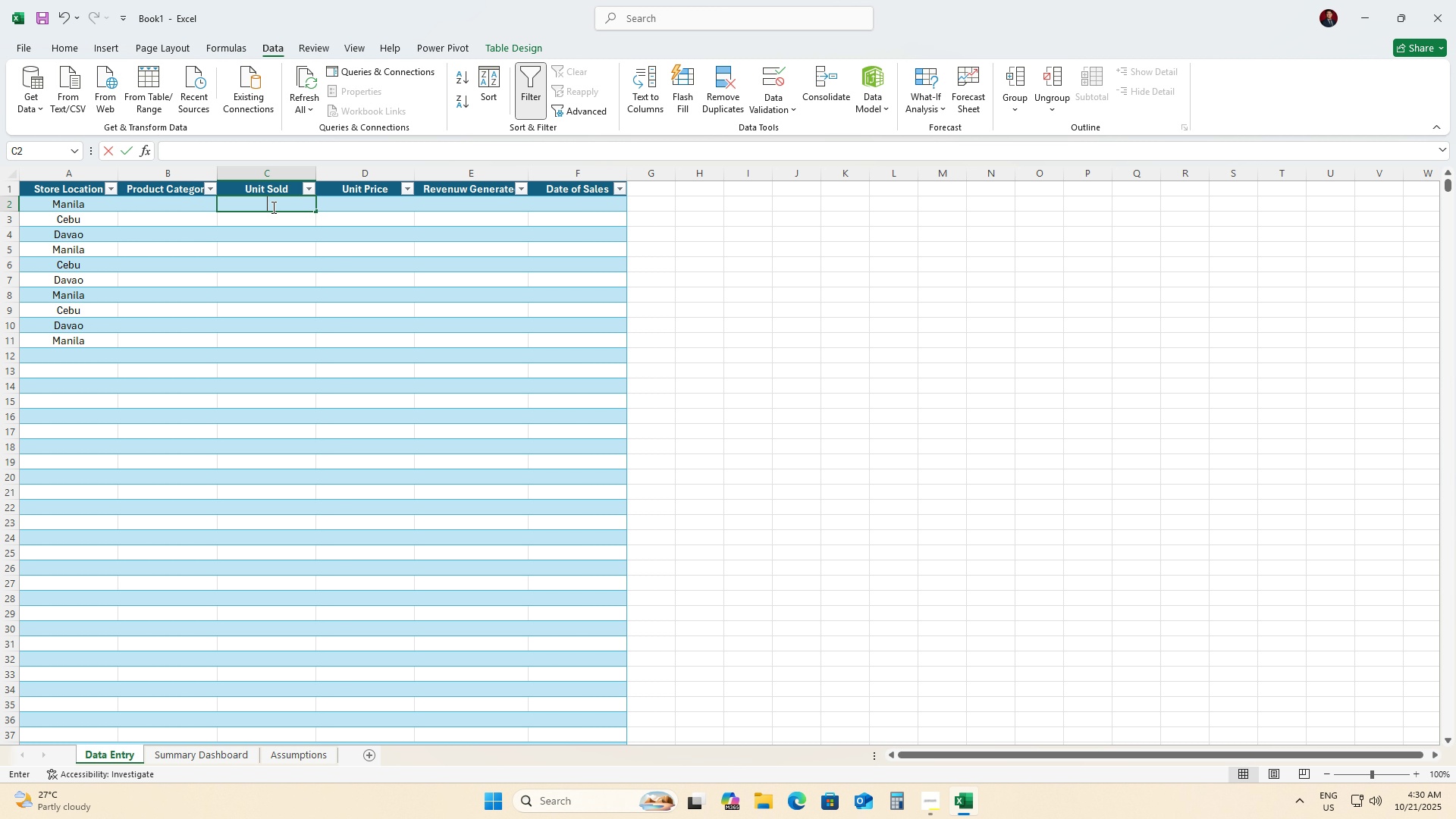 
triple_click([272, 207])
 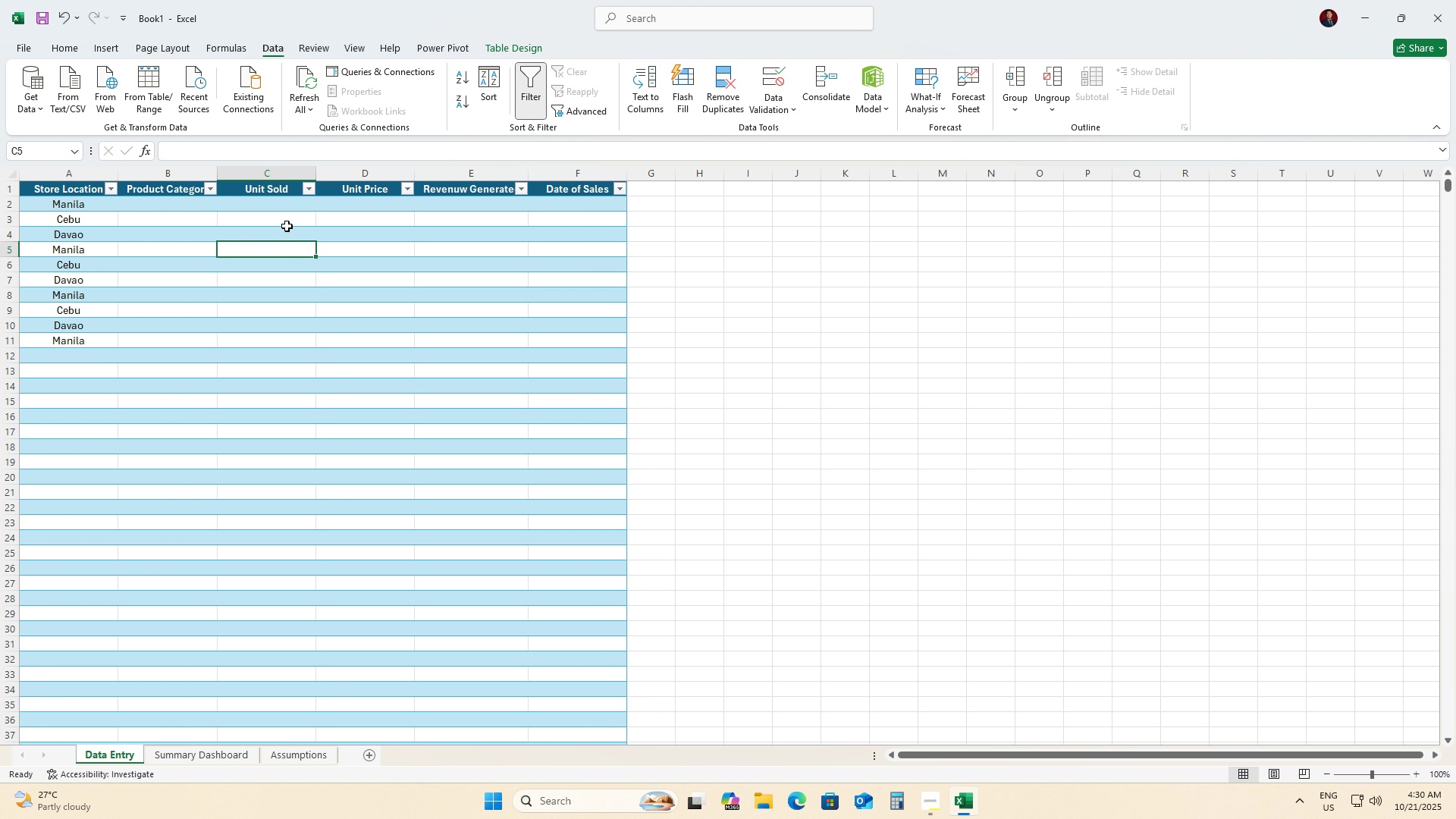 
left_click([282, 208])
 